 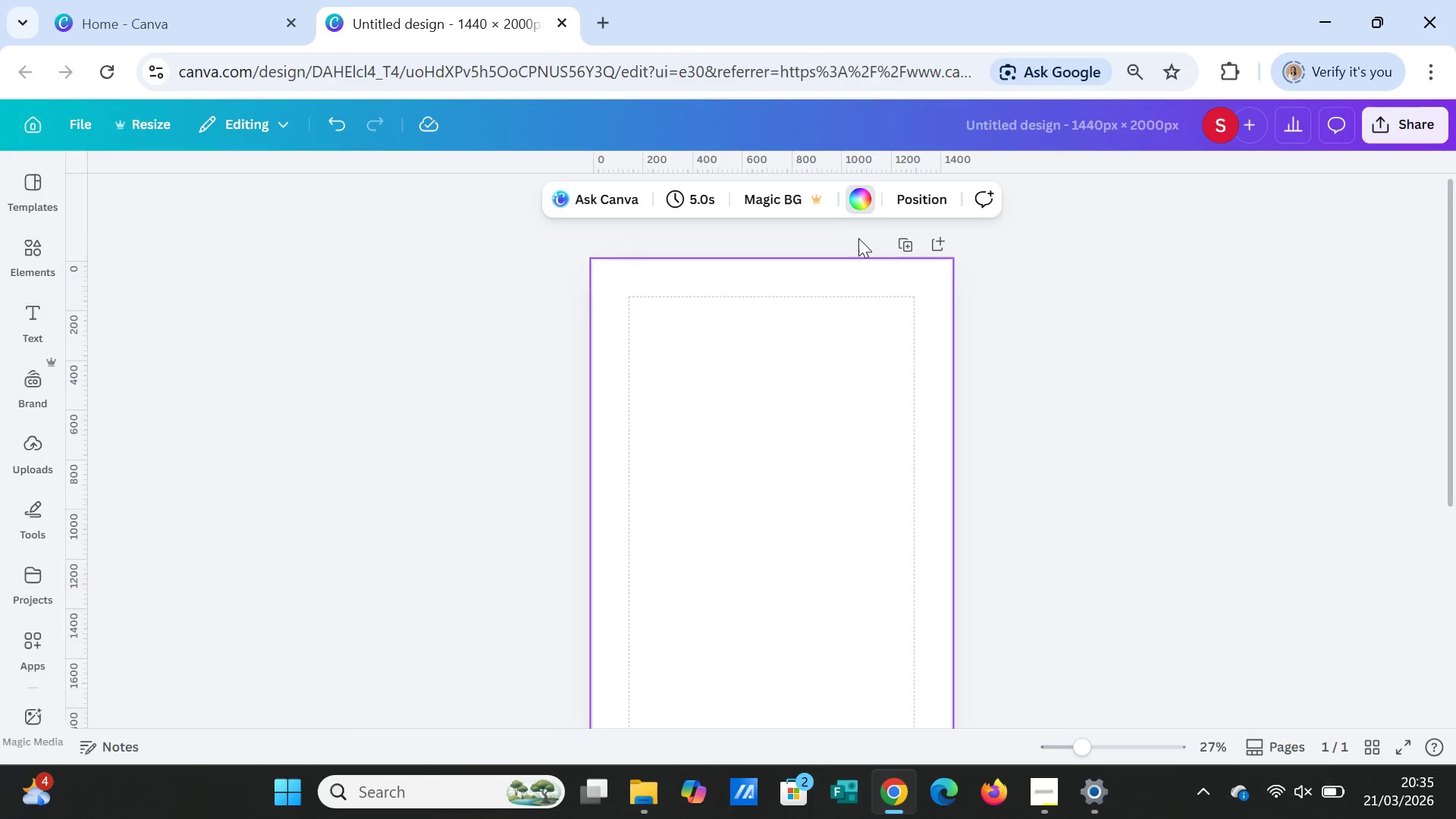 
left_click([135, 228])
 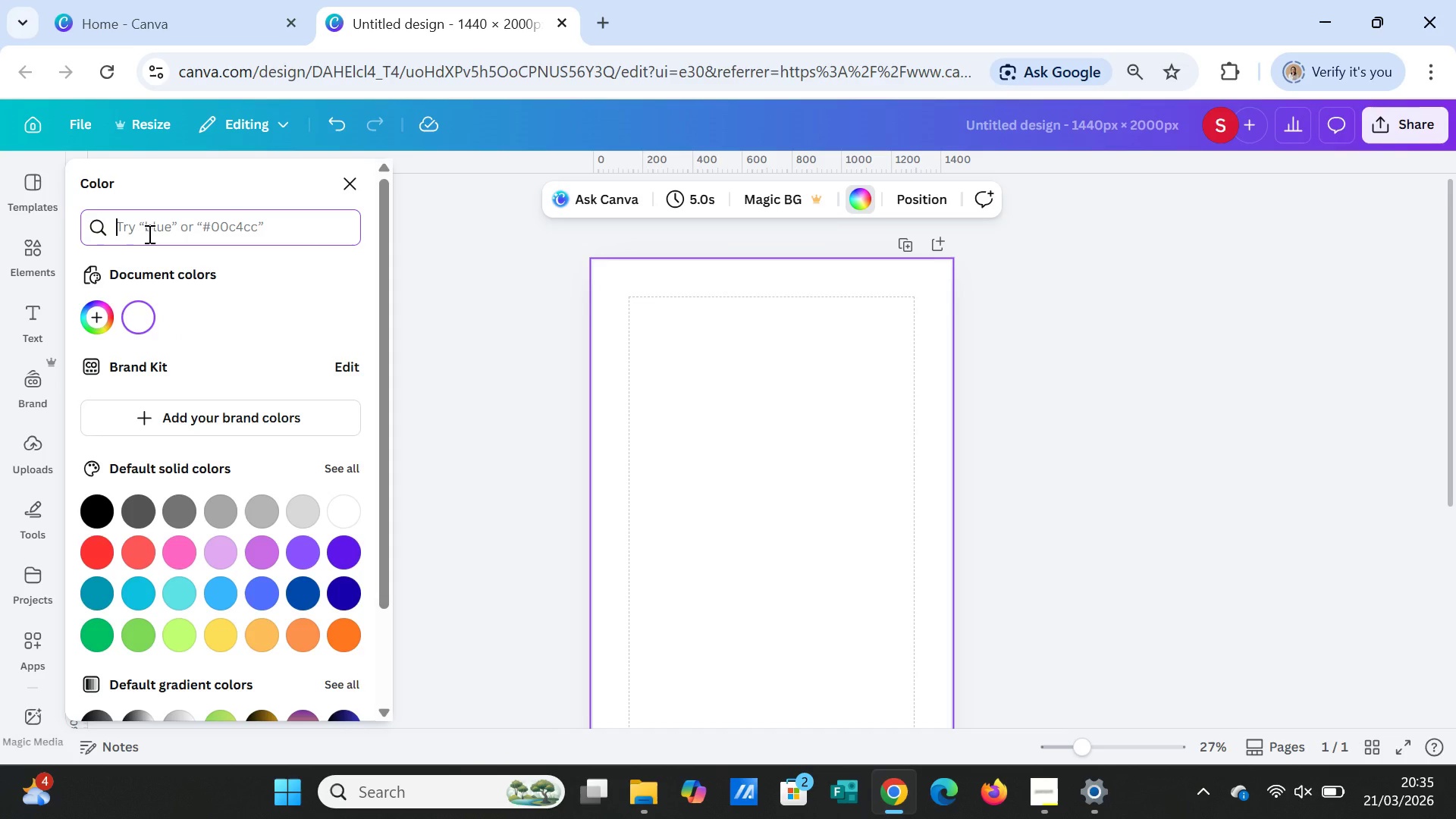 
type(1A1A1A)
 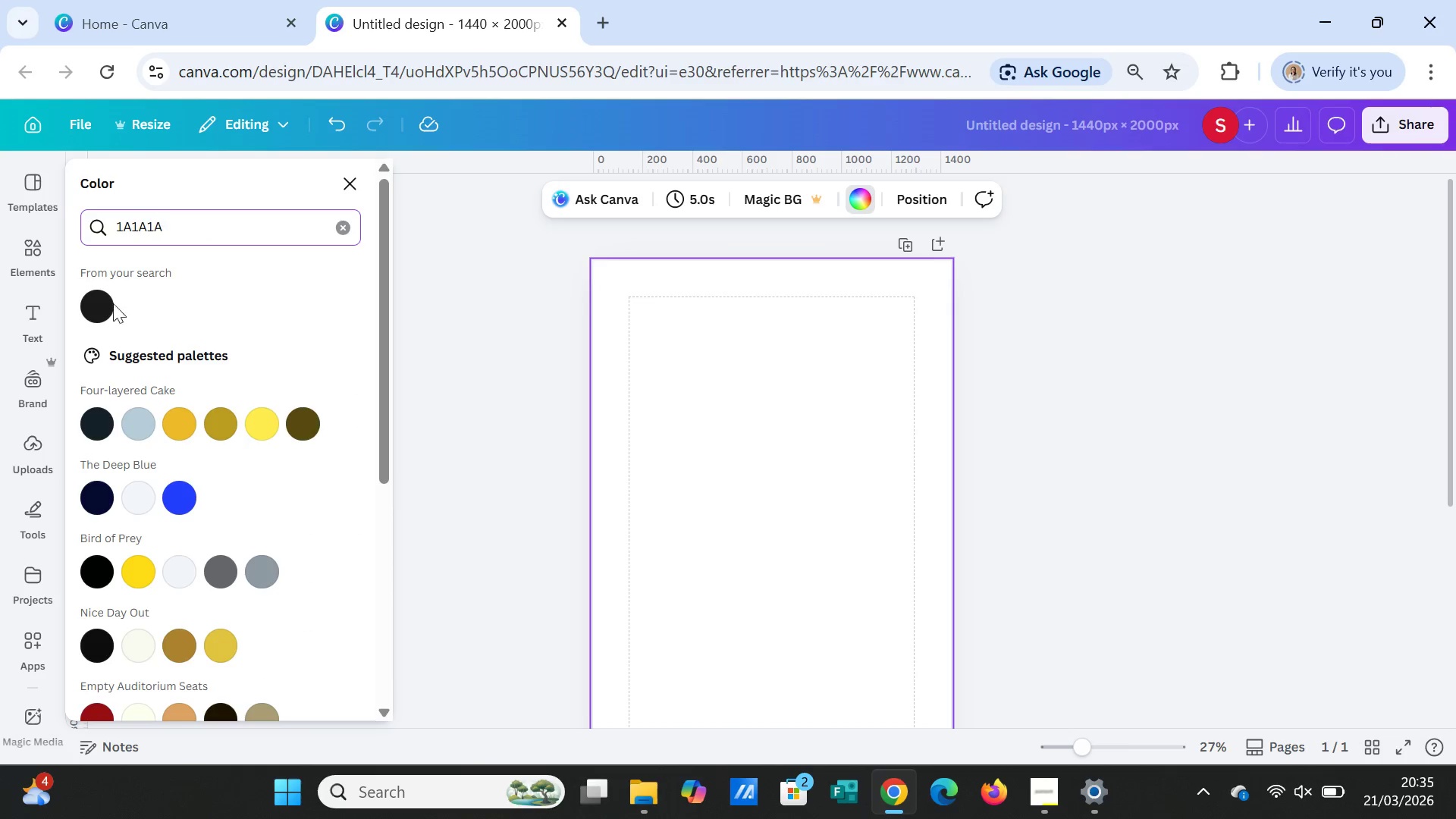 
left_click([99, 306])
 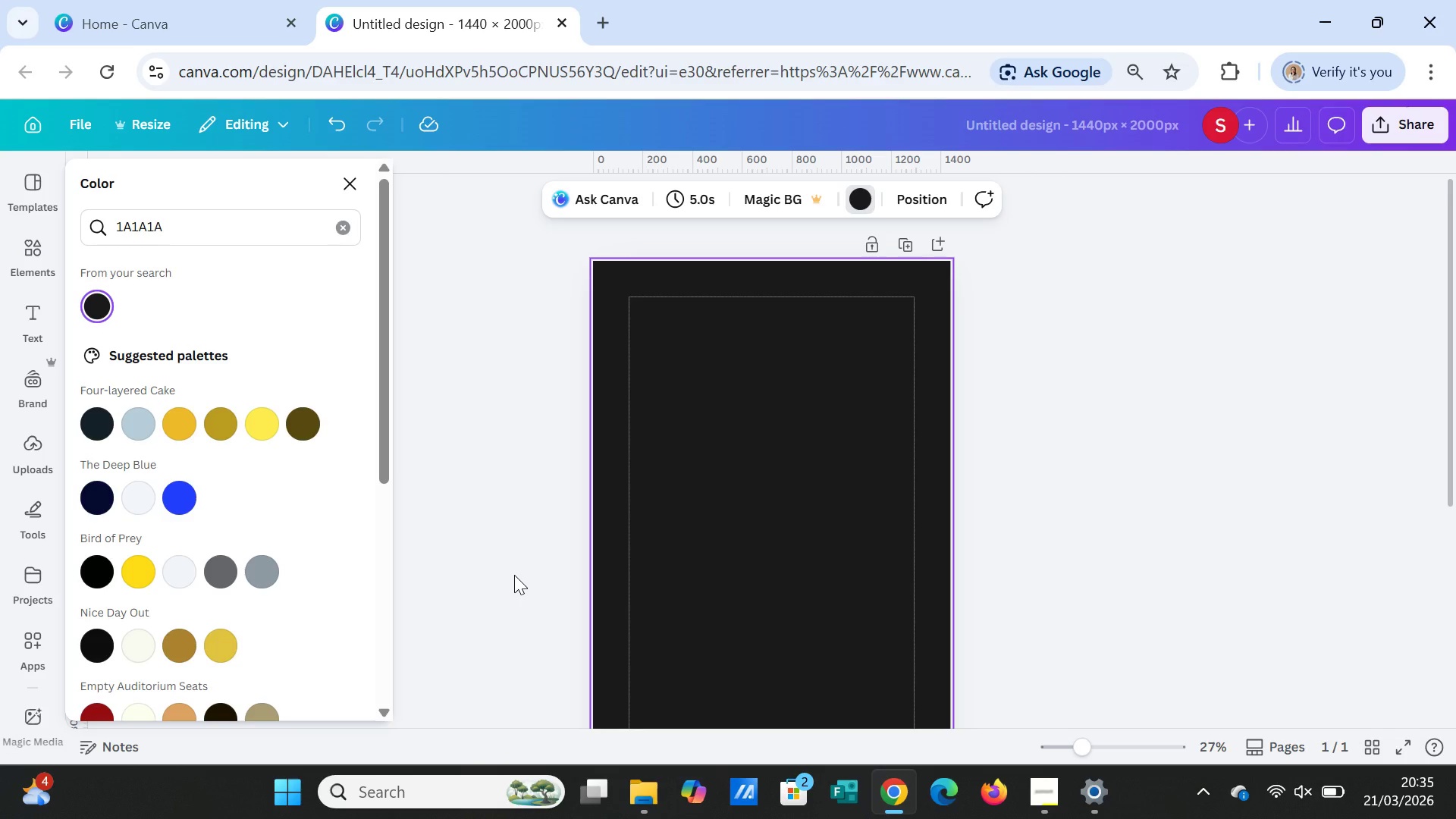 
wait(6.34)
 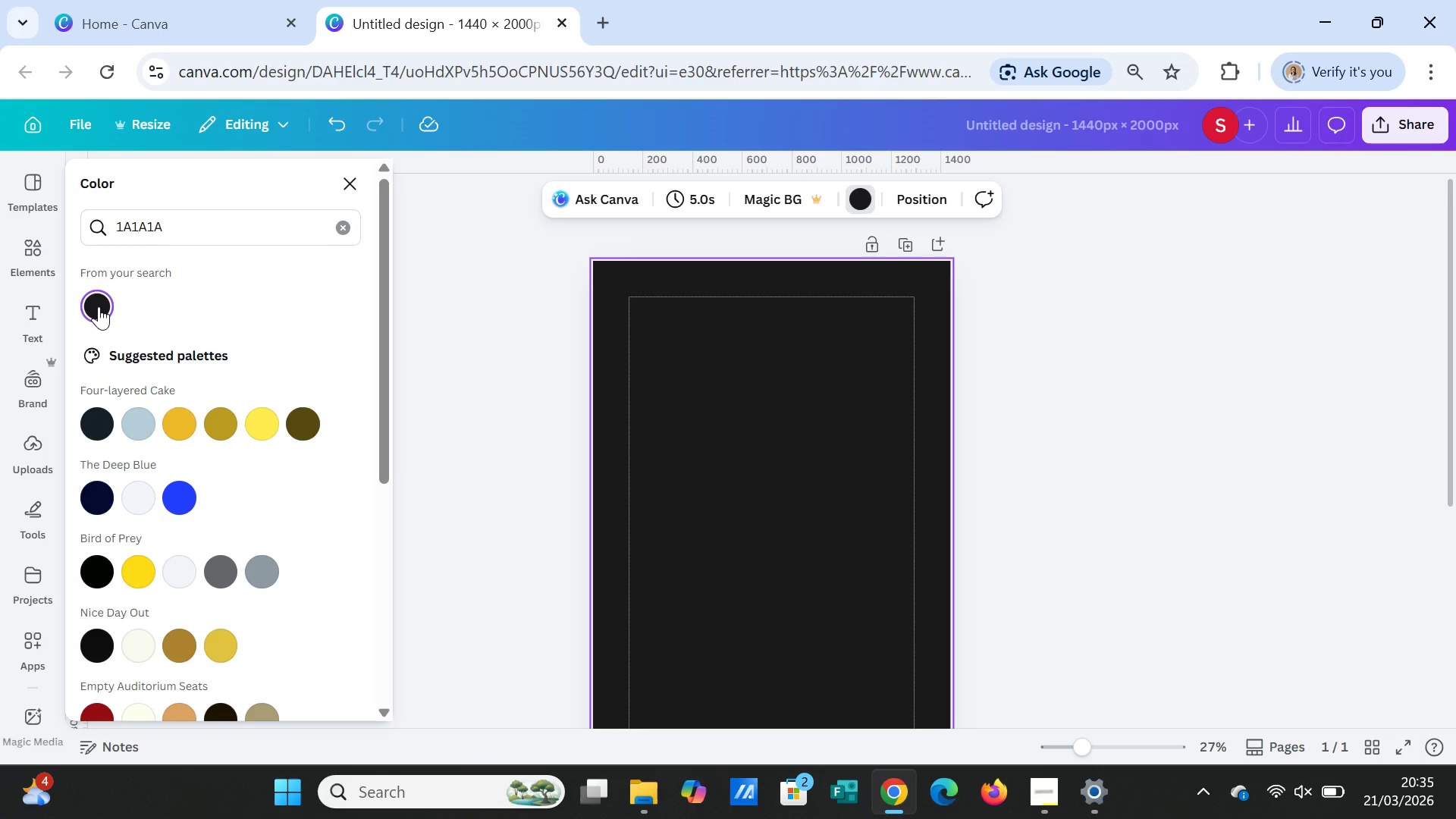 
left_click([740, 490])
 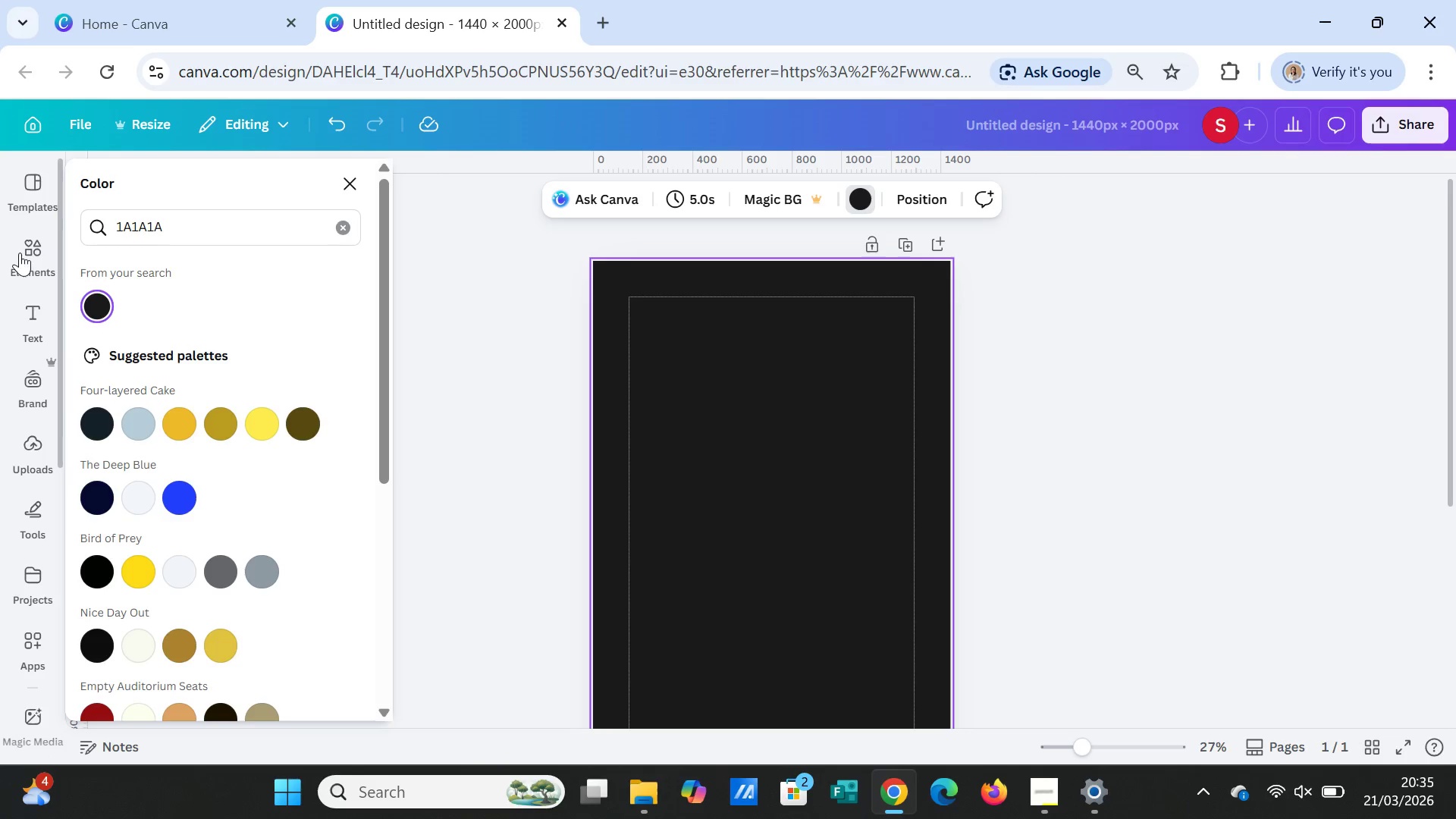 
left_click([20, 248])
 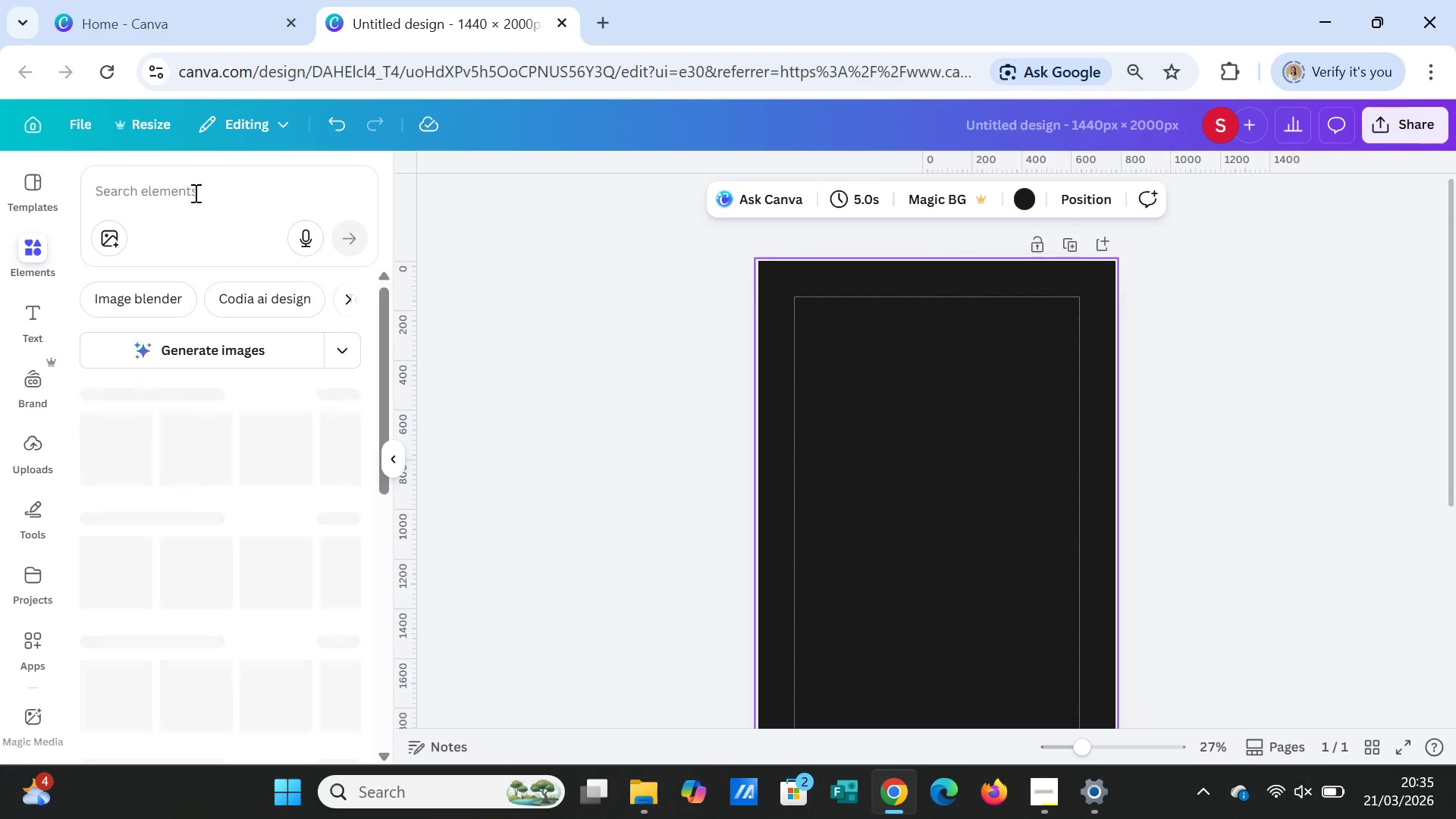 
left_click([194, 193])
 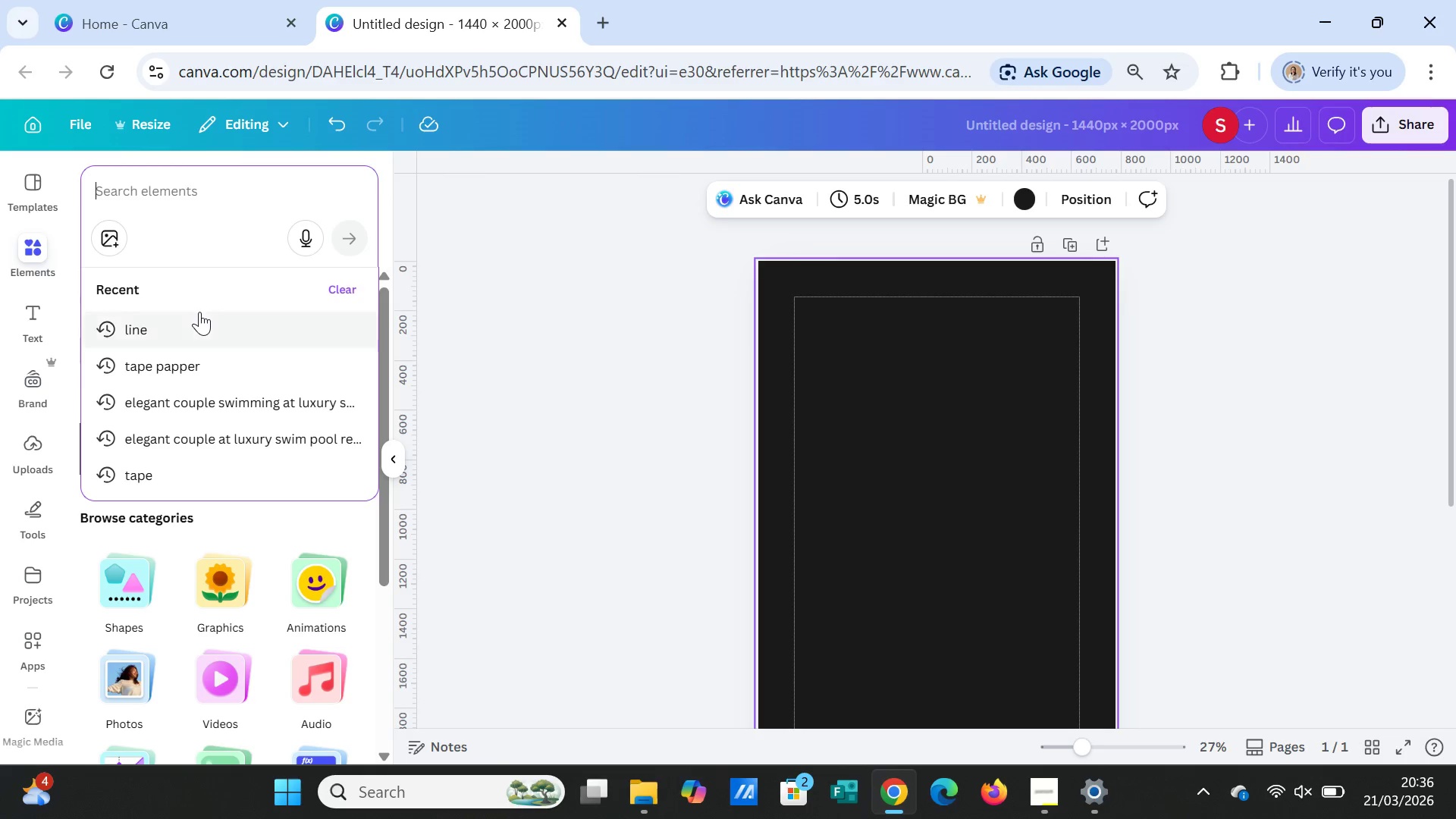 
wait(18.97)
 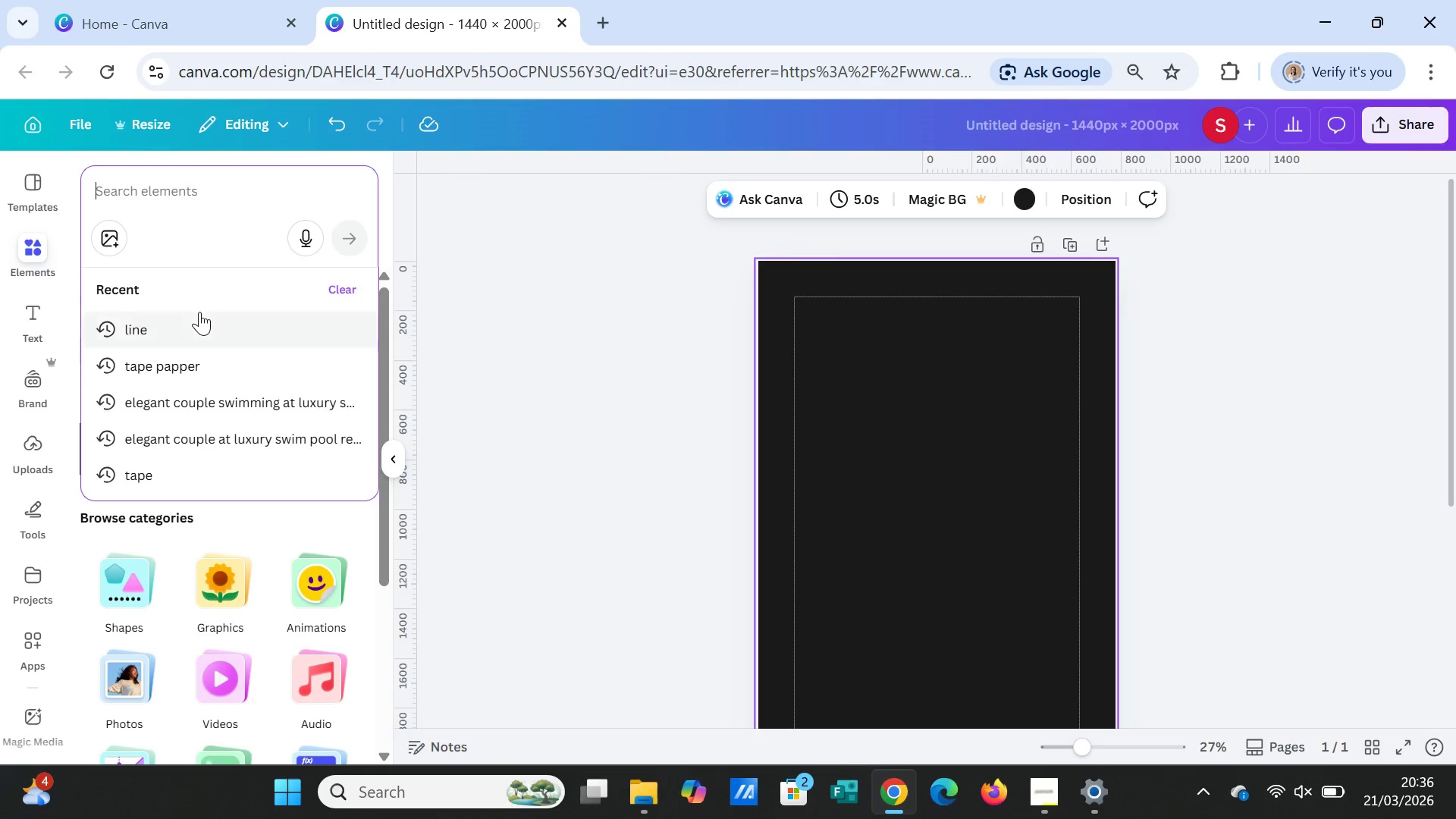 
left_click([191, 203])
 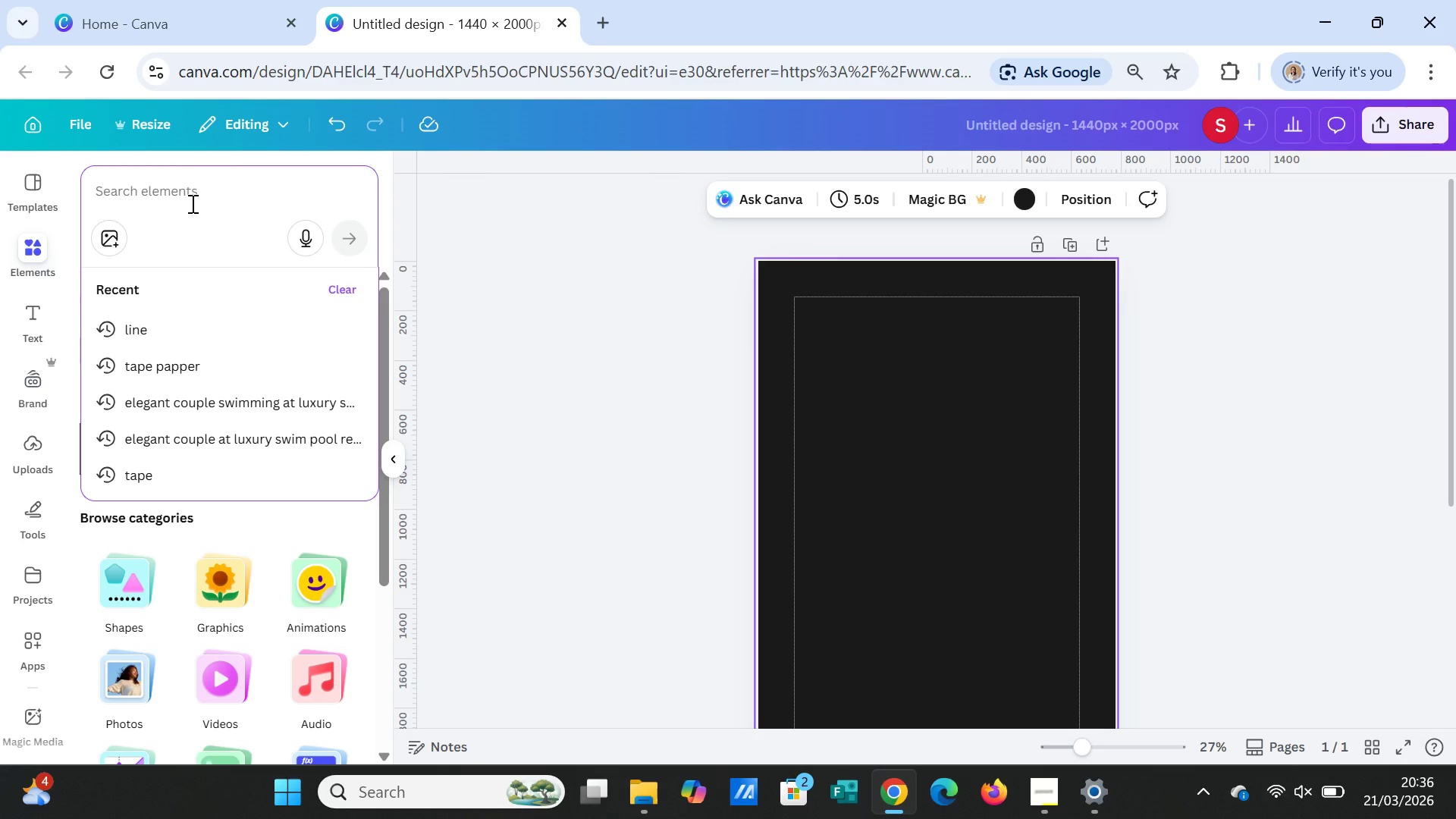 
type(dark texture)
 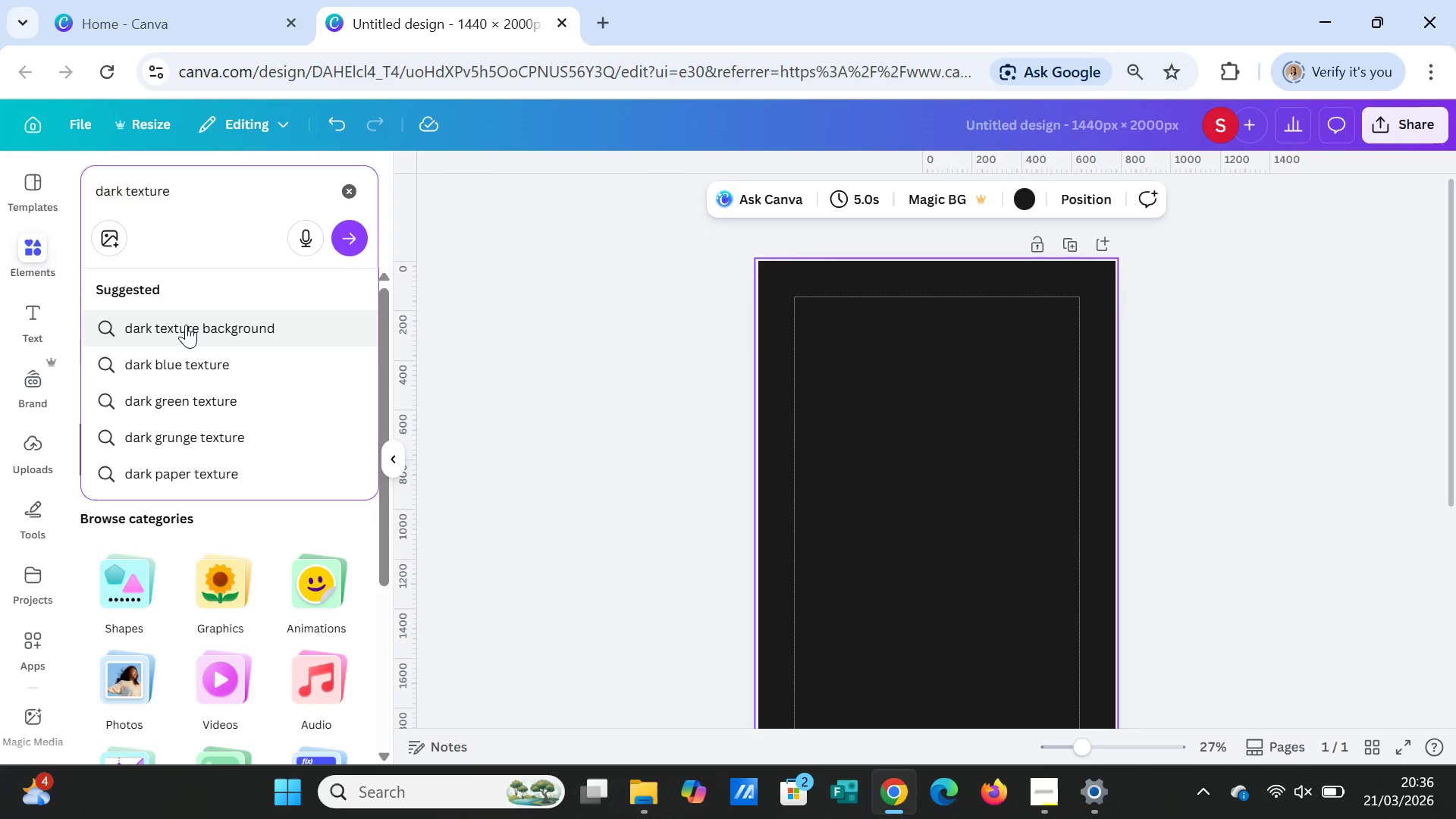 
left_click([186, 325])
 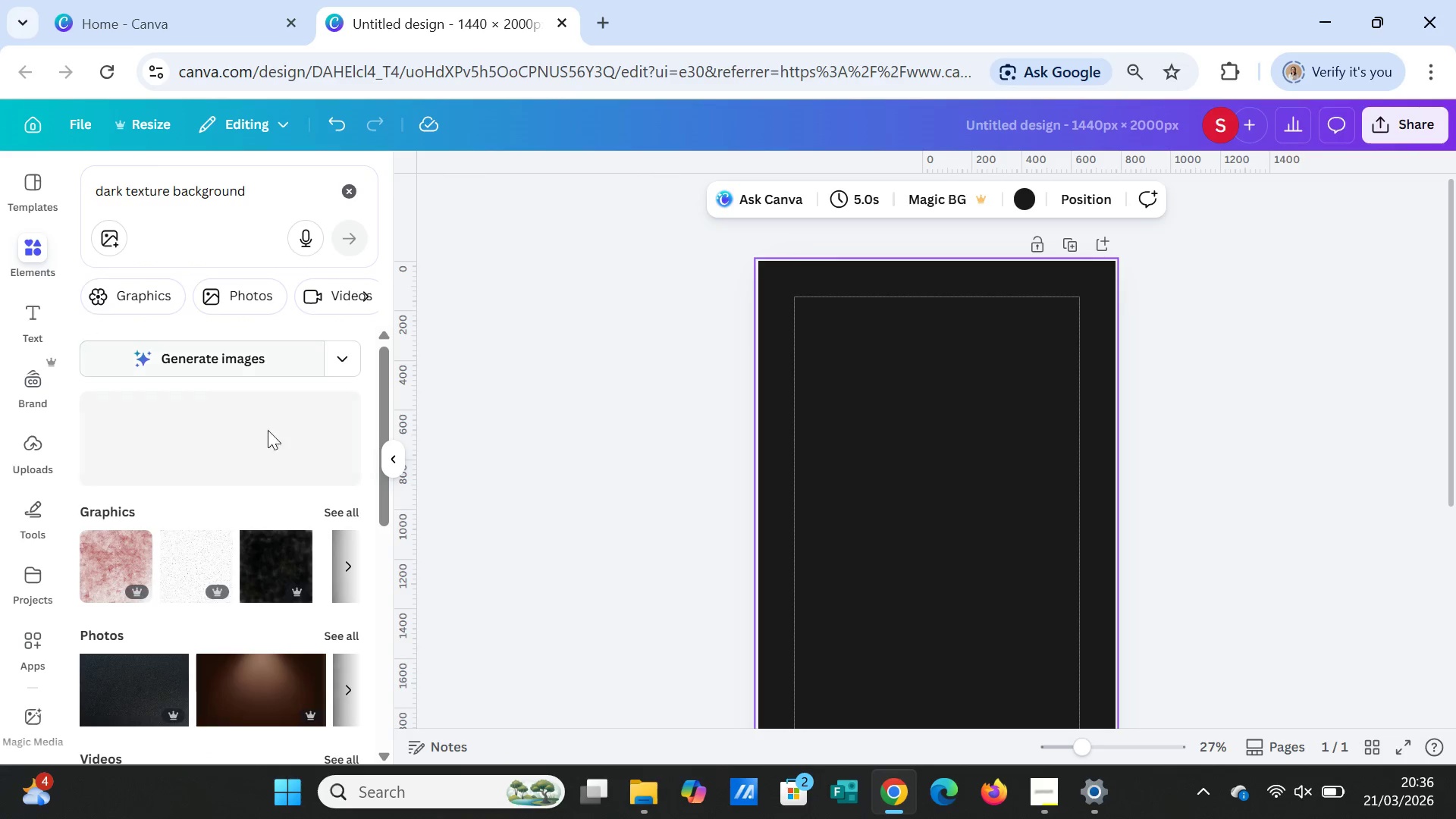 
left_click([346, 513])
 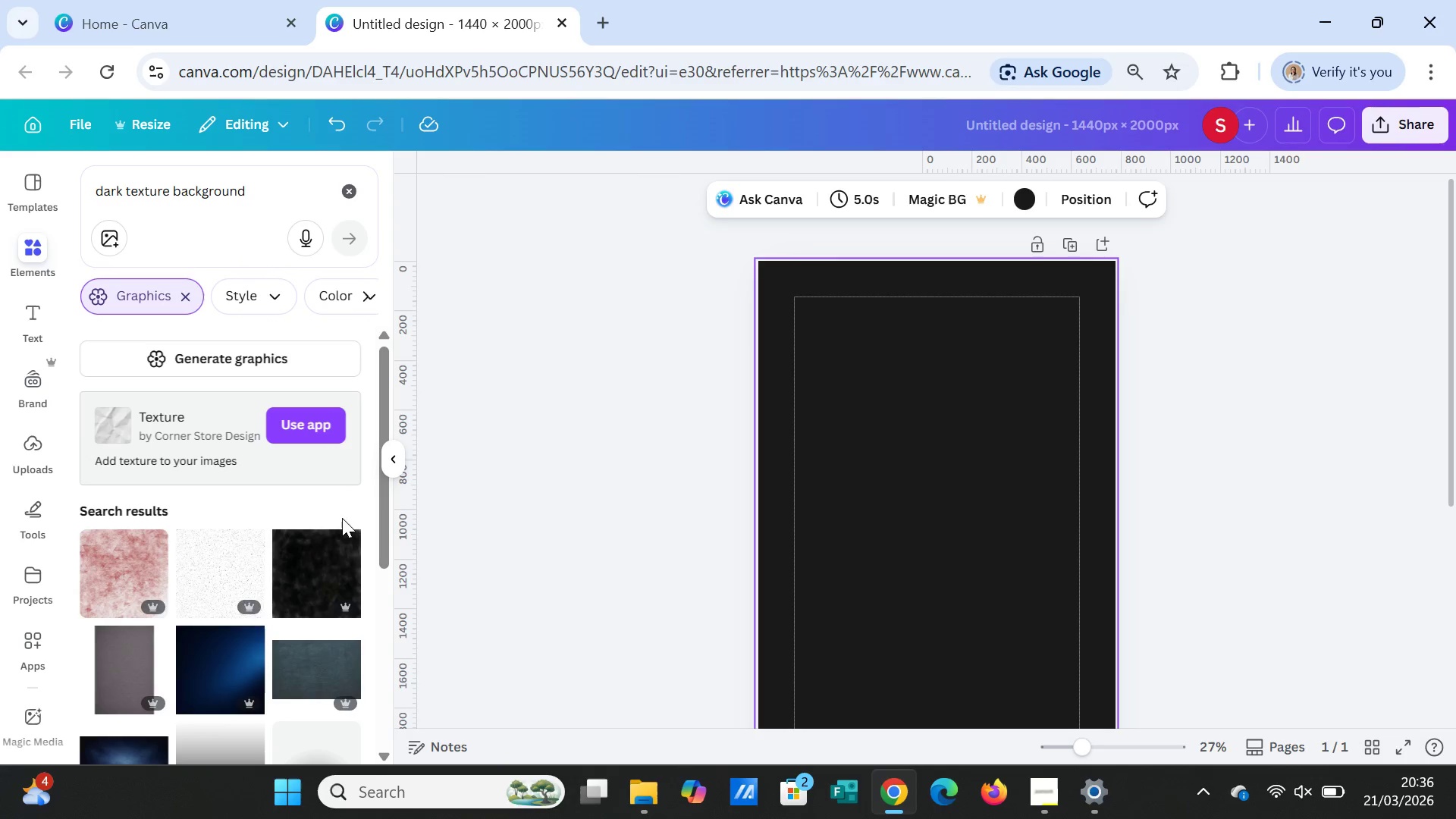 
left_click([309, 566])
 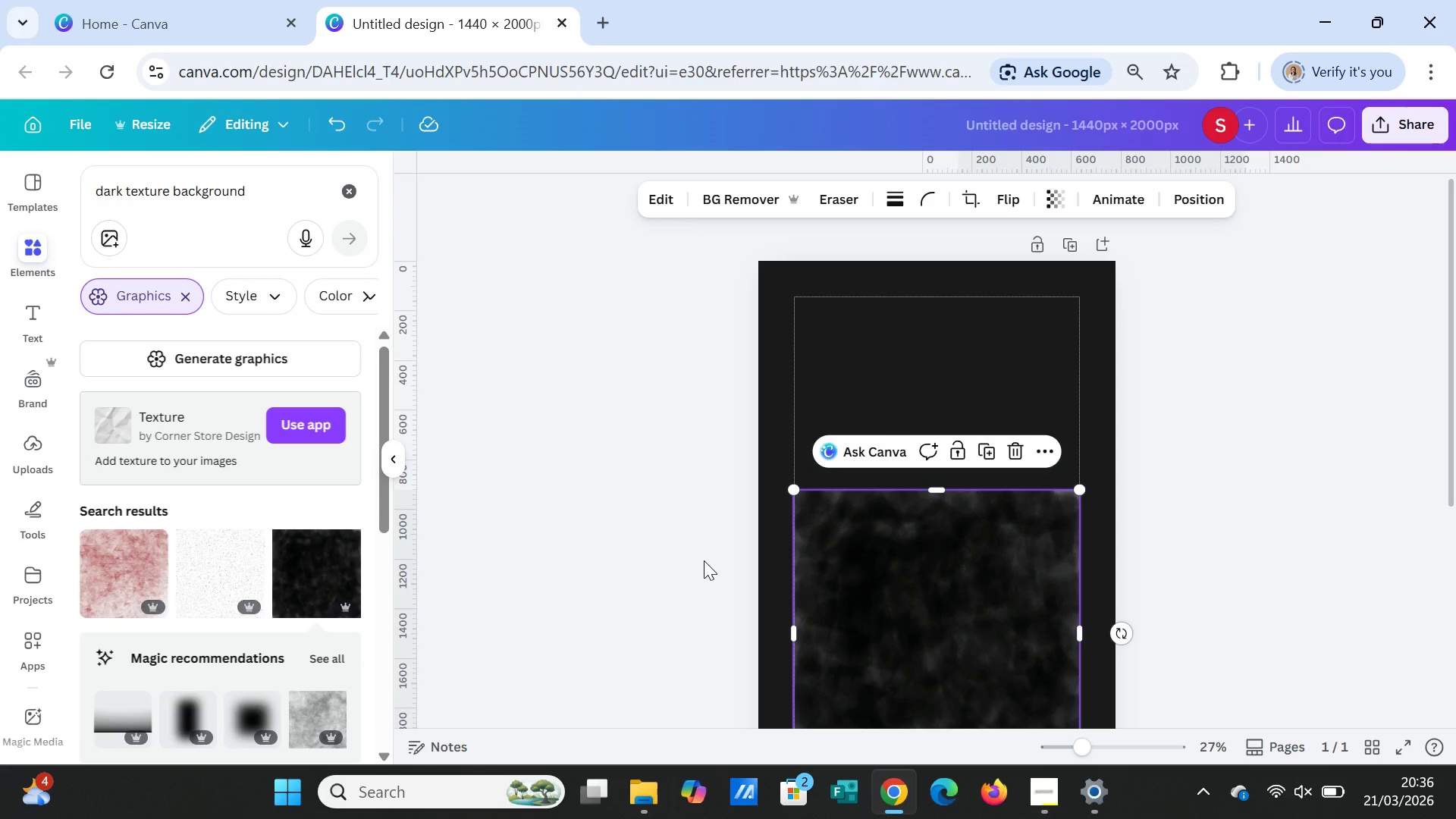 
wait(9.61)
 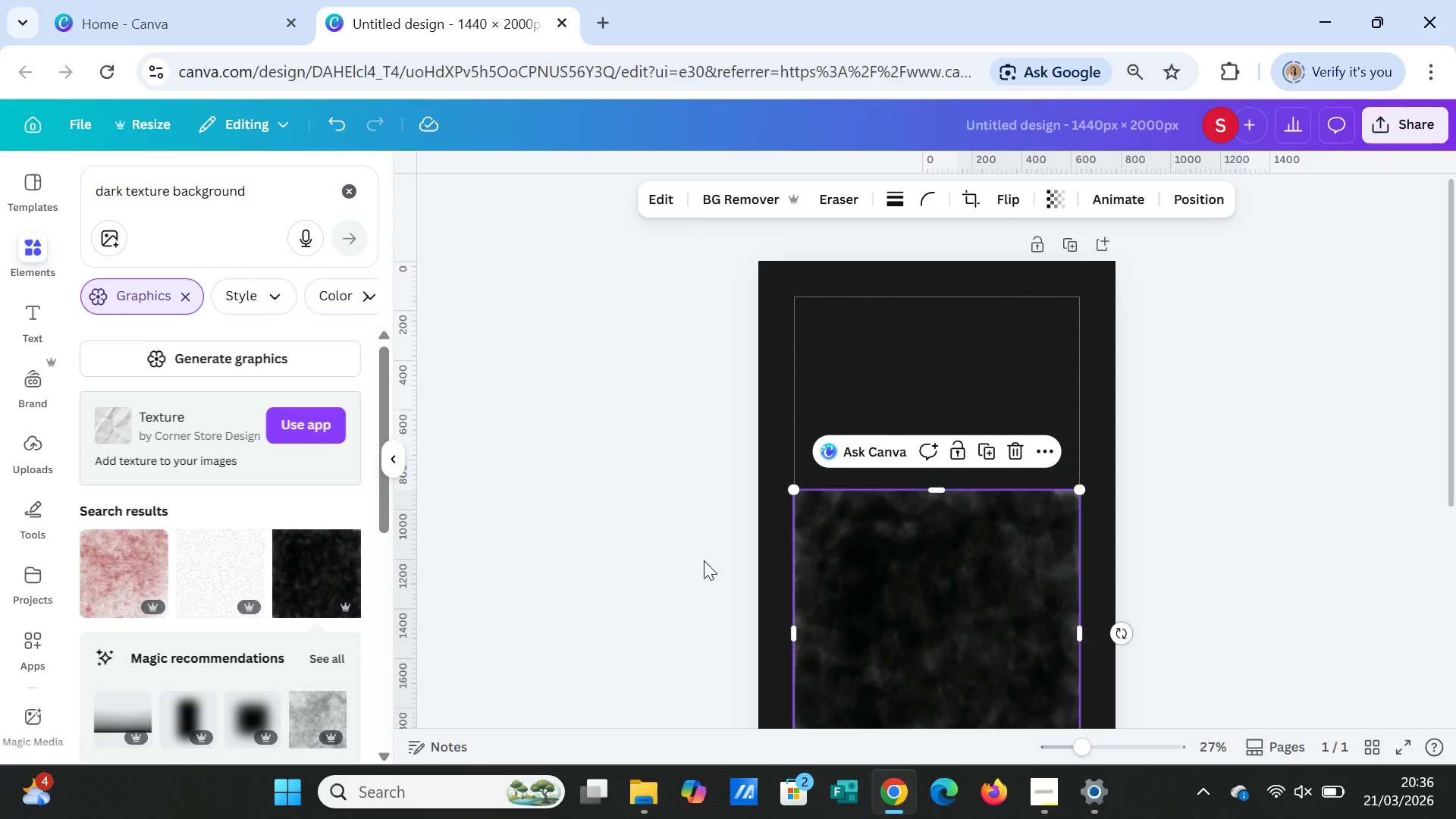 
key(Delete)
 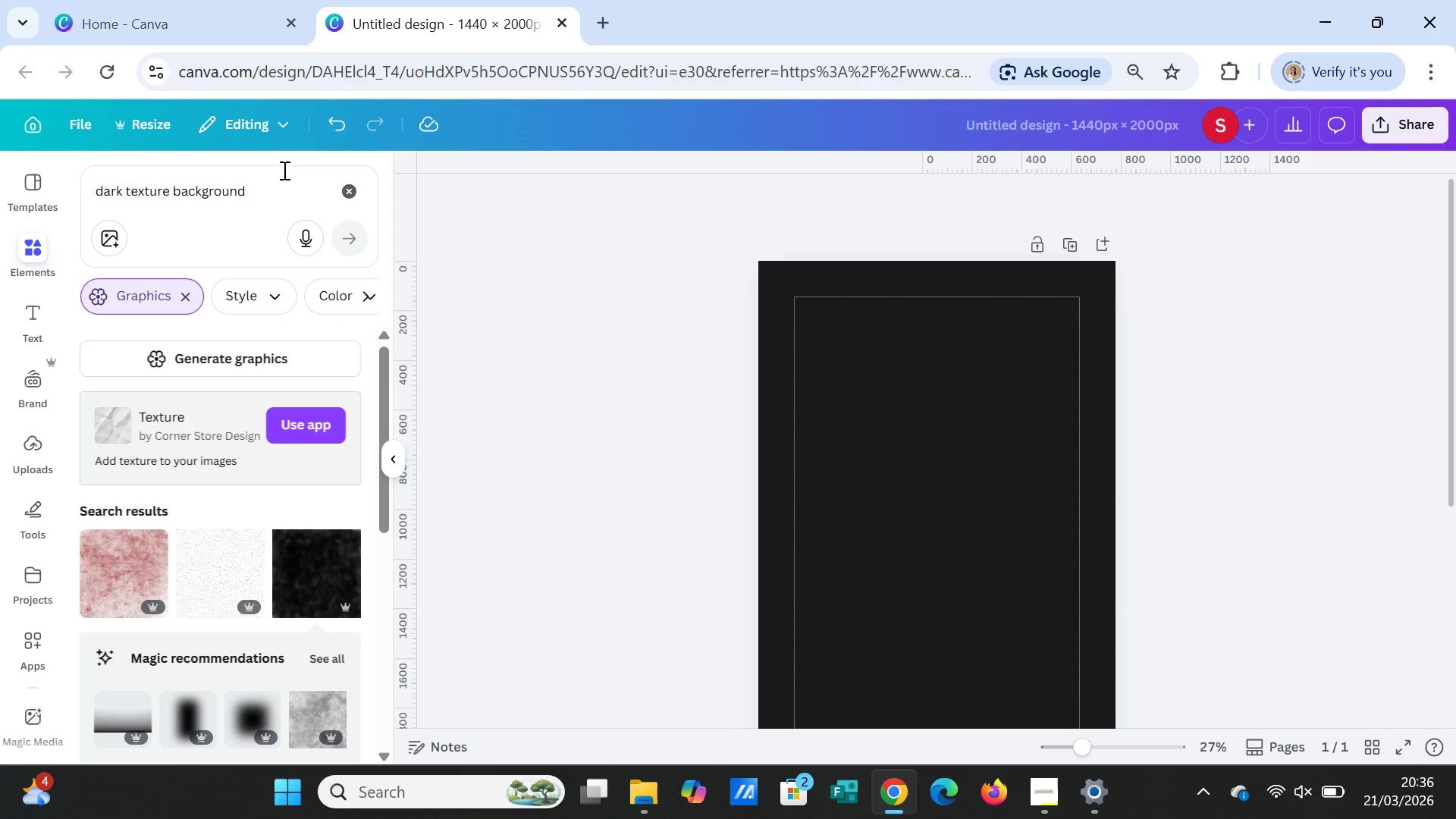 
left_click_drag(start_coordinate=[275, 192], to_coordinate=[0, 181])
 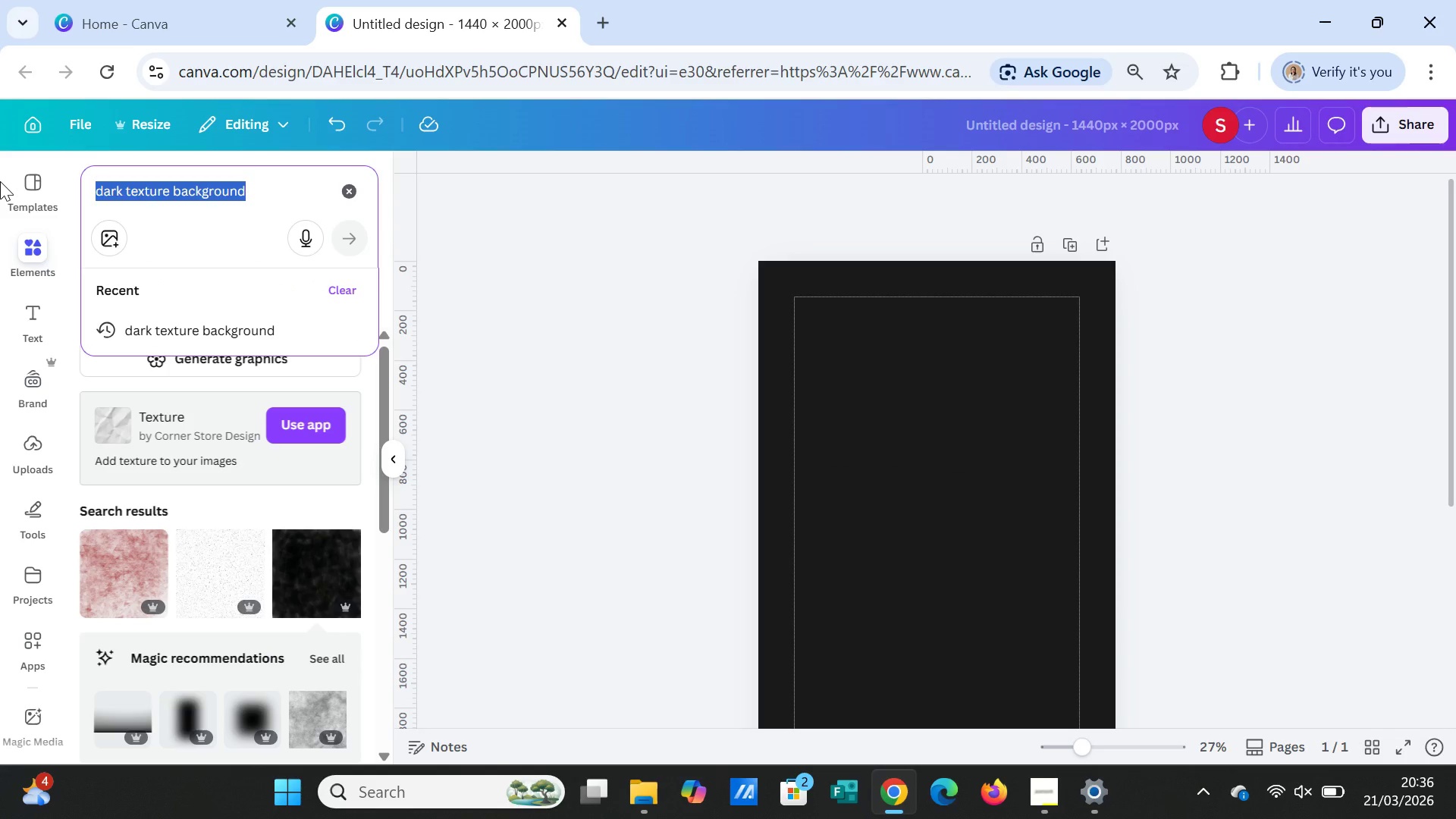 
type(vintage texture)
 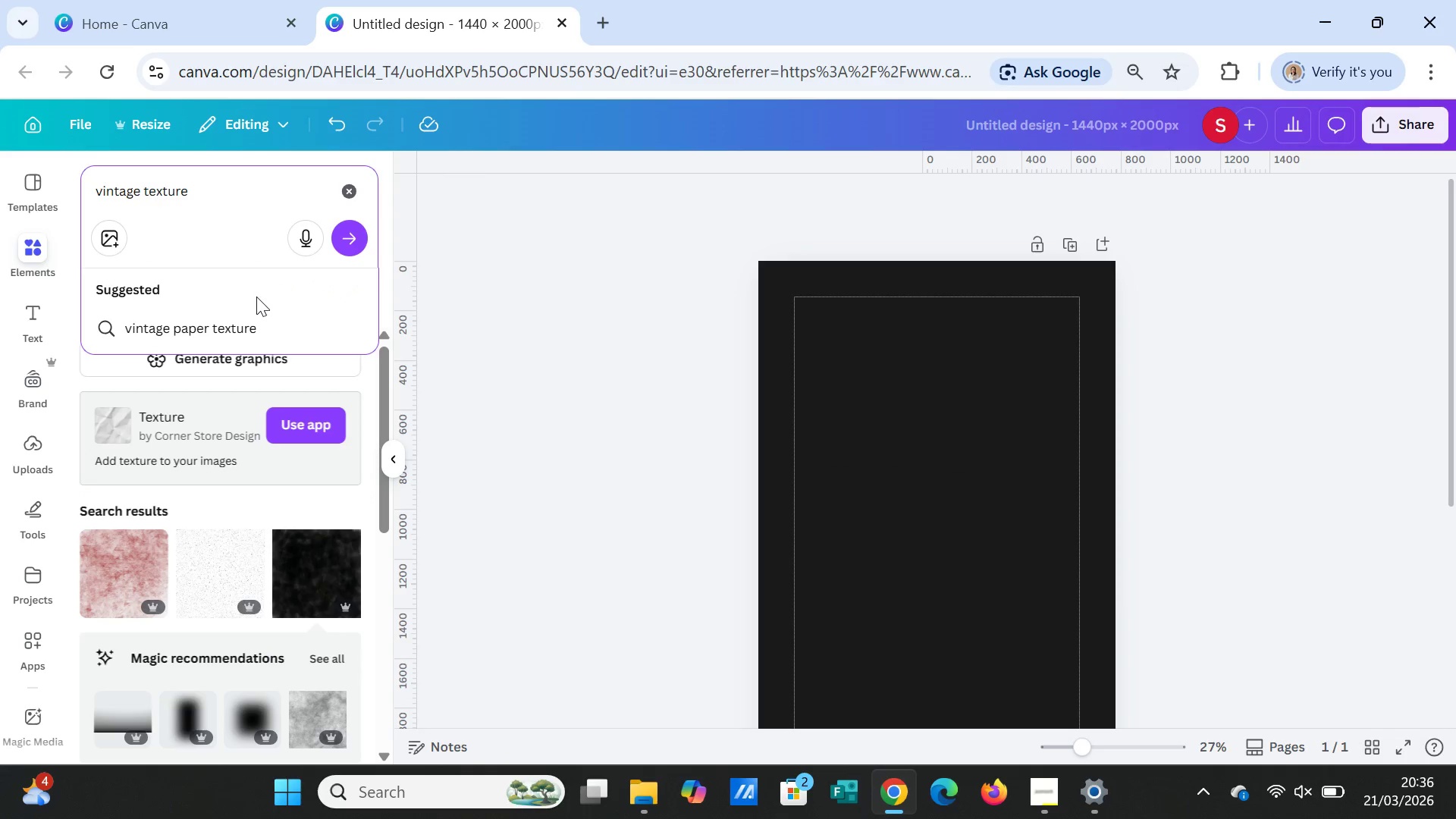 
left_click([236, 328])
 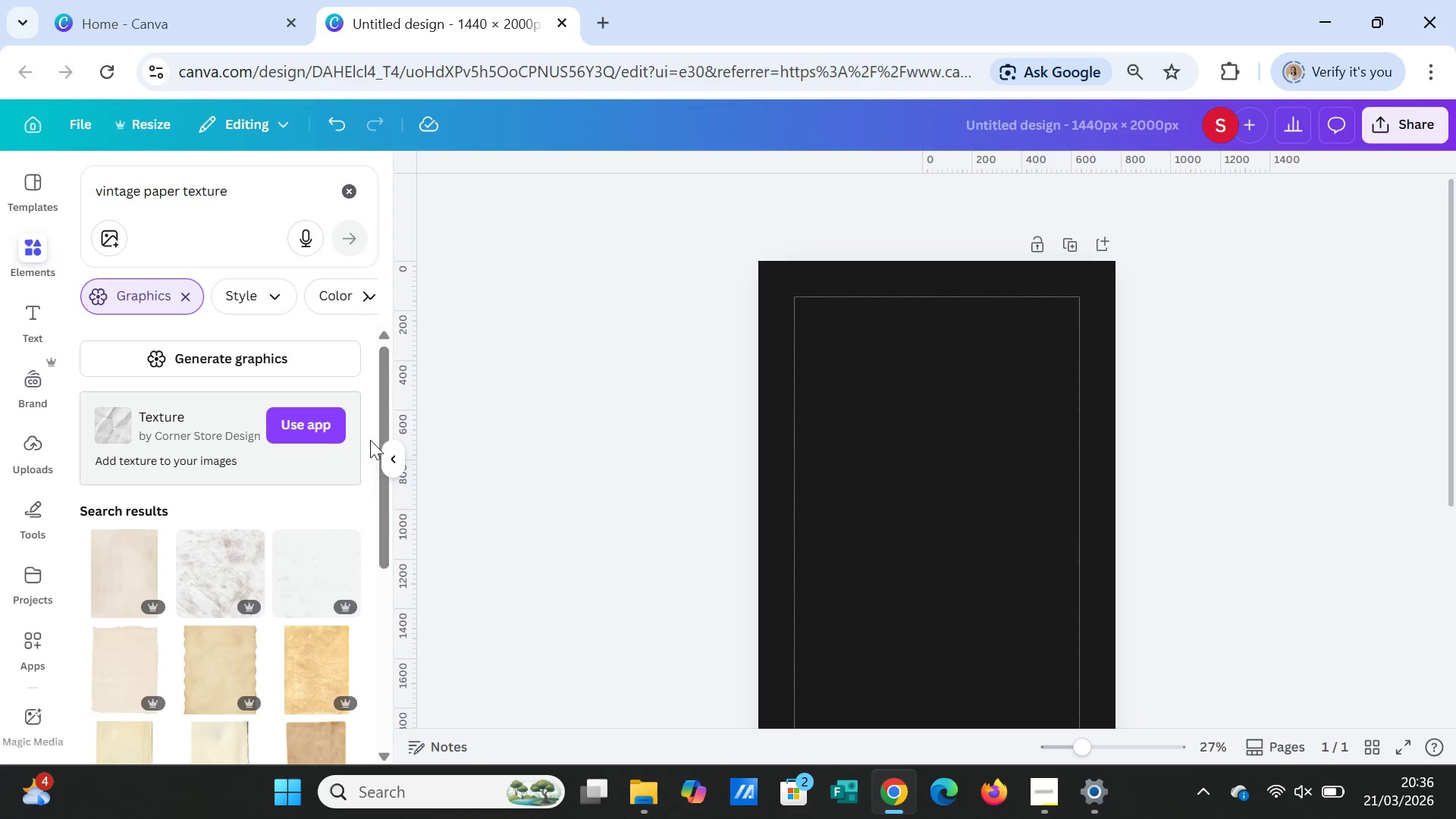 
scroll: coordinate [246, 575], scroll_direction: down, amount: 11.0
 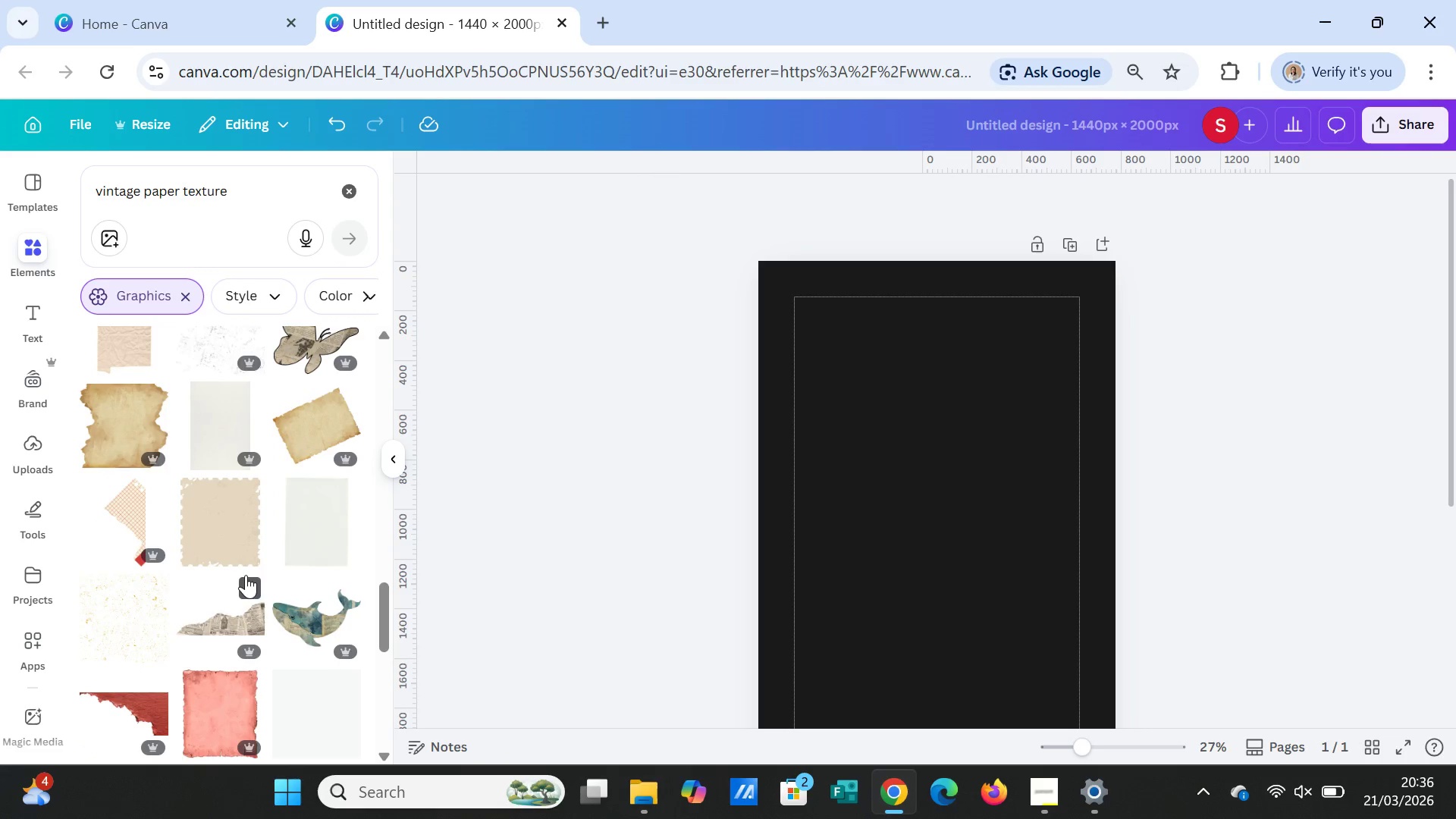 
scroll: coordinate [246, 573], scroll_direction: down, amount: 2.0
 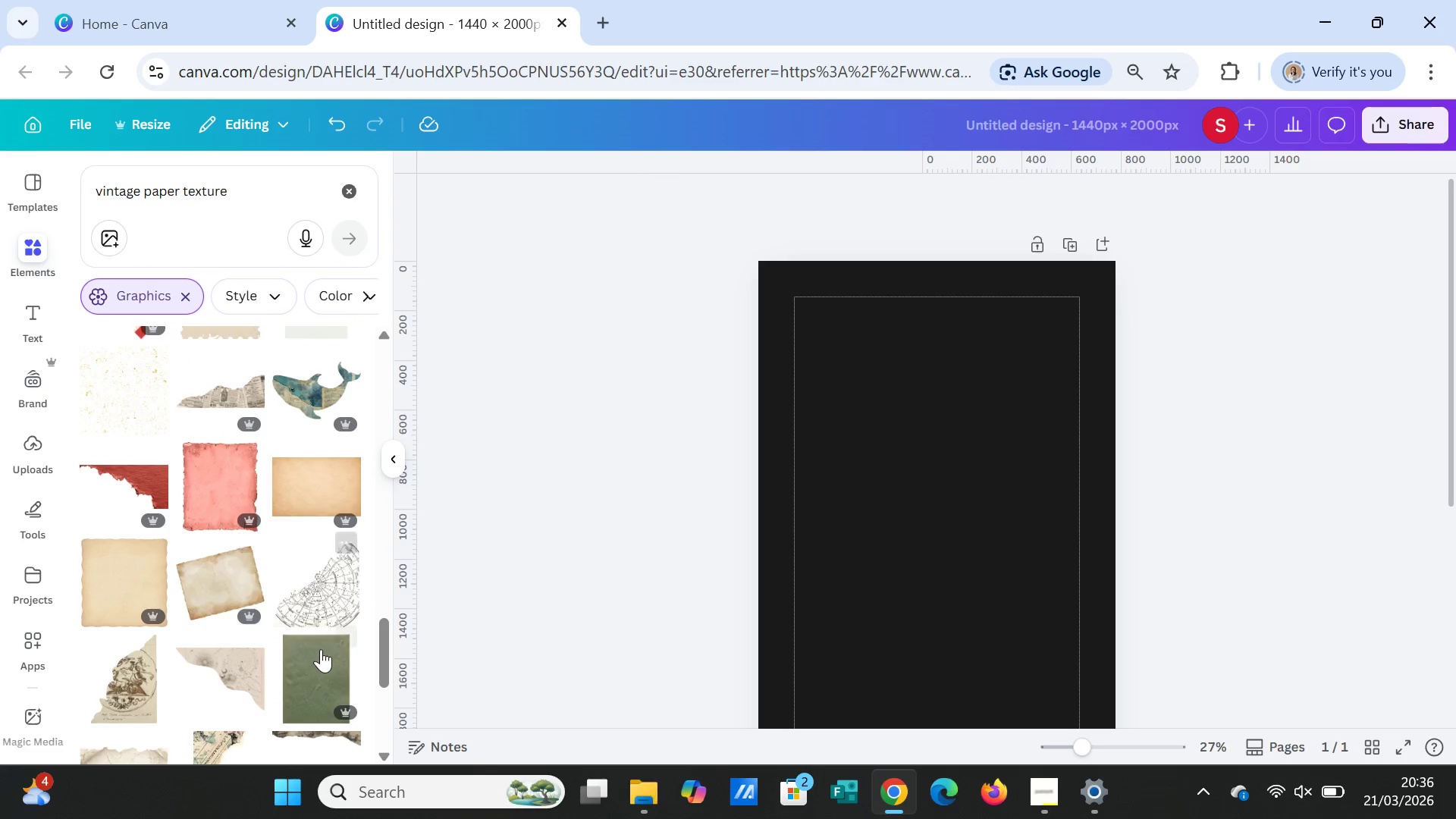 
left_click([324, 655])
 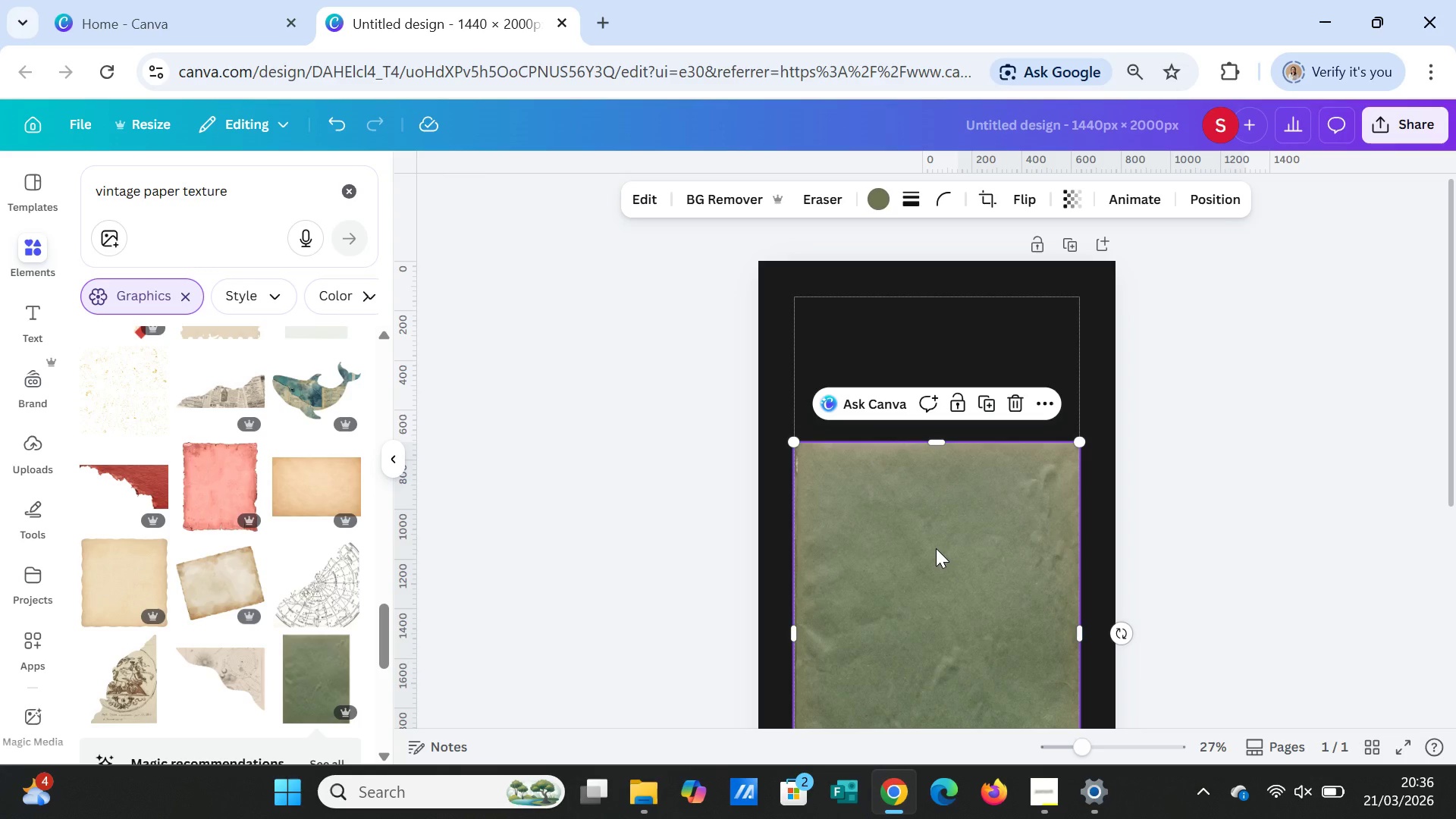 
scroll: coordinate [938, 552], scroll_direction: down, amount: 2.0
 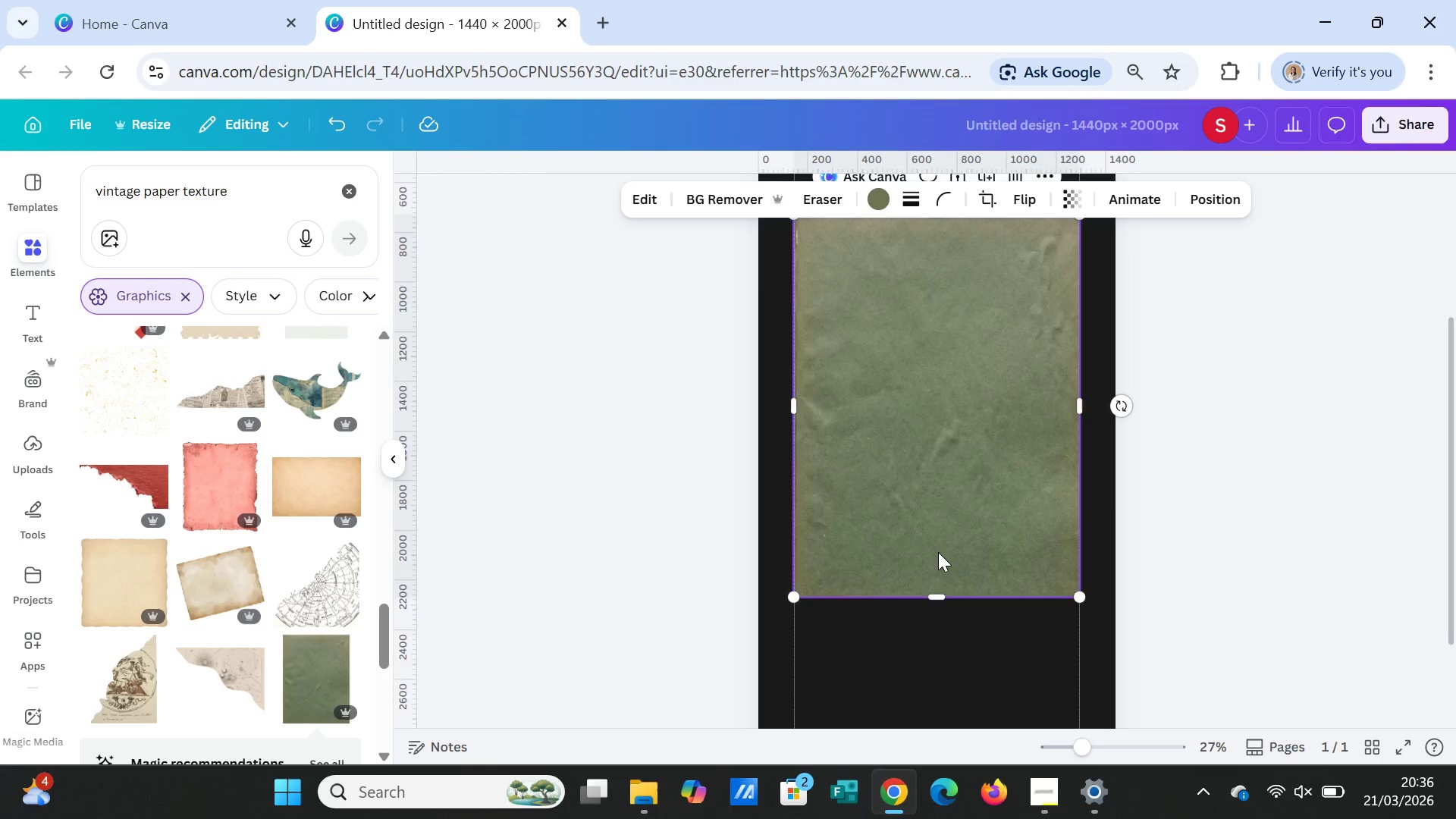 
scroll: coordinate [938, 552], scroll_direction: up, amount: 2.0
 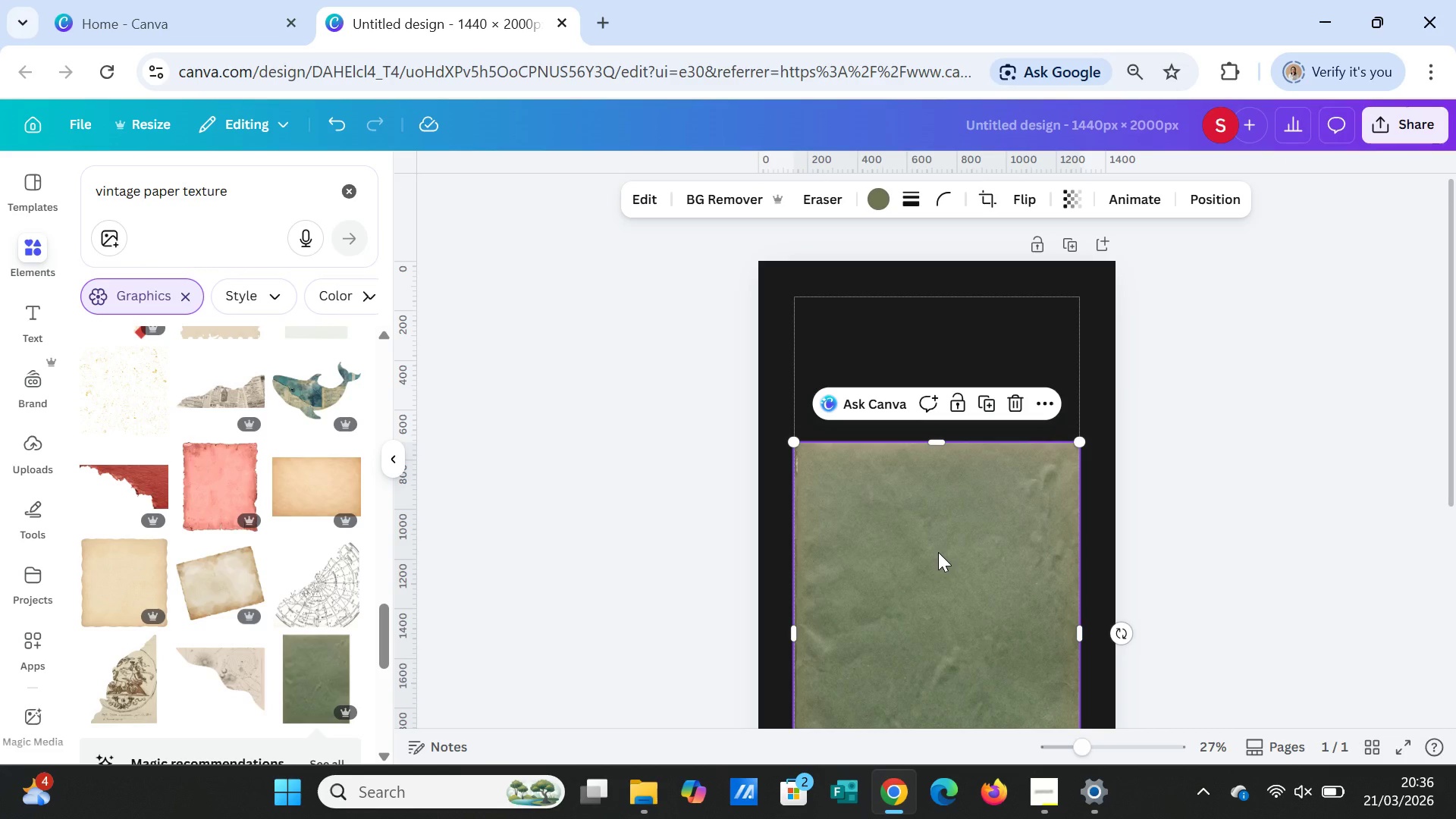 
left_click_drag(start_coordinate=[938, 552], to_coordinate=[940, 405])
 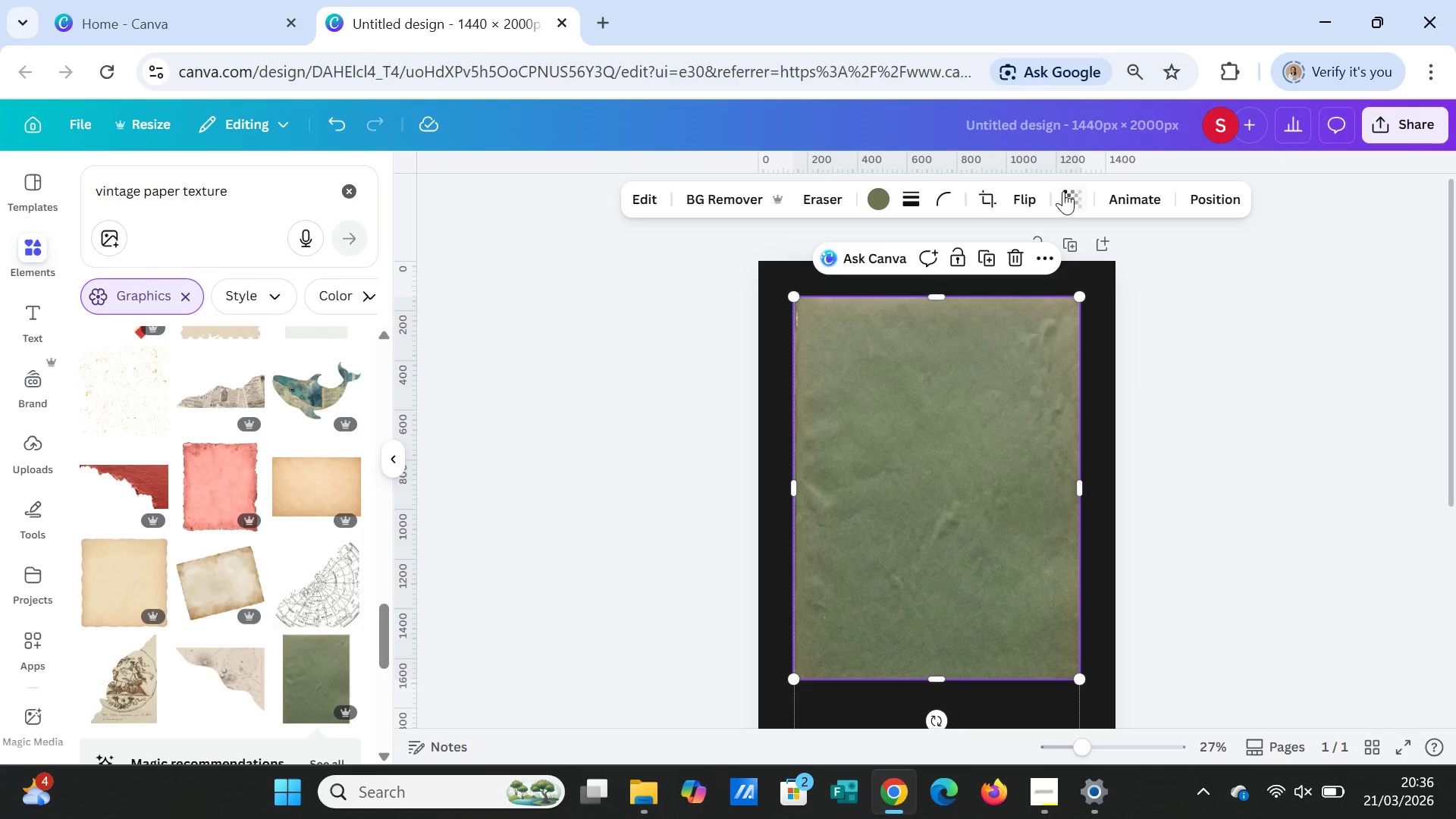 
left_click([1063, 191])
 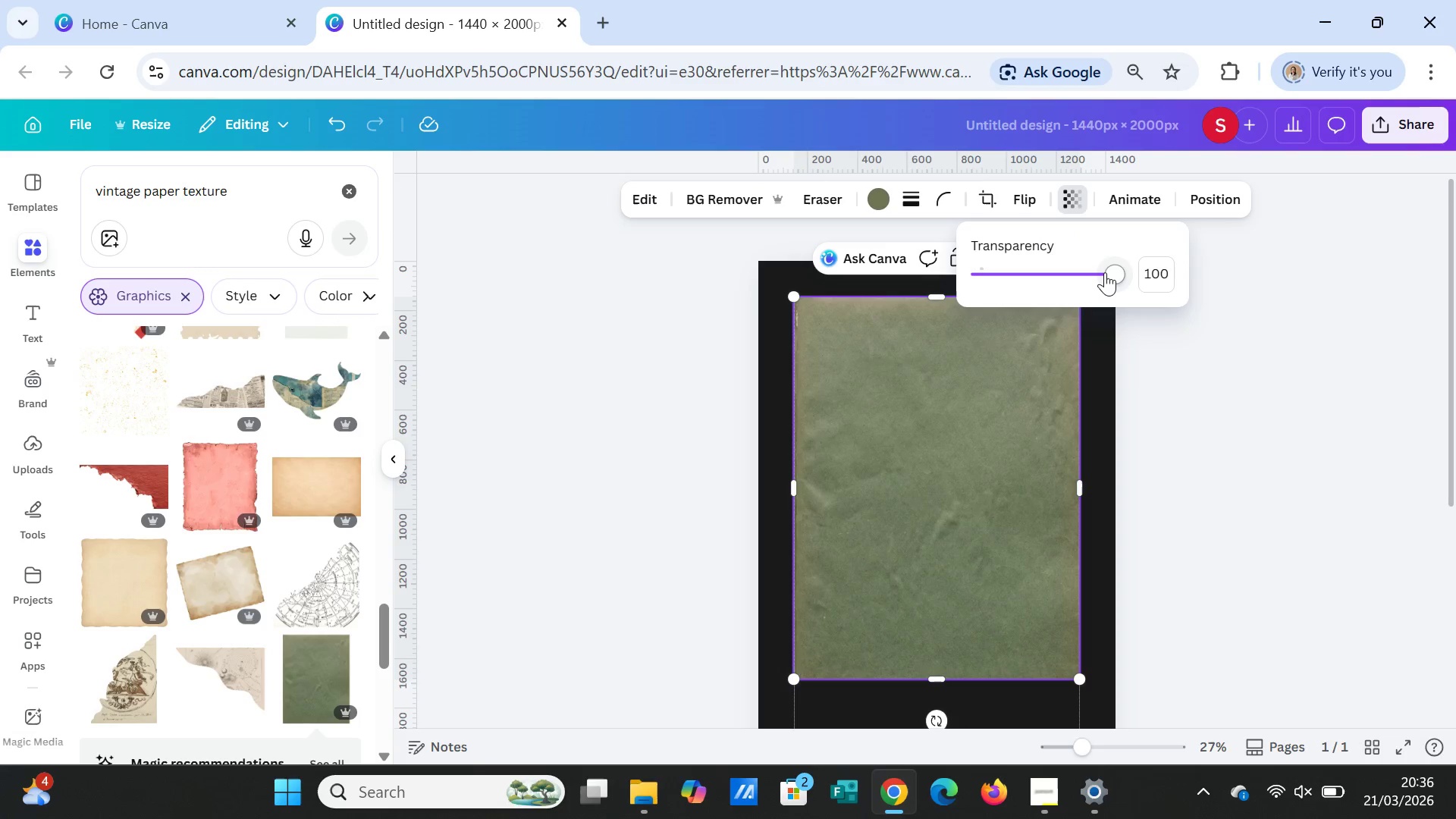 
left_click_drag(start_coordinate=[1105, 272], to_coordinate=[1059, 271])
 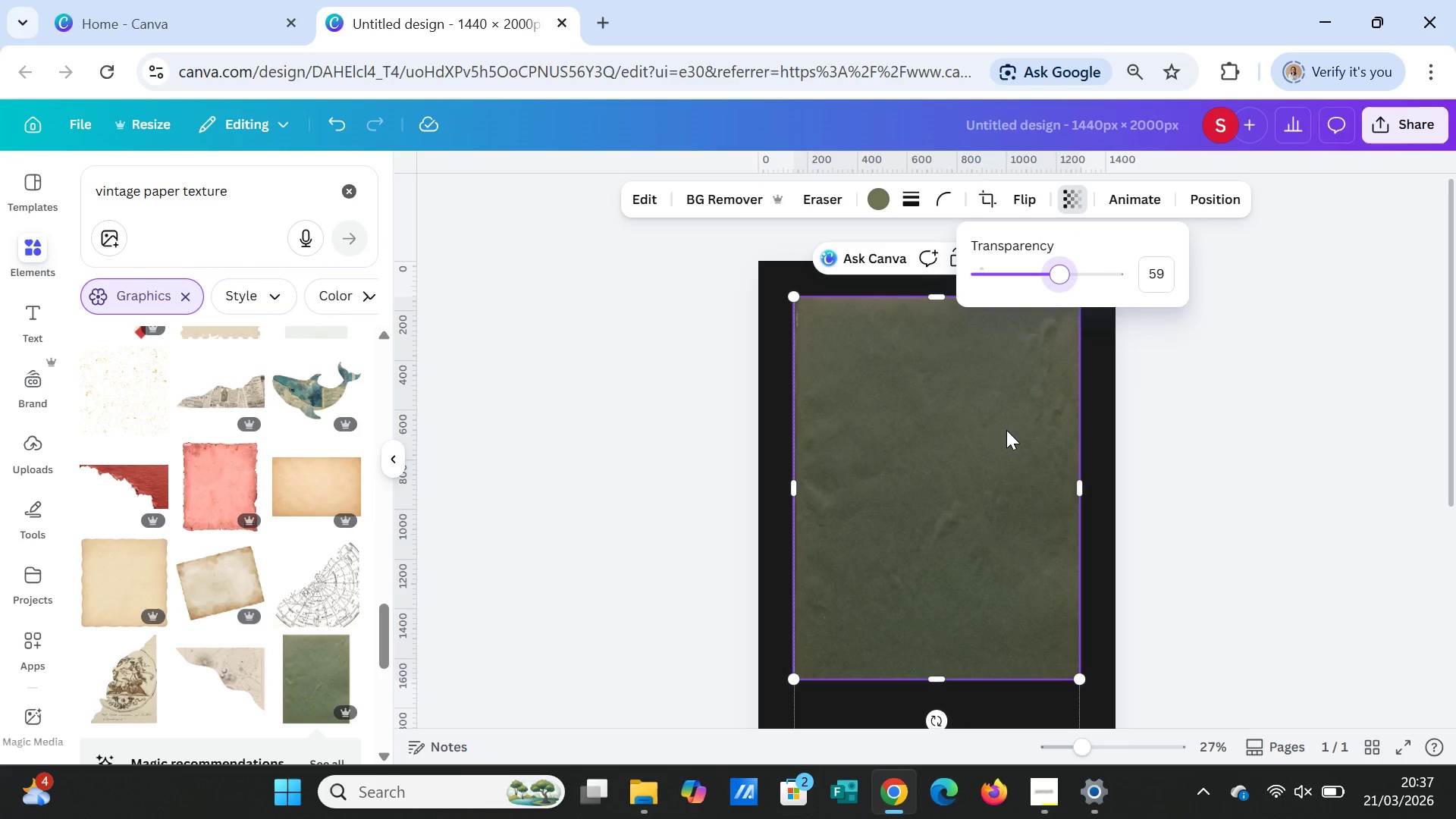 
left_click([1267, 470])
 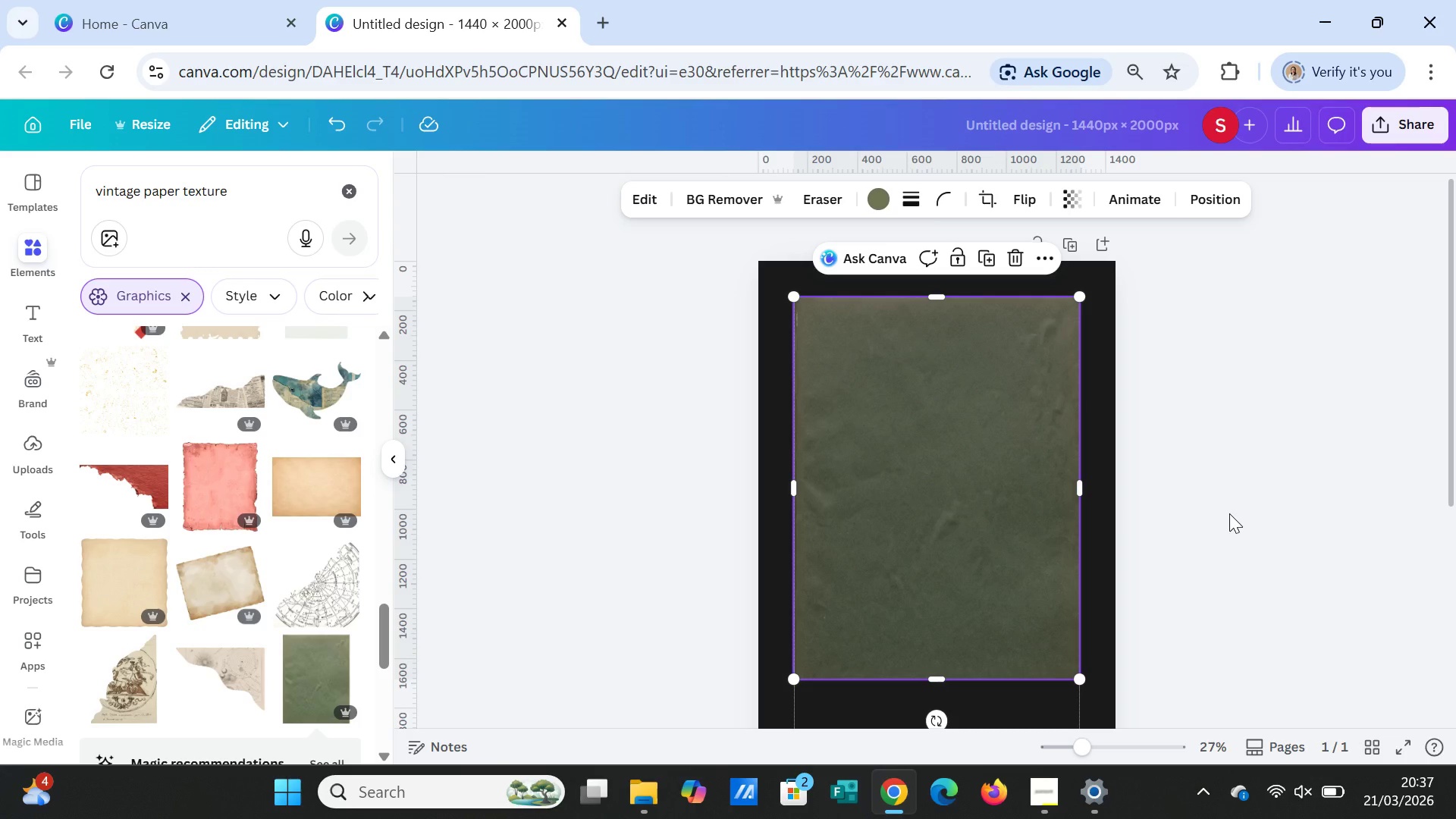 
left_click([1229, 513])
 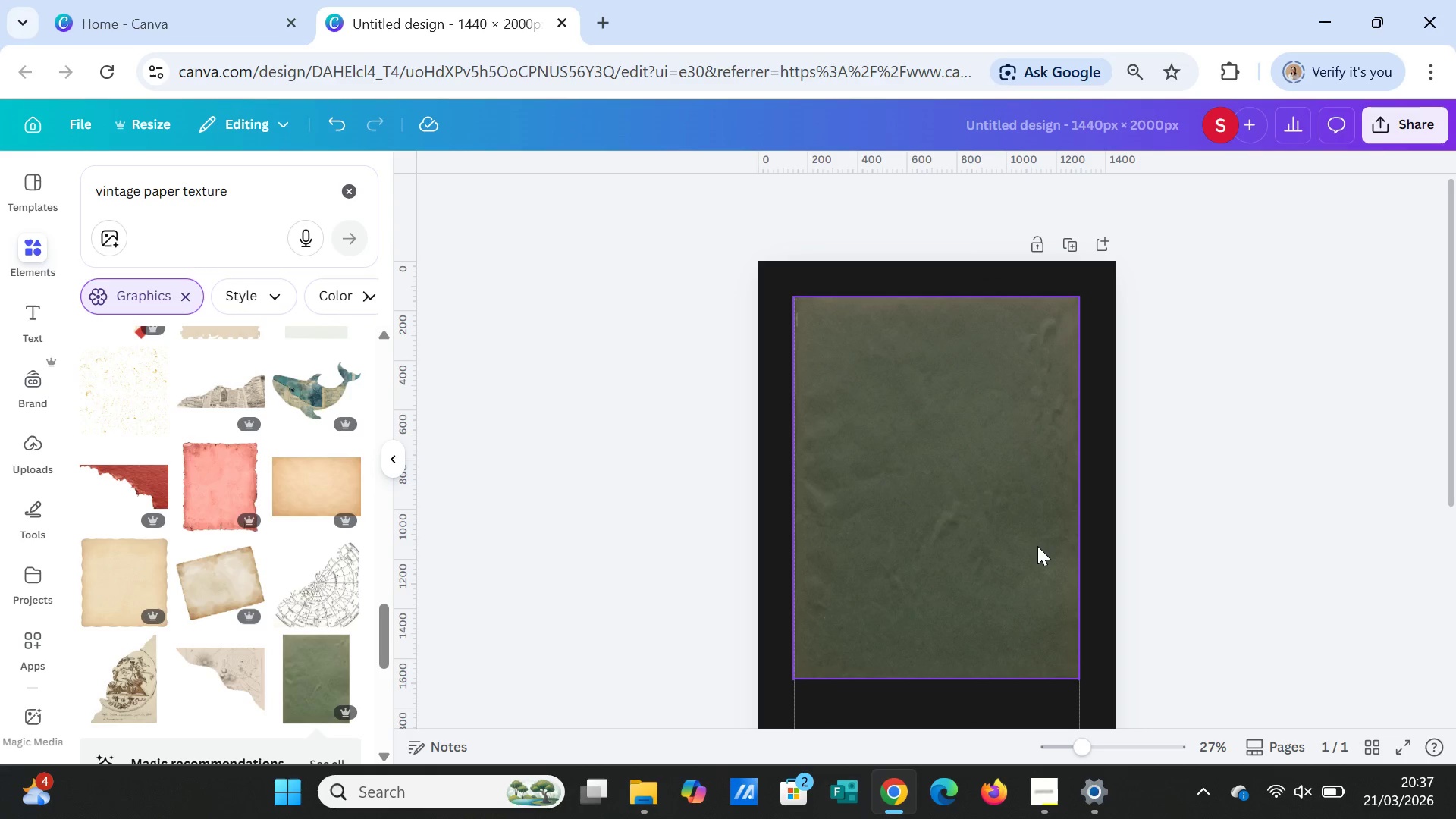 
left_click([1037, 546])
 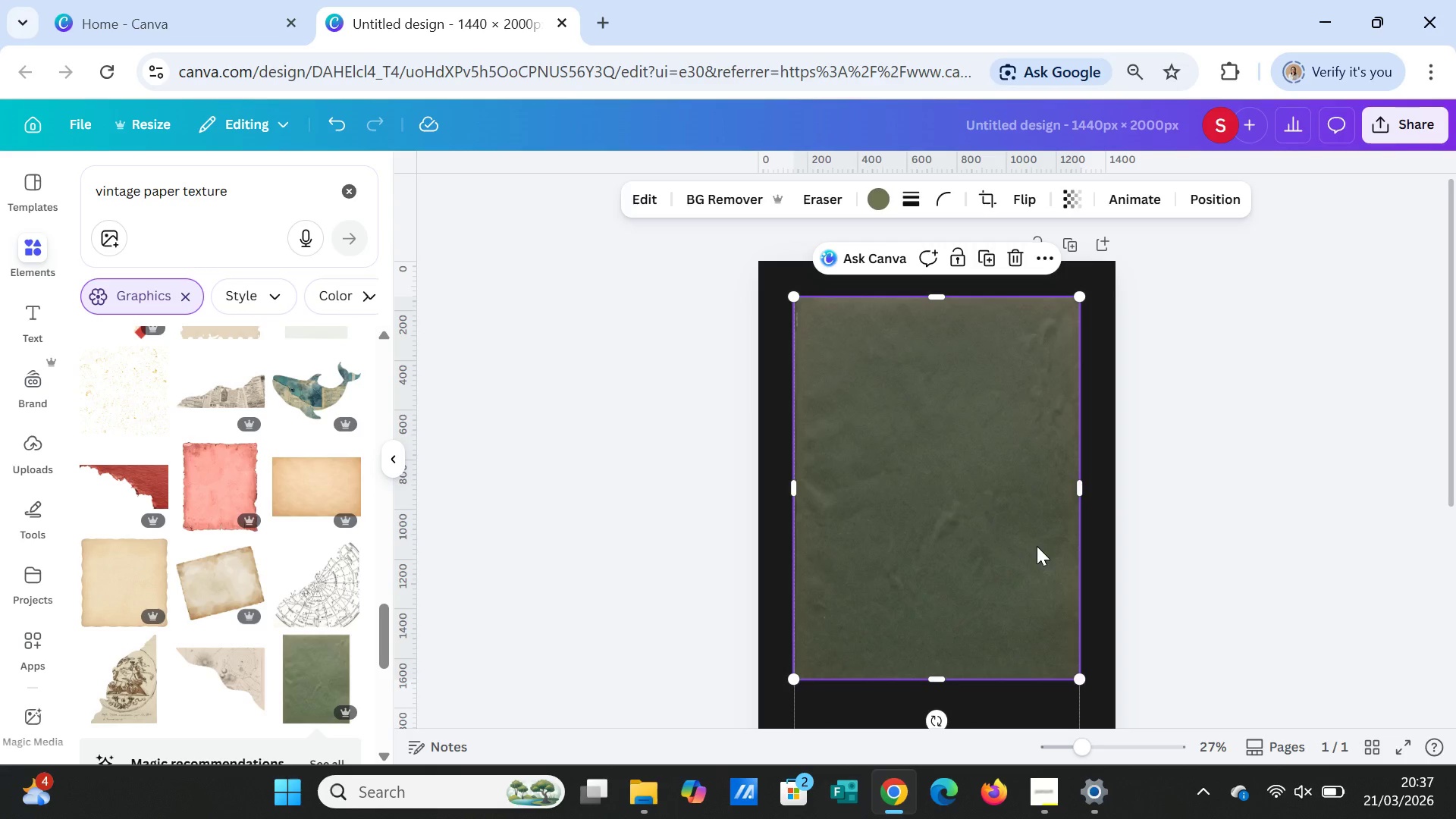 
key(Delete)
 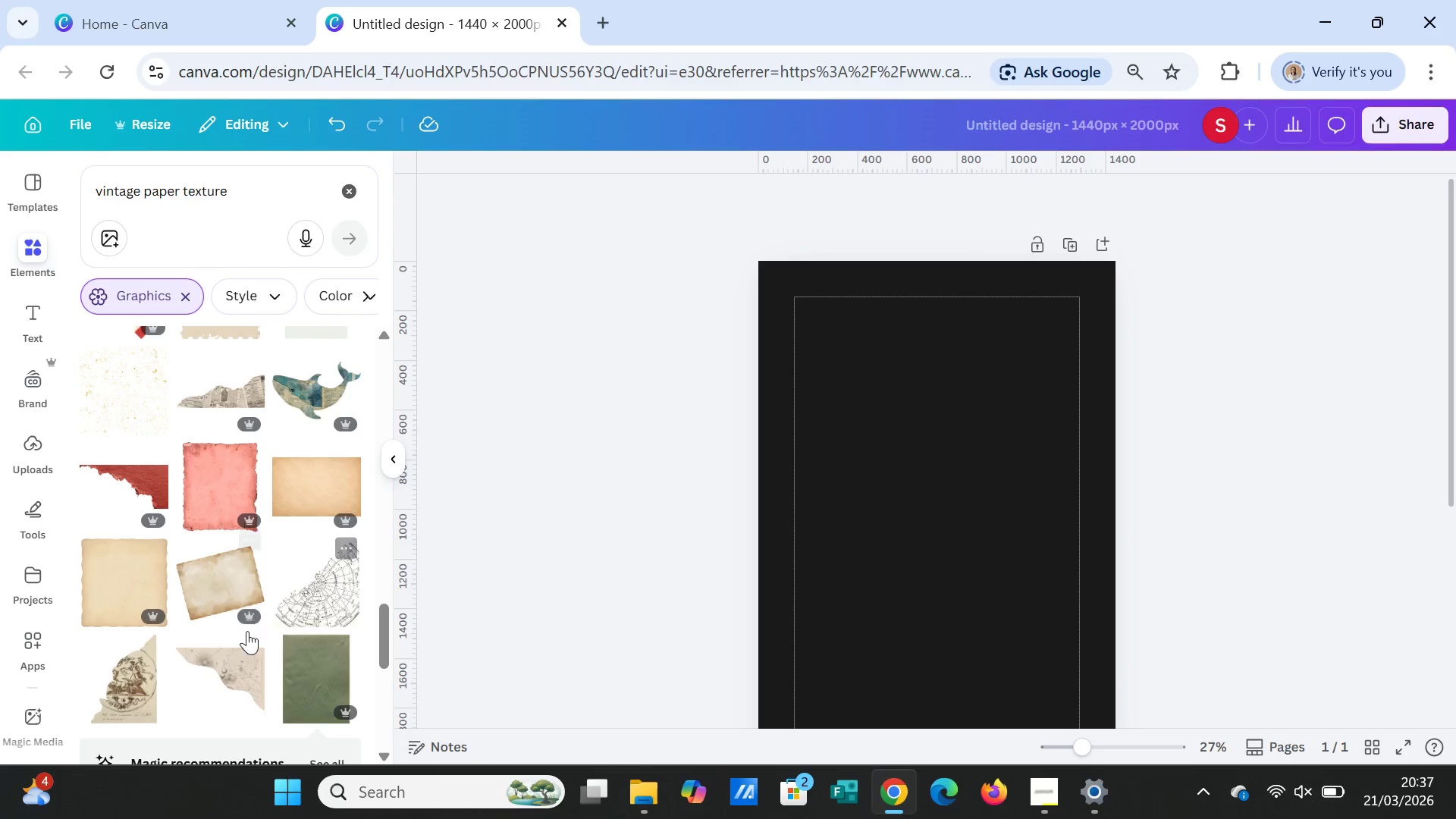 
scroll: coordinate [247, 623], scroll_direction: down, amount: 9.0
 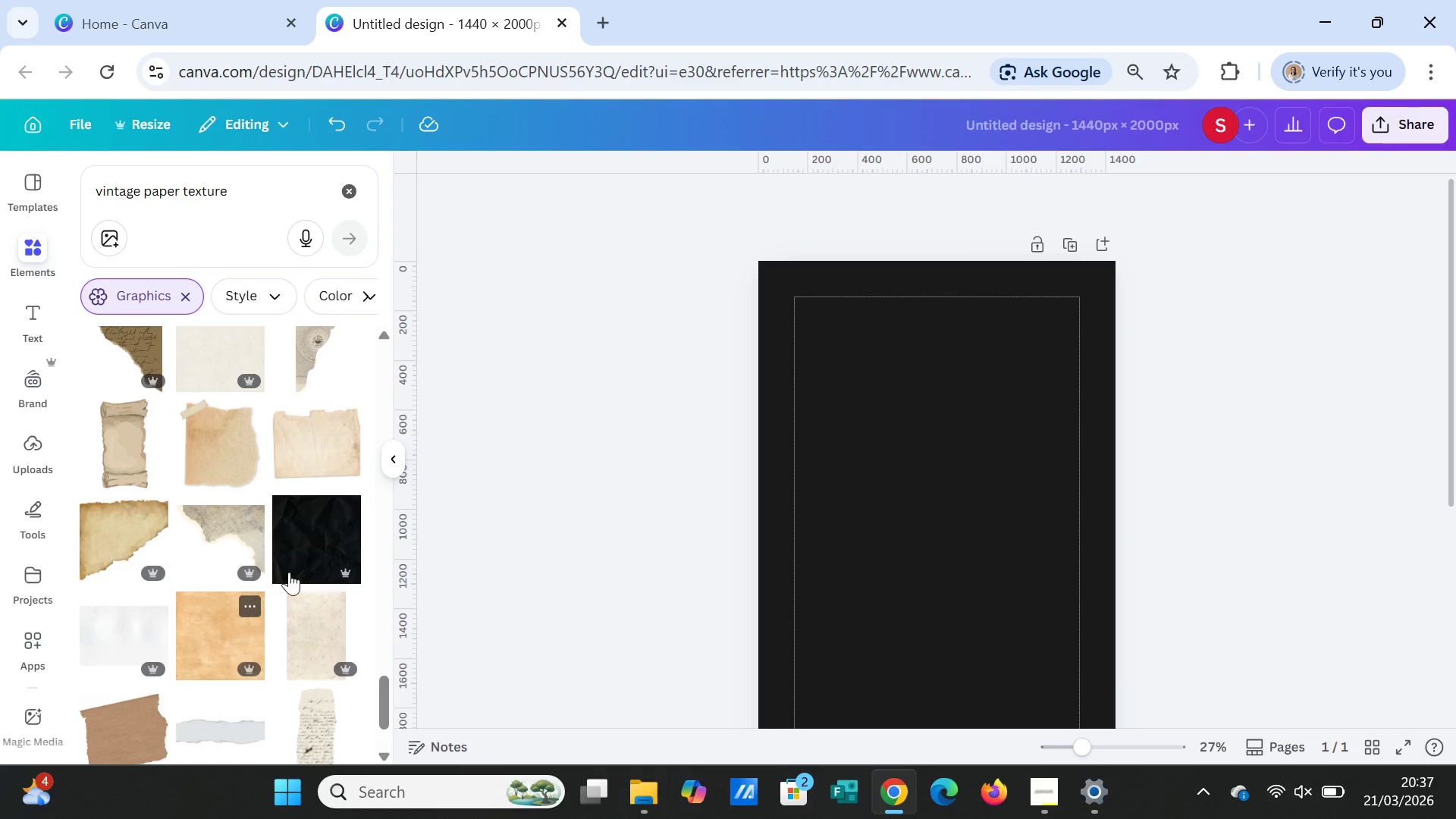 
left_click([312, 541])
 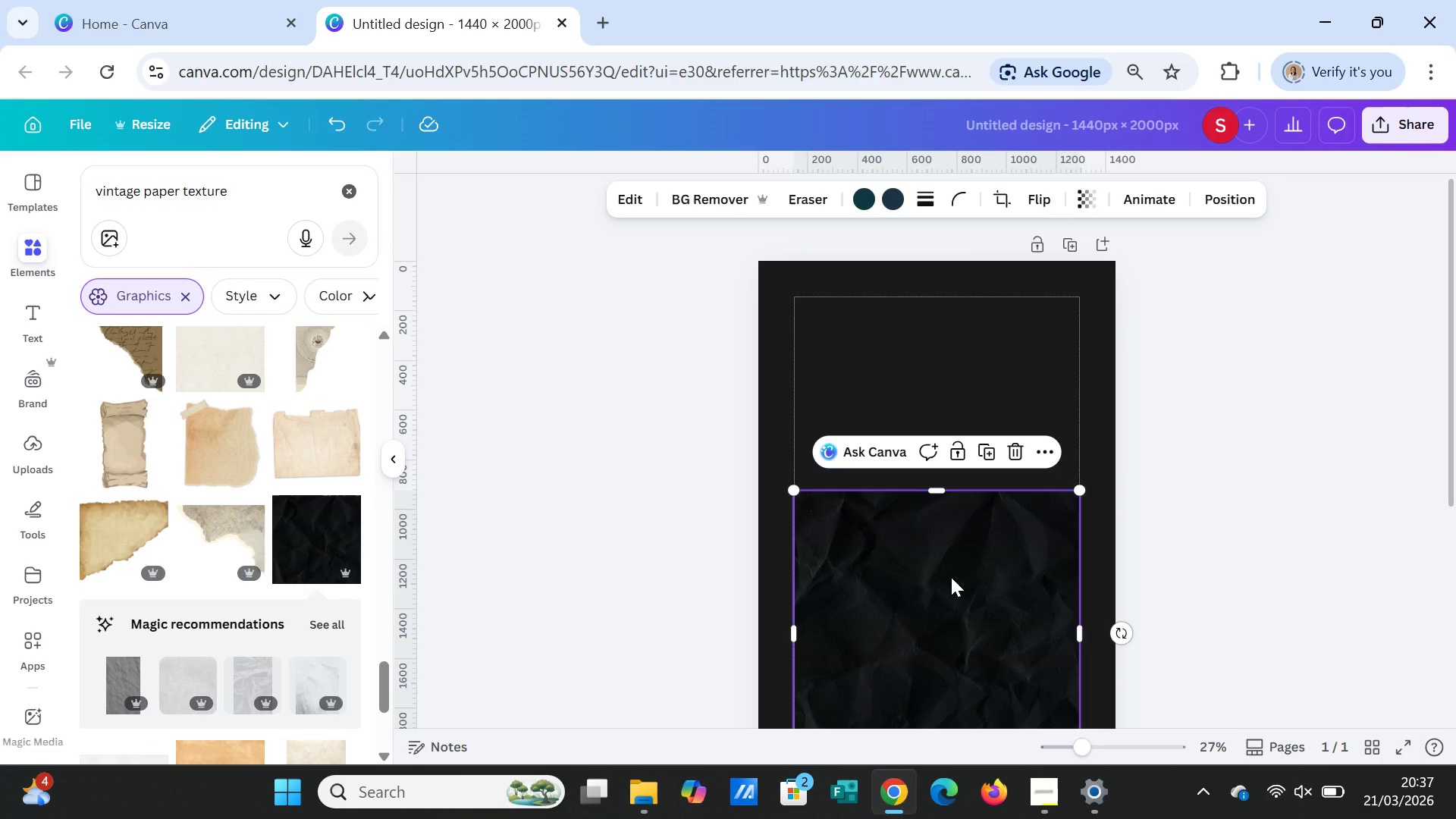 
key(Delete)
 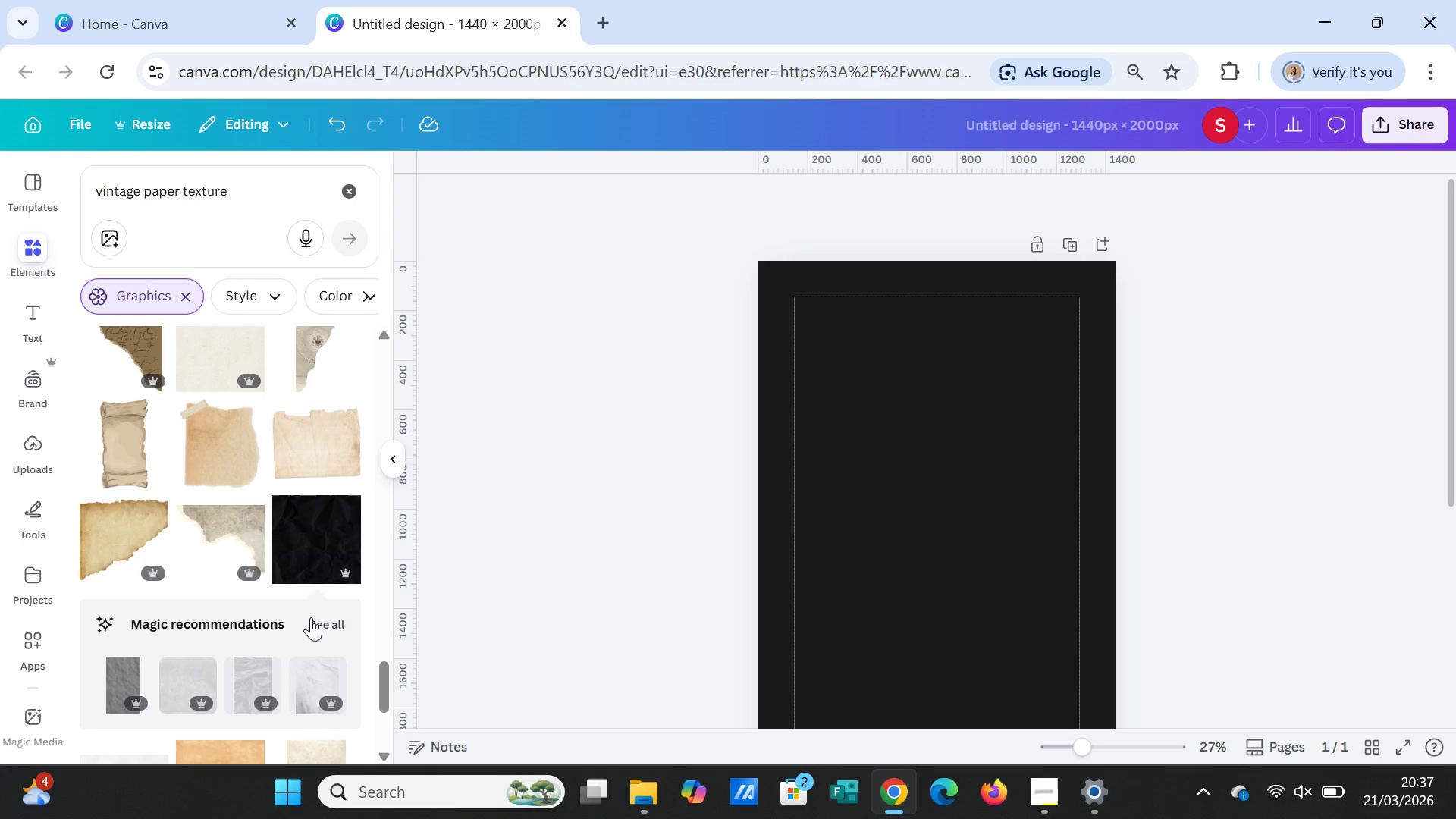 
left_click([315, 617])
 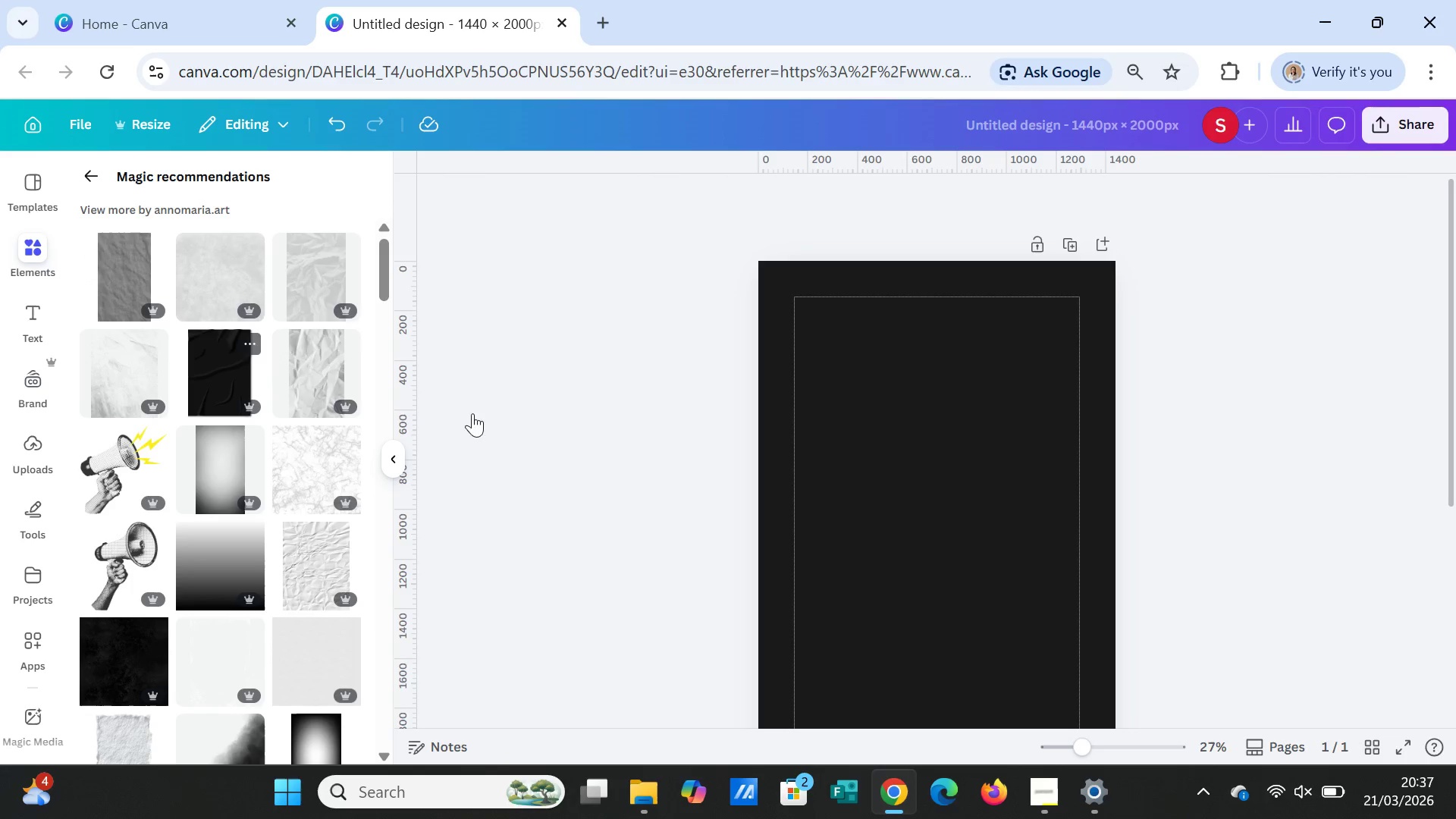 
scroll: coordinate [940, 559], scroll_direction: down, amount: 2.0
 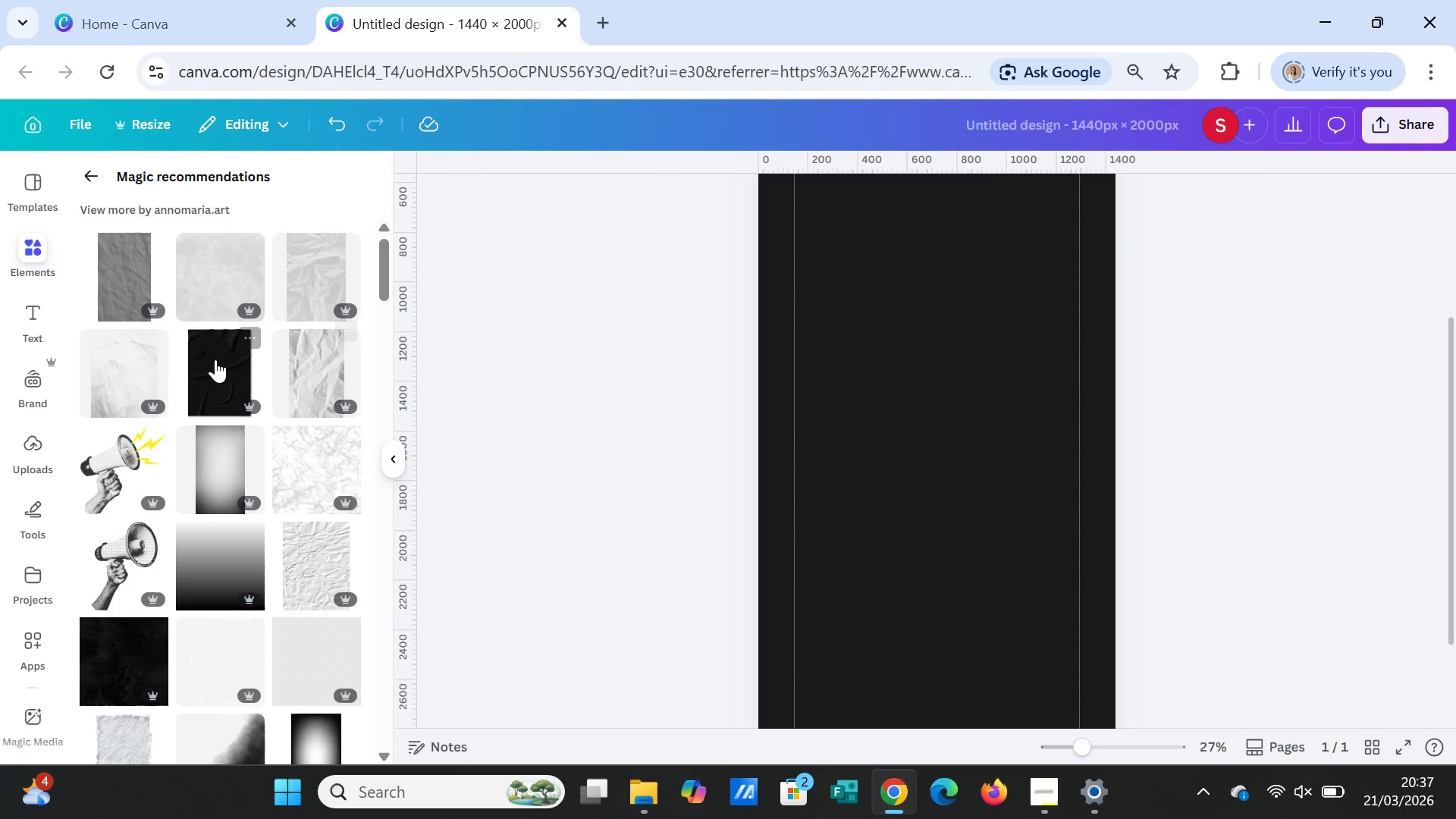 
left_click([215, 359])
 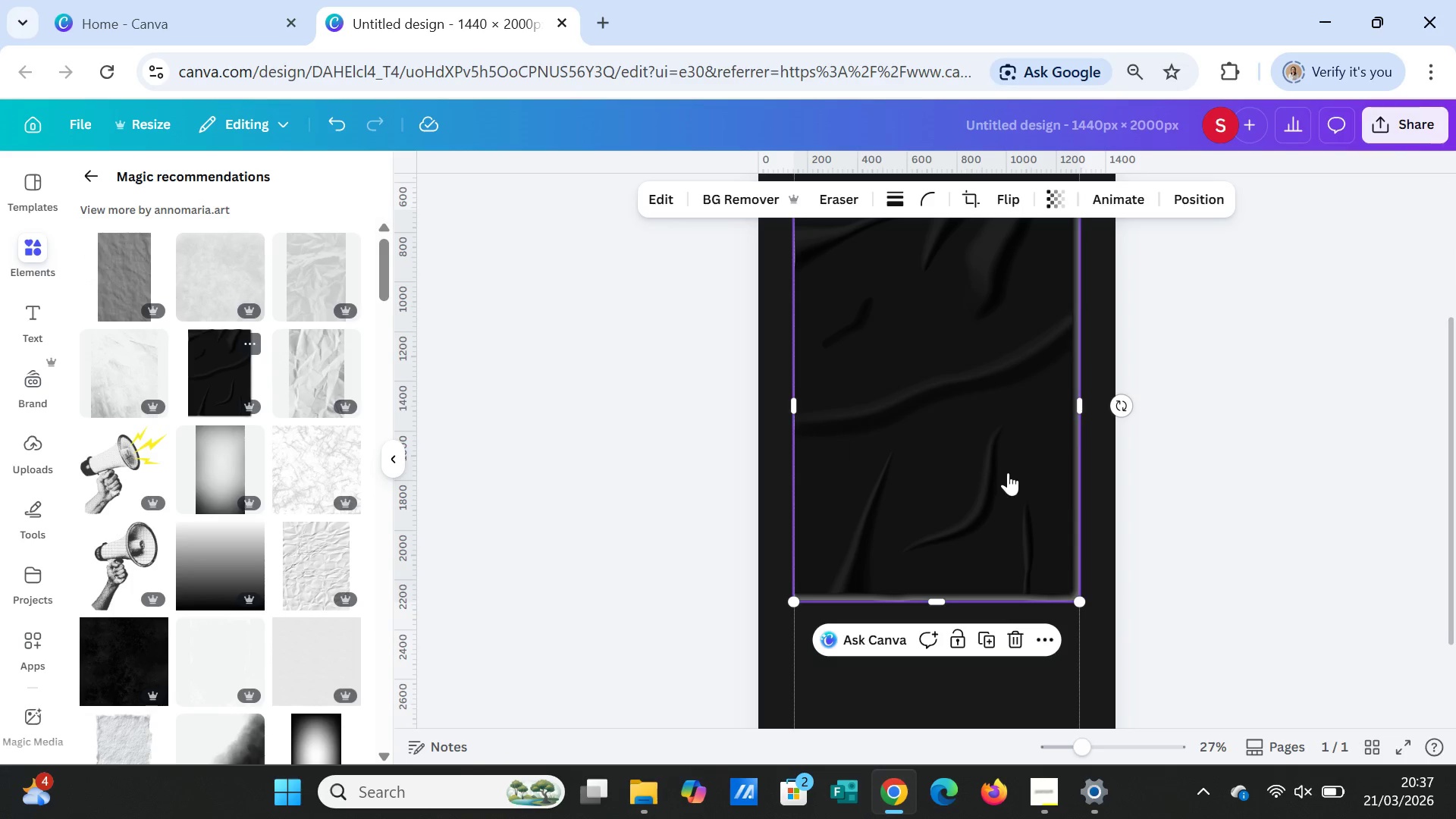 
scroll: coordinate [1011, 477], scroll_direction: up, amount: 1.0
 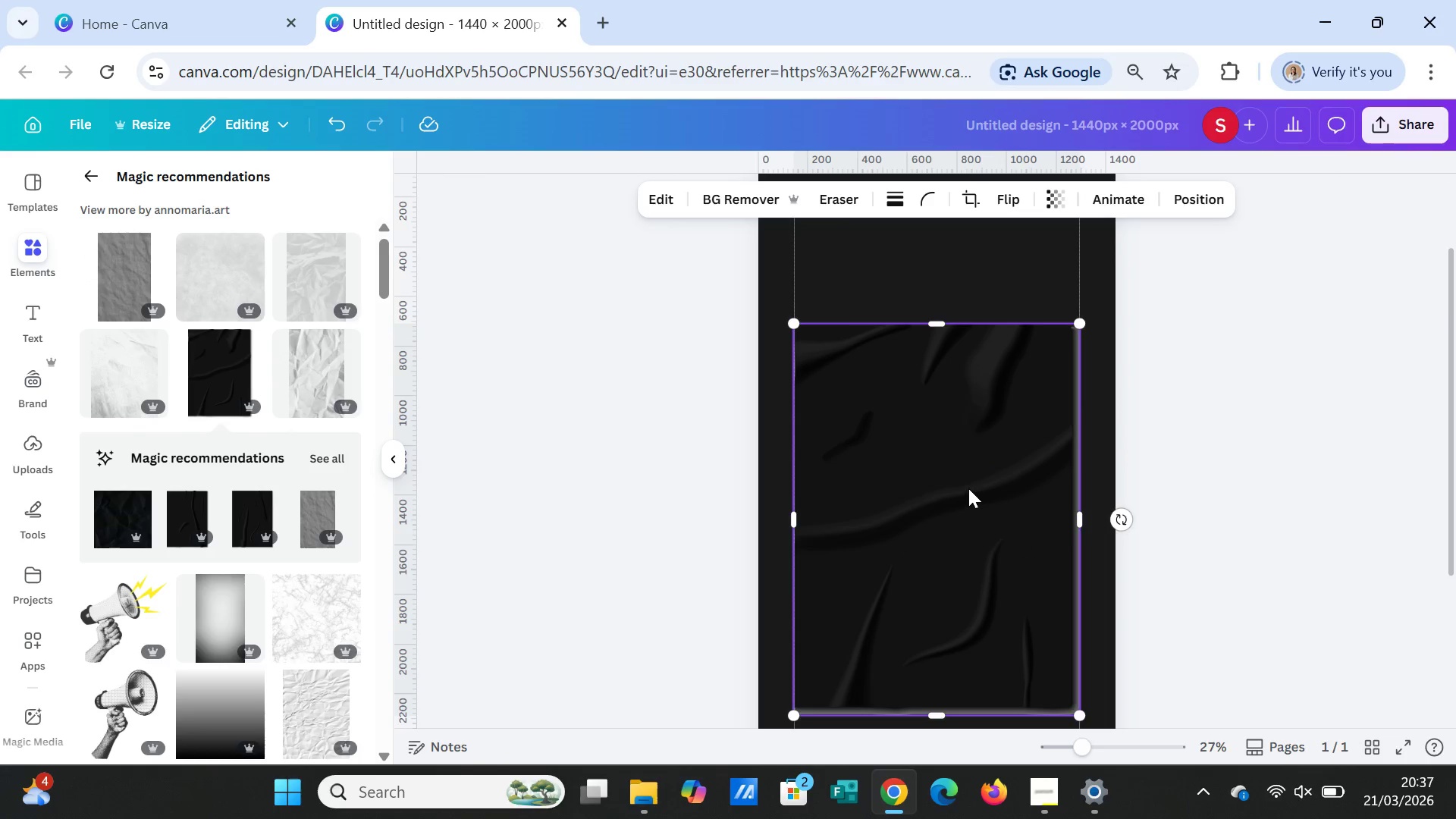 
key(Delete)
 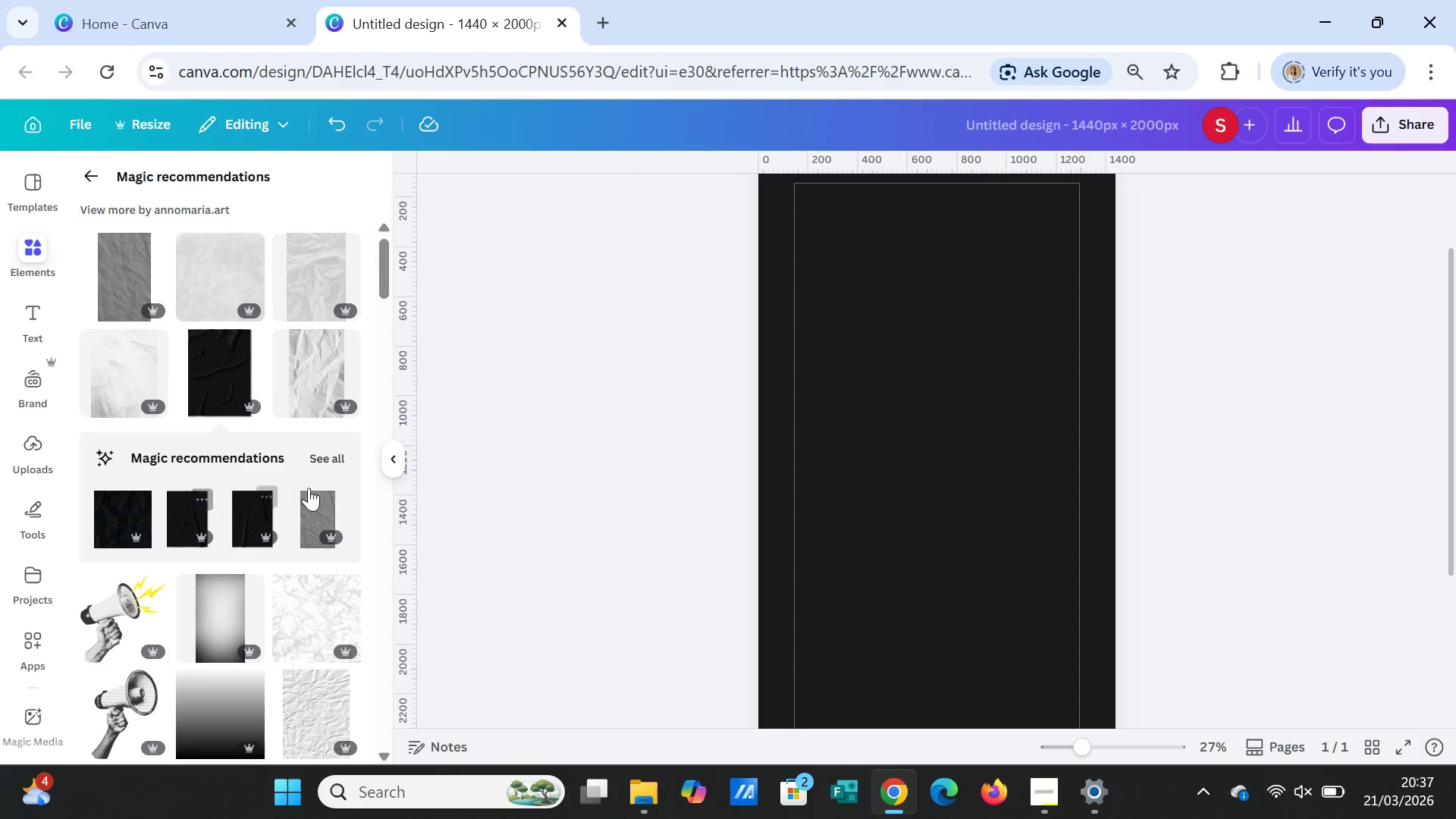 
left_click([345, 455])
 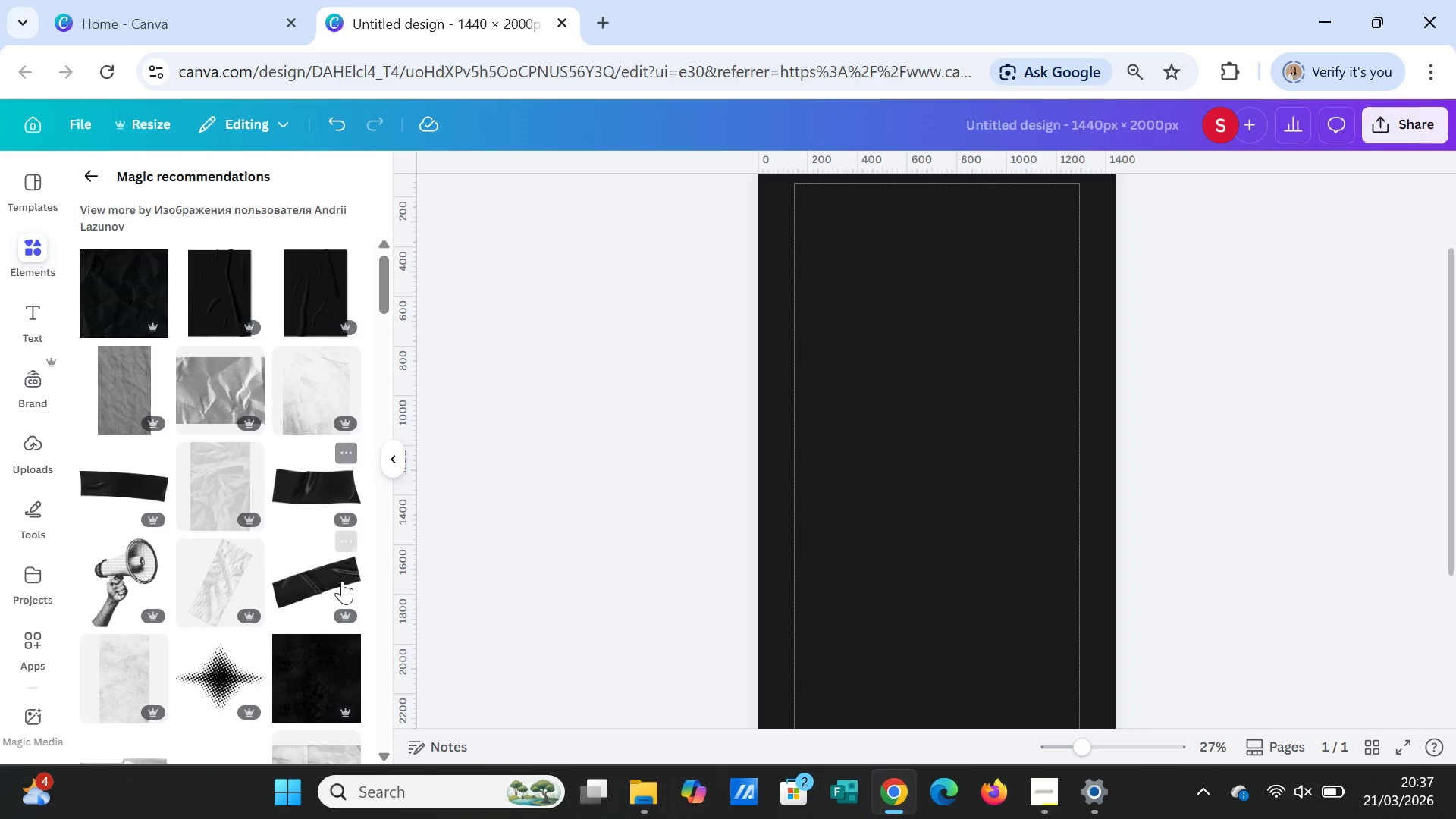 
left_click([309, 667])
 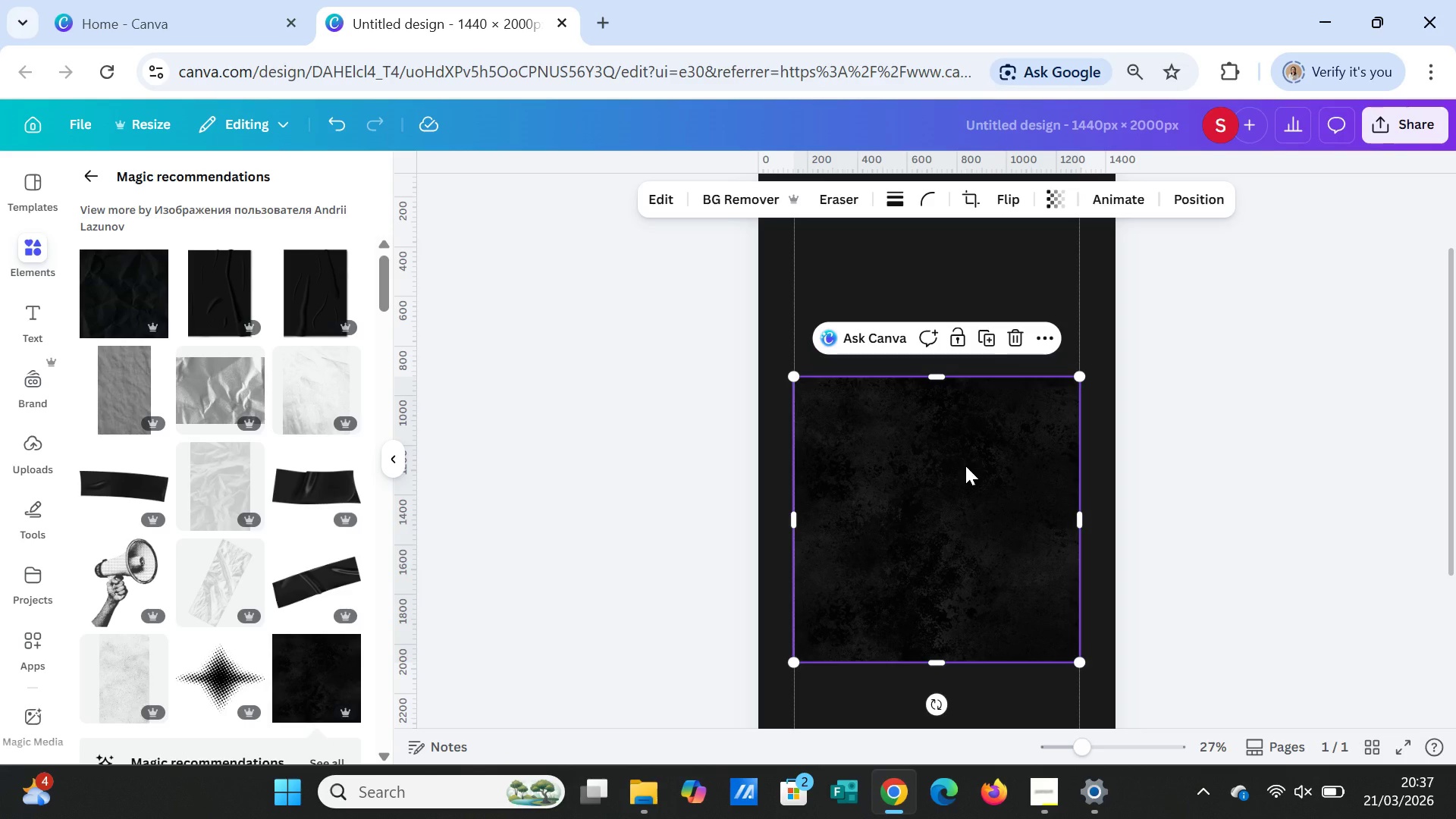 
scroll: coordinate [965, 466], scroll_direction: up, amount: 1.0
 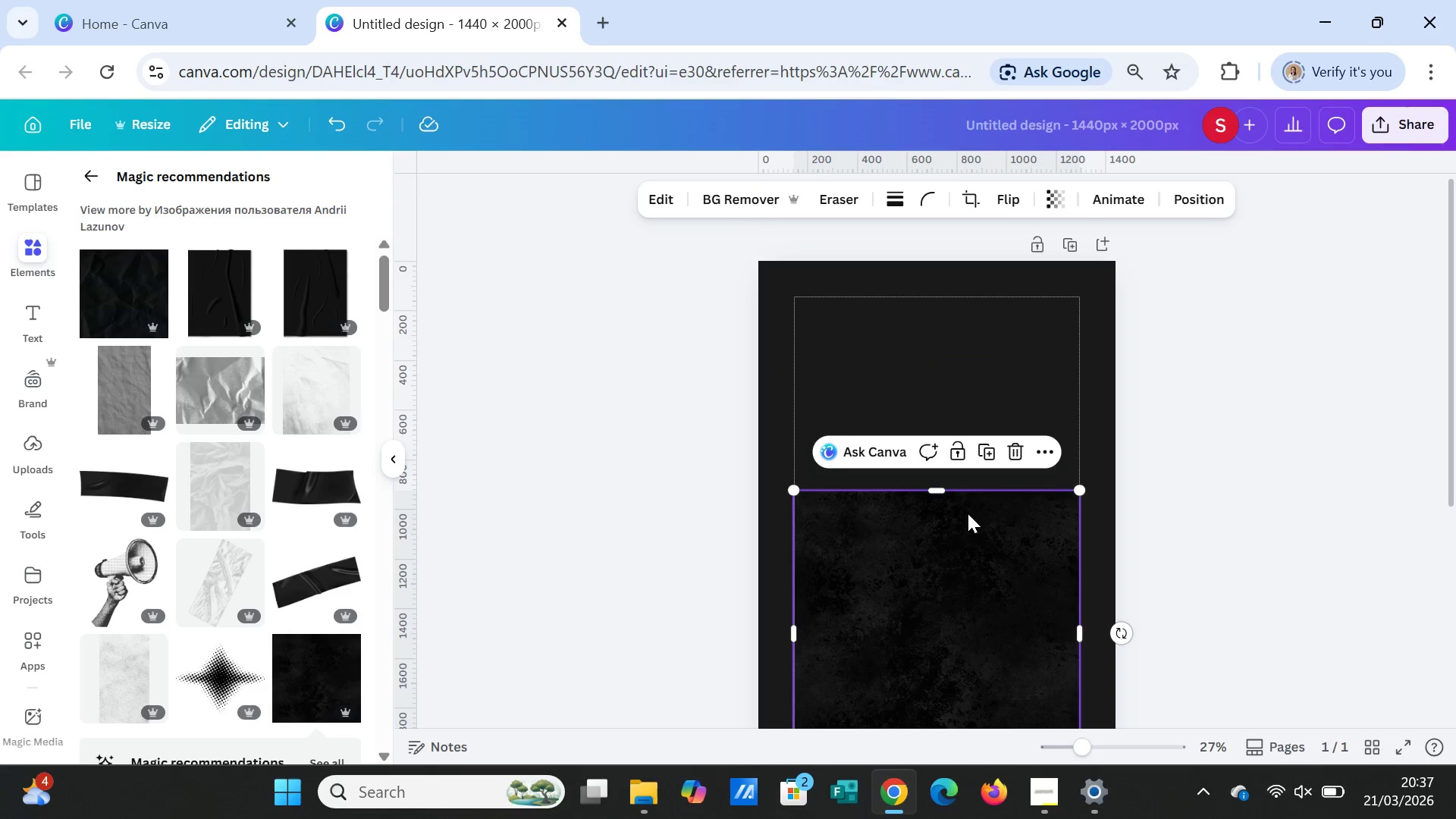 
left_click_drag(start_coordinate=[967, 513], to_coordinate=[962, 324])
 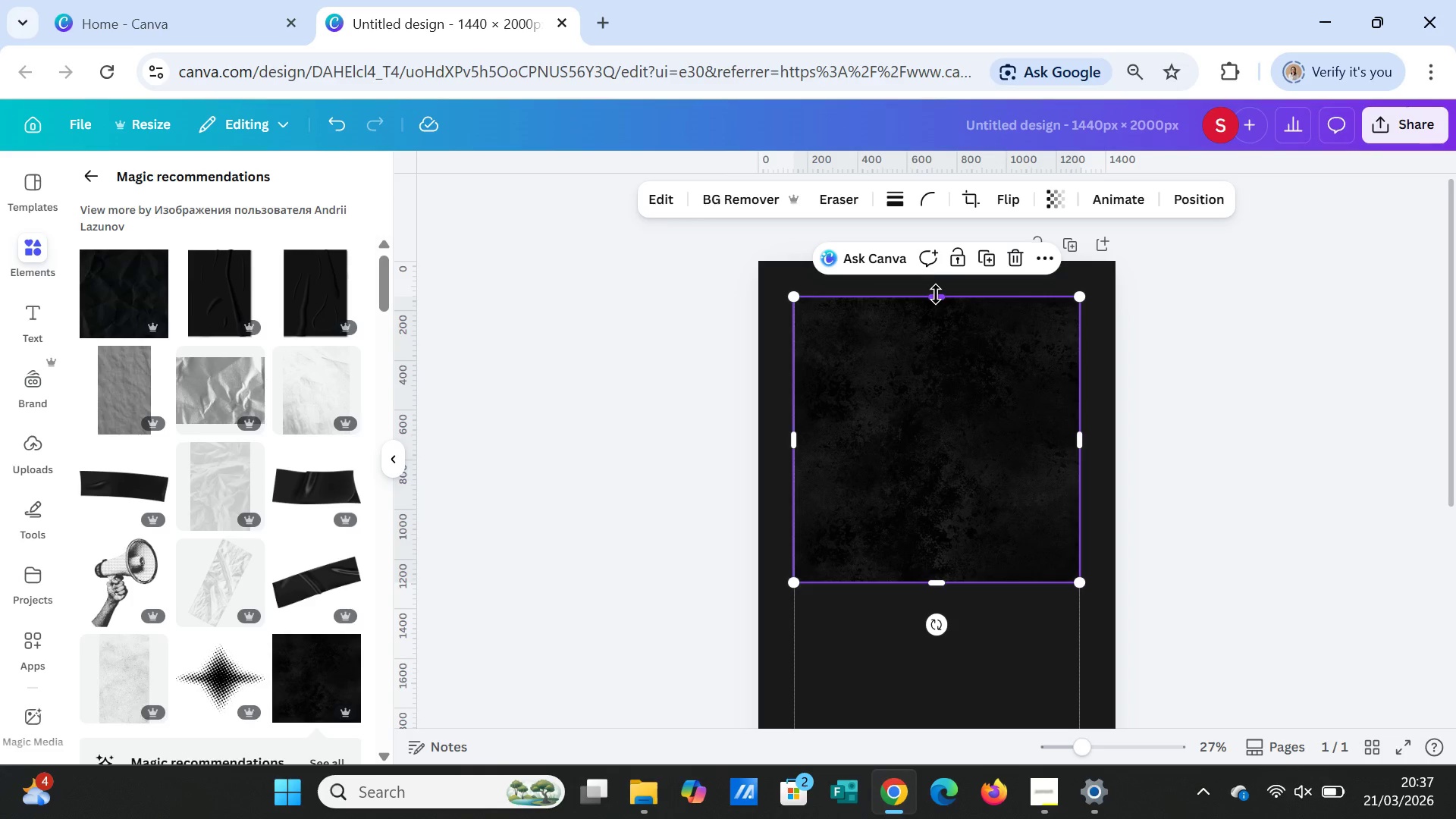 
left_click_drag(start_coordinate=[936, 294], to_coordinate=[936, 262])
 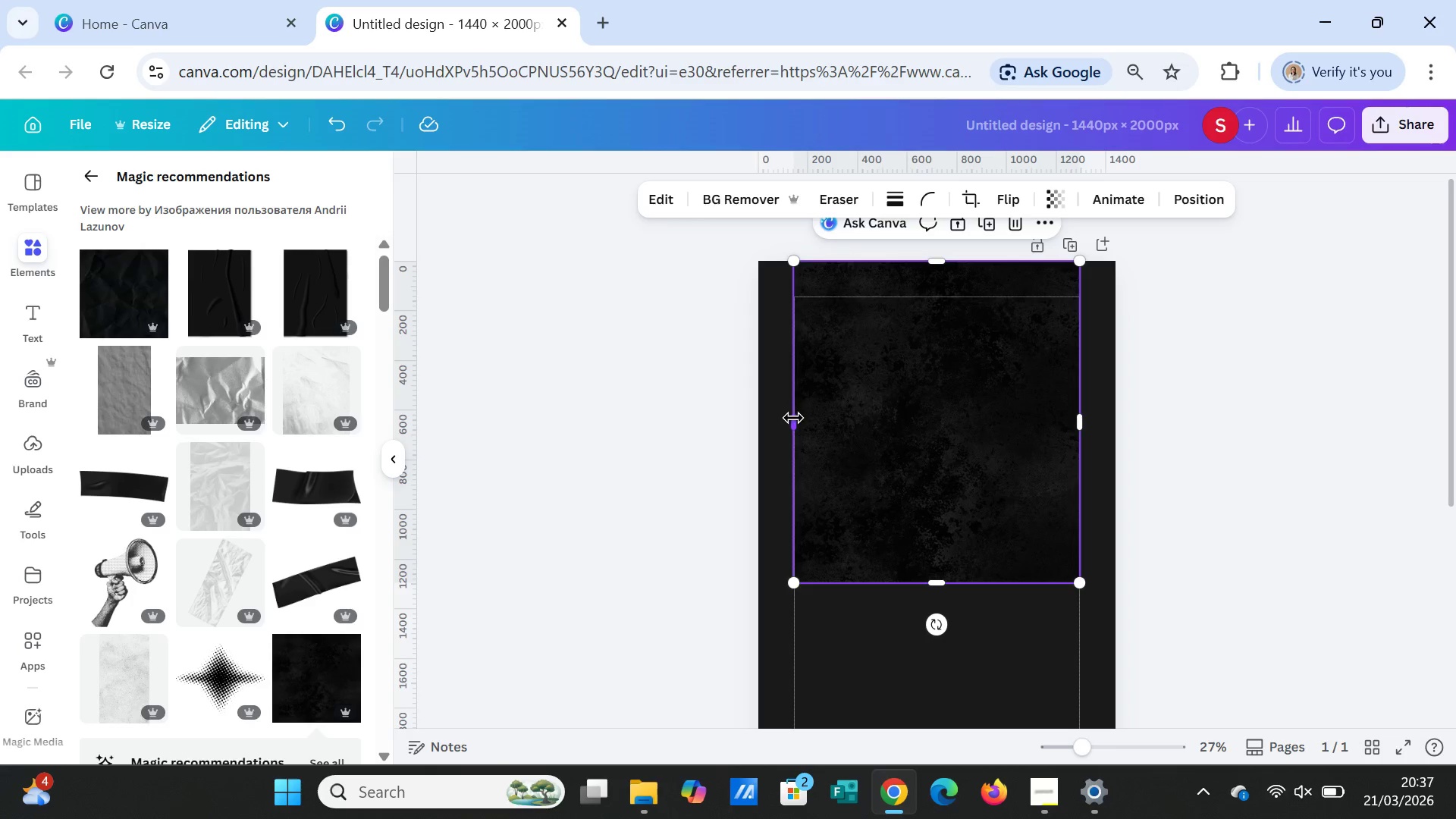 
left_click_drag(start_coordinate=[793, 418], to_coordinate=[760, 419])
 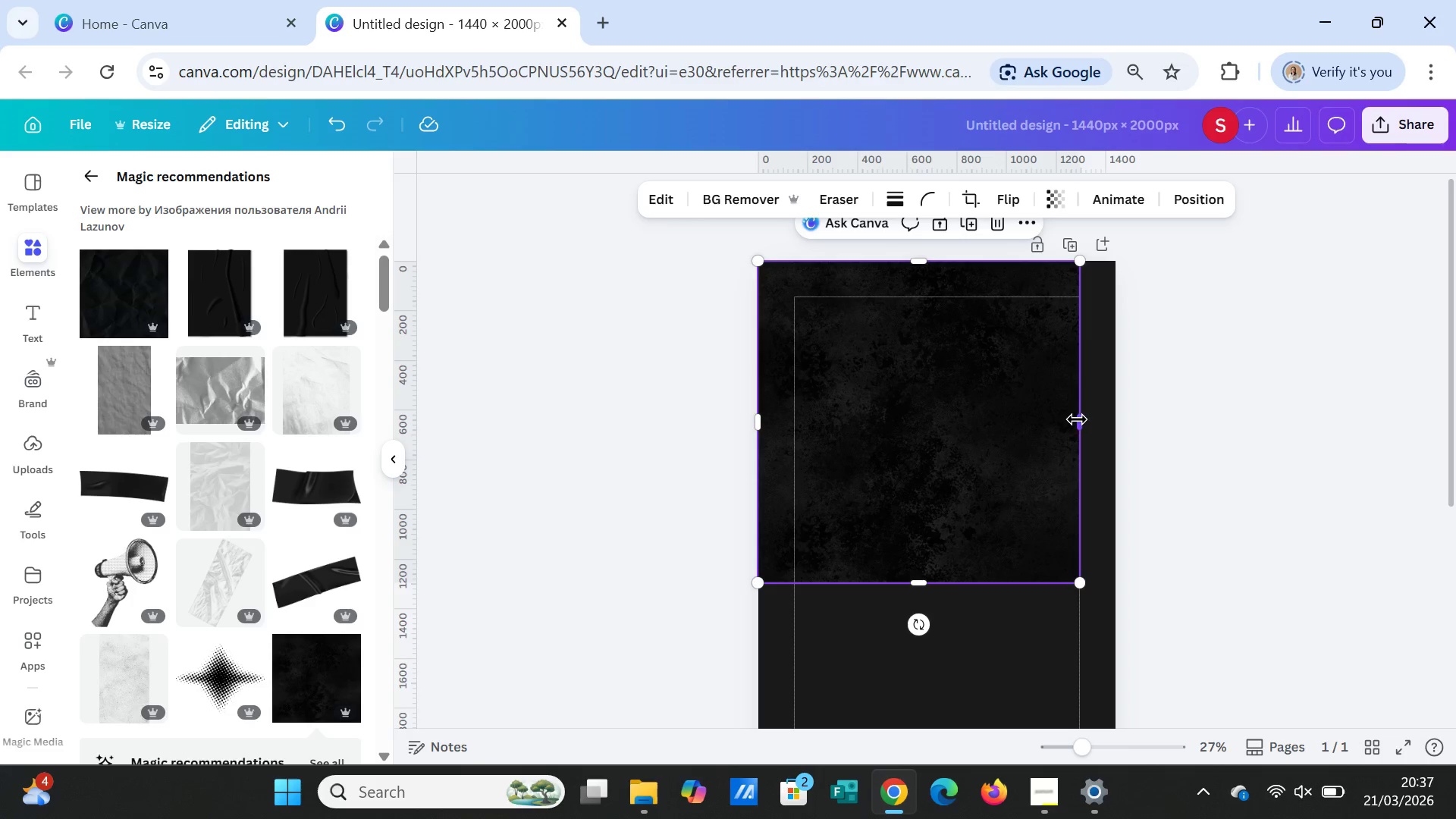 
left_click_drag(start_coordinate=[1077, 419], to_coordinate=[1113, 419])
 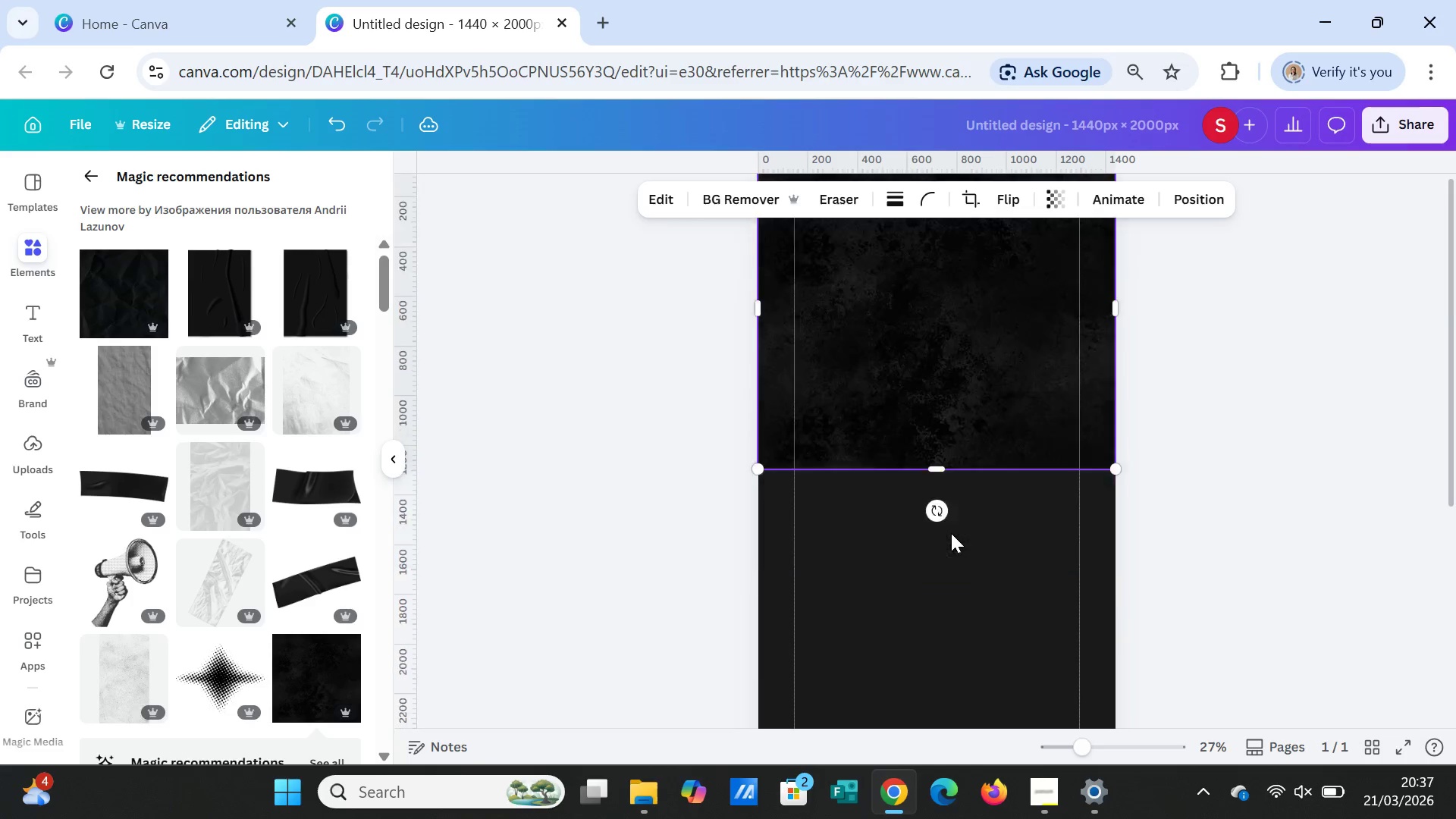 
scroll: coordinate [951, 533], scroll_direction: down, amount: 2.0
 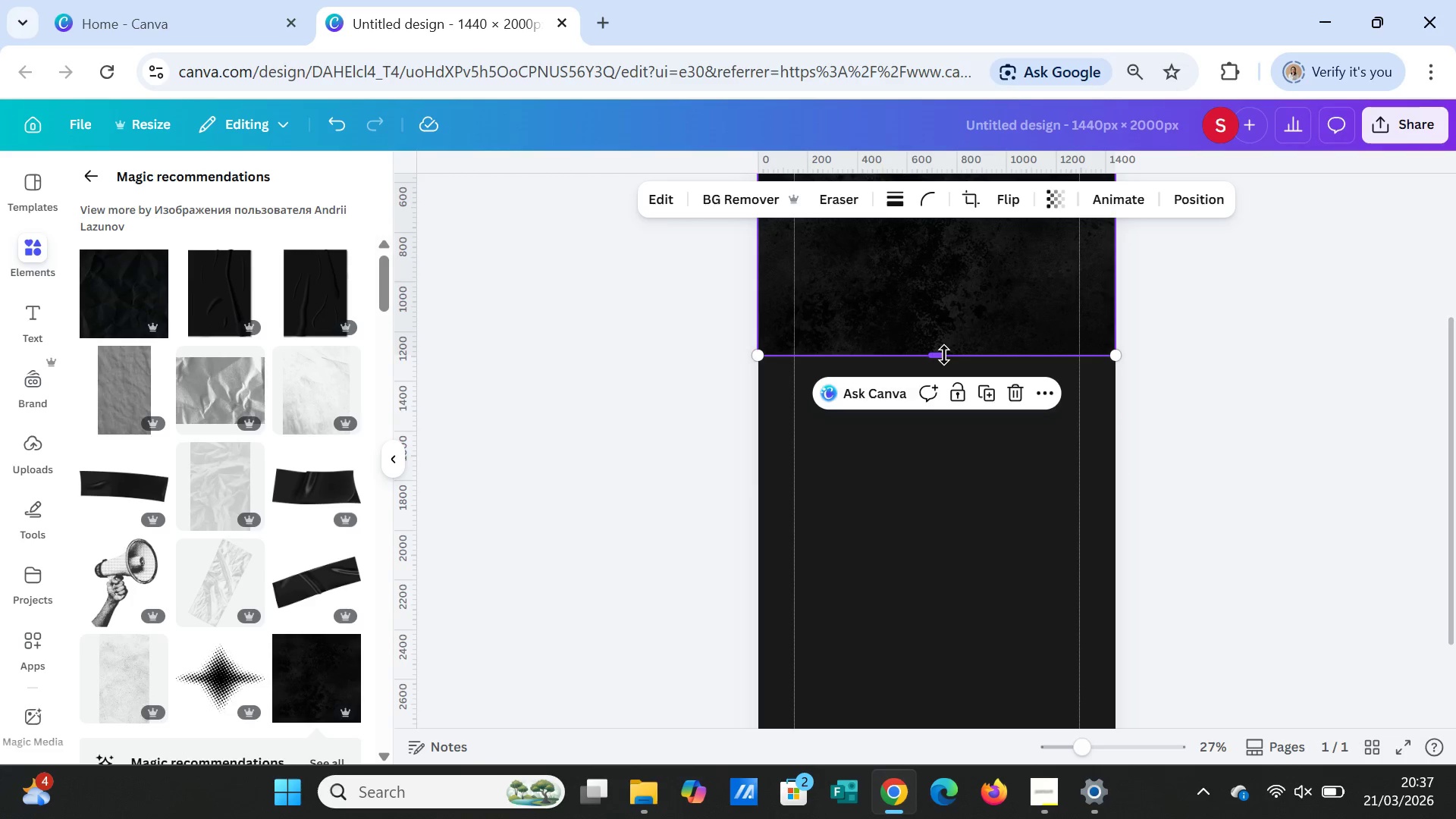 
left_click_drag(start_coordinate=[944, 355], to_coordinate=[958, 676])
 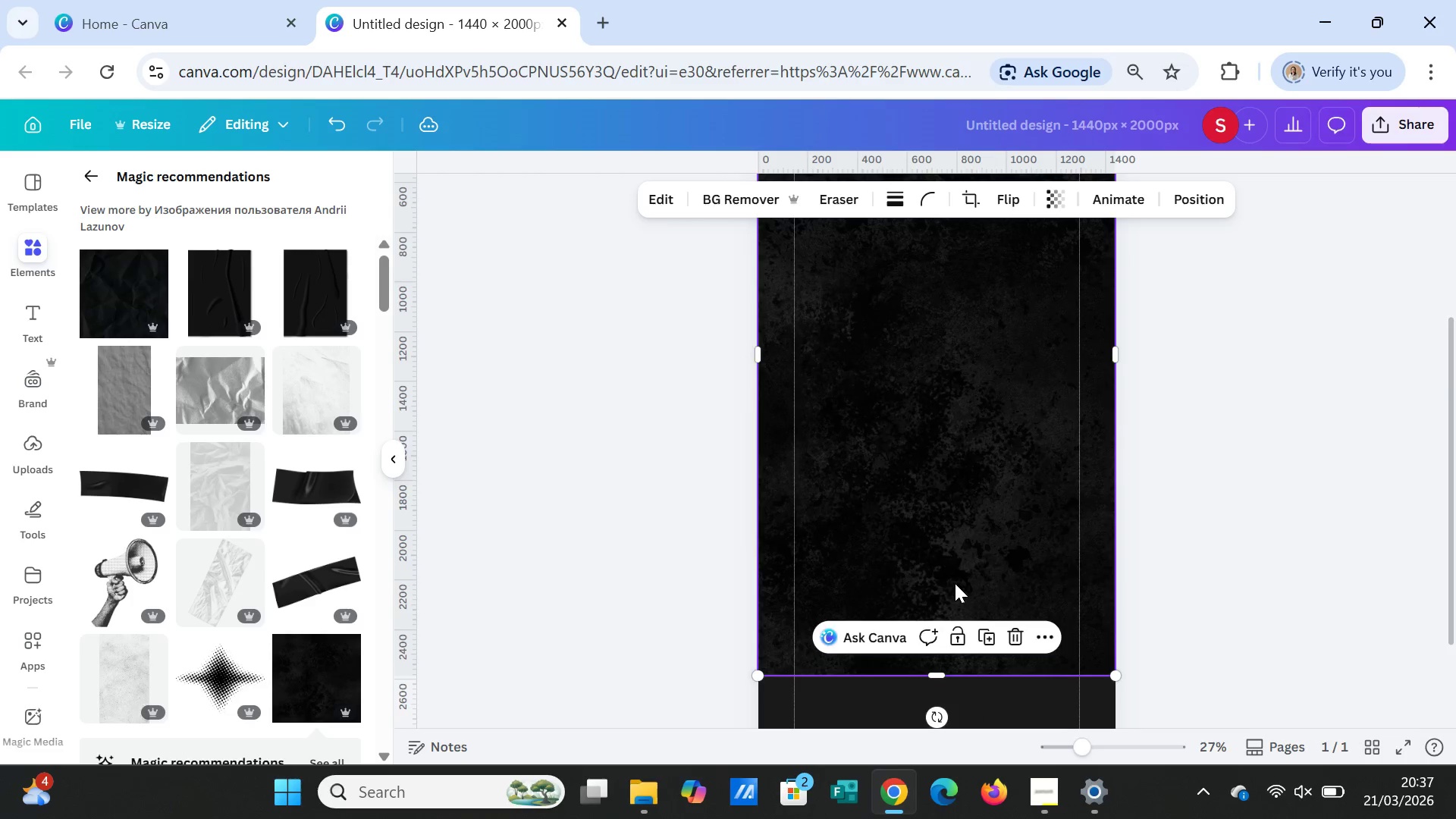 
scroll: coordinate [955, 579], scroll_direction: down, amount: 3.0
 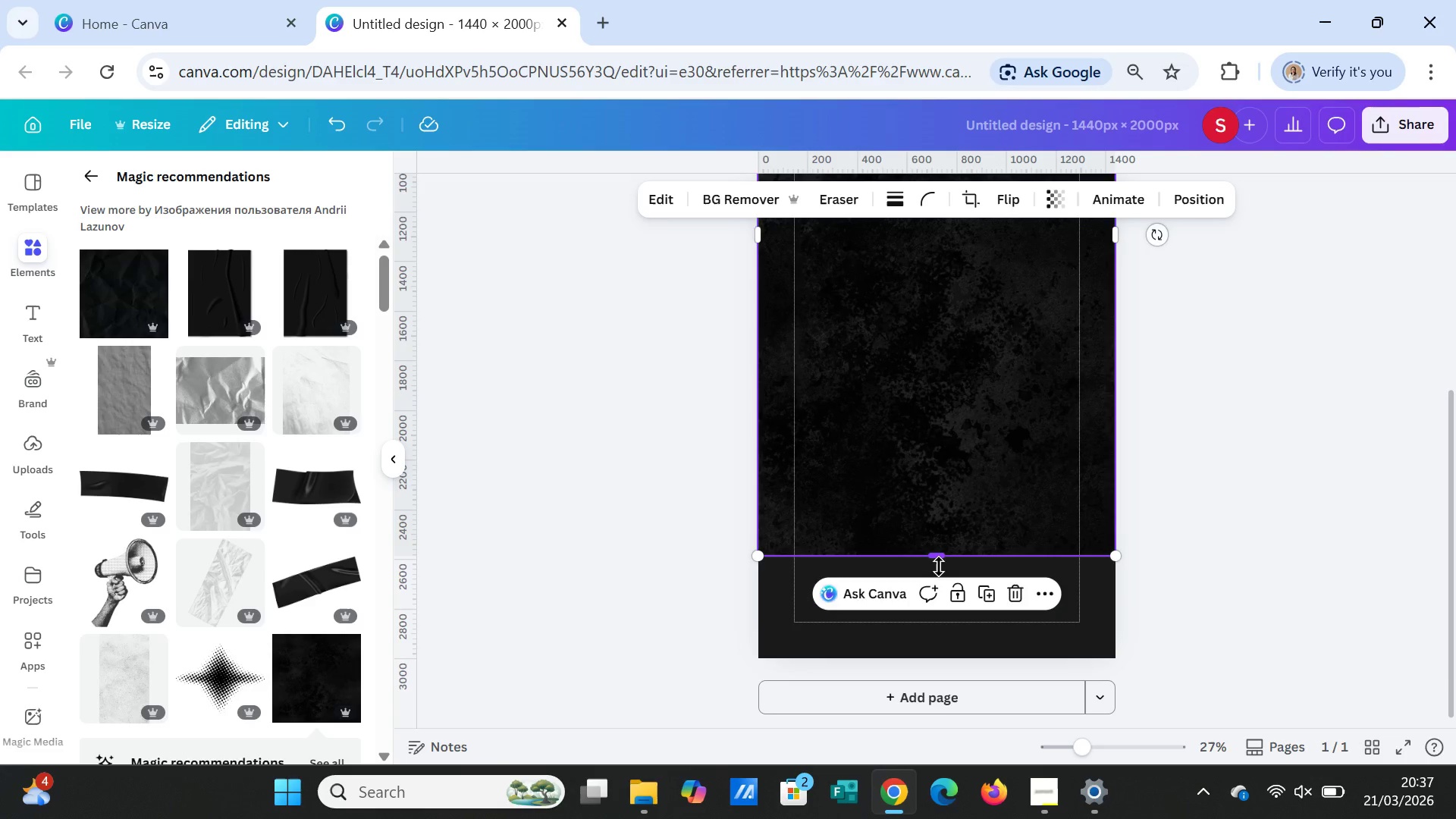 
left_click_drag(start_coordinate=[938, 553], to_coordinate=[937, 651])
 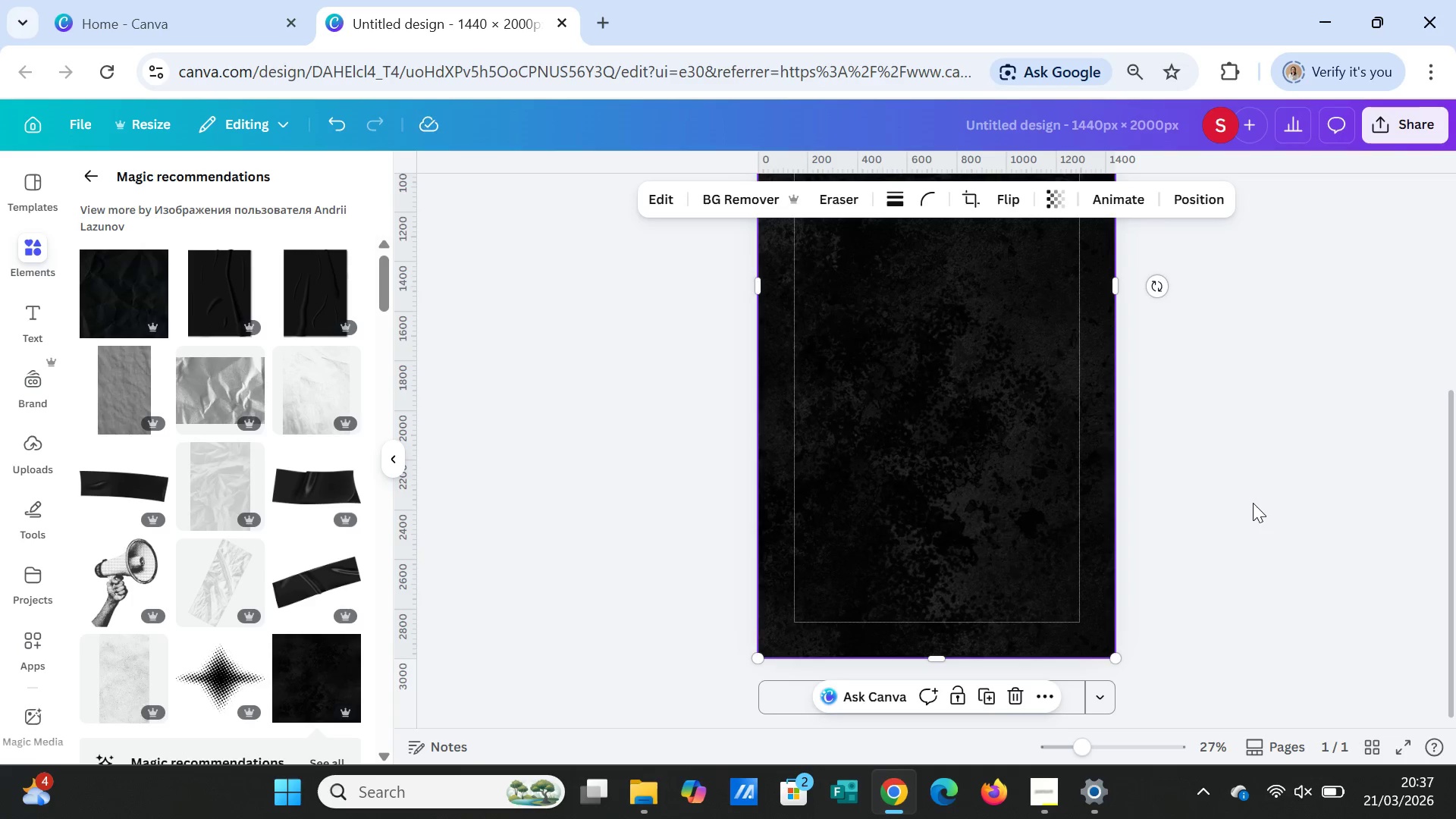 
left_click([1253, 503])
 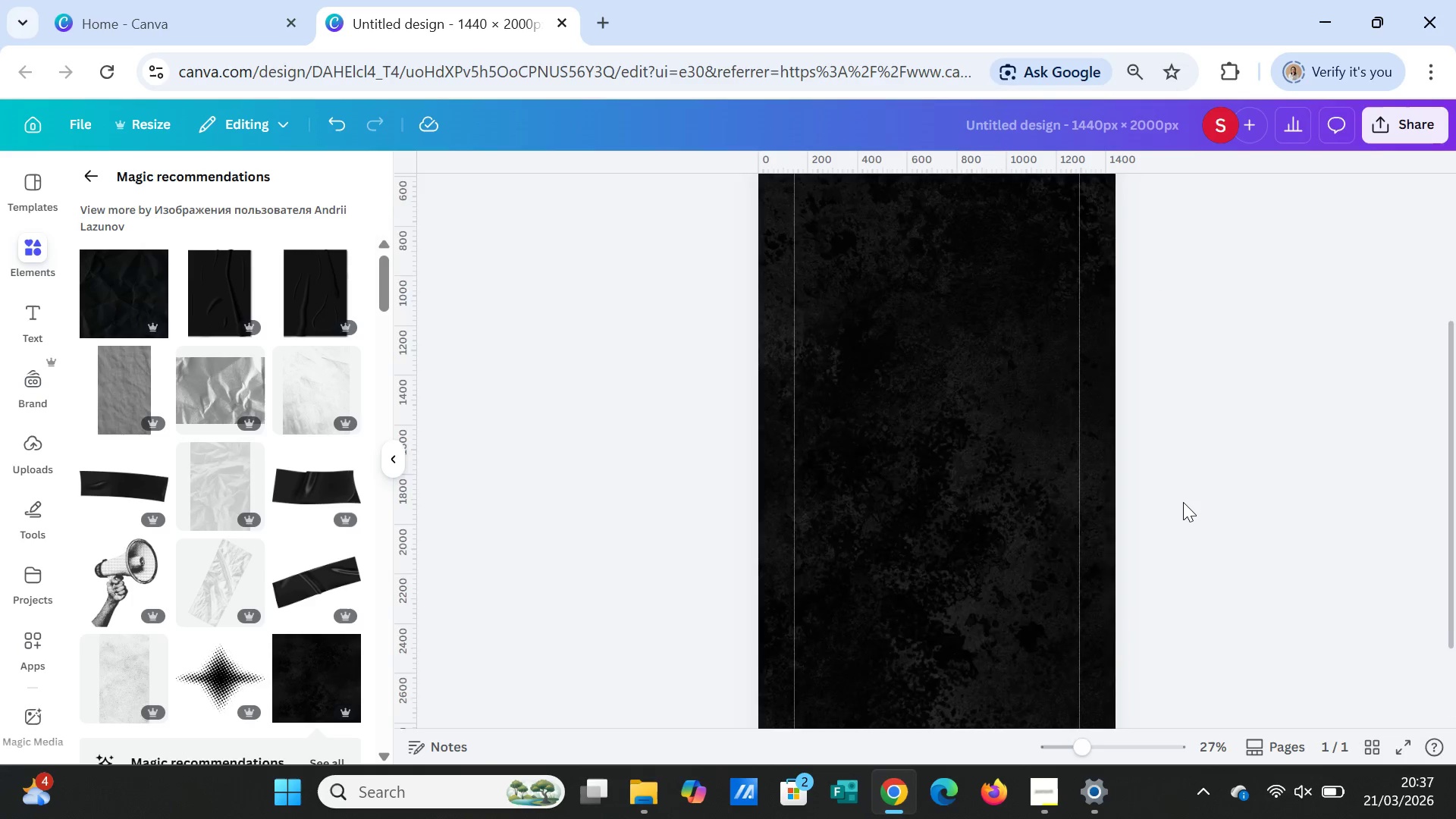 
scroll: coordinate [1183, 502], scroll_direction: up, amount: 3.0
 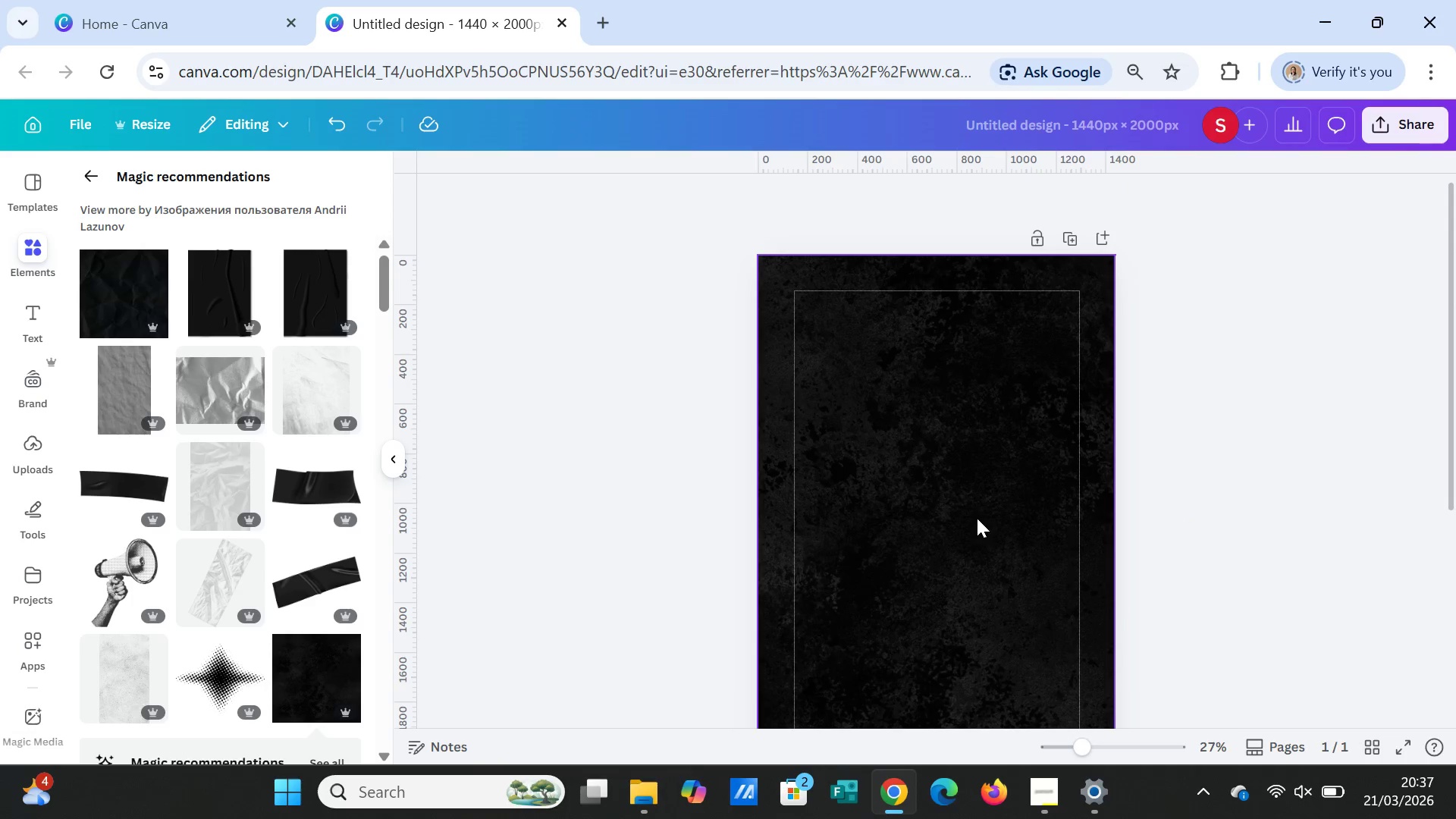 
left_click([977, 518])
 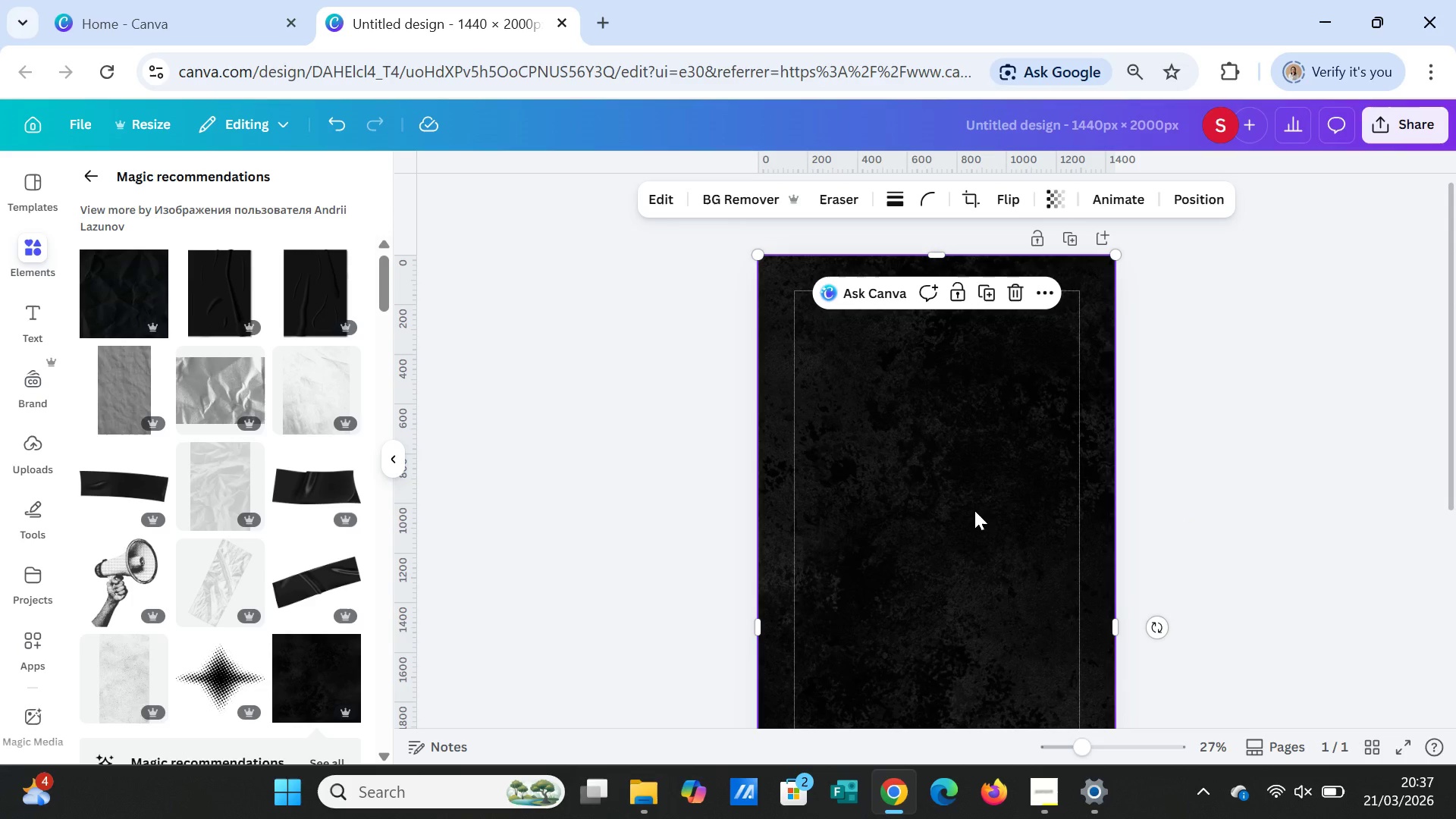 
wait(6.23)
 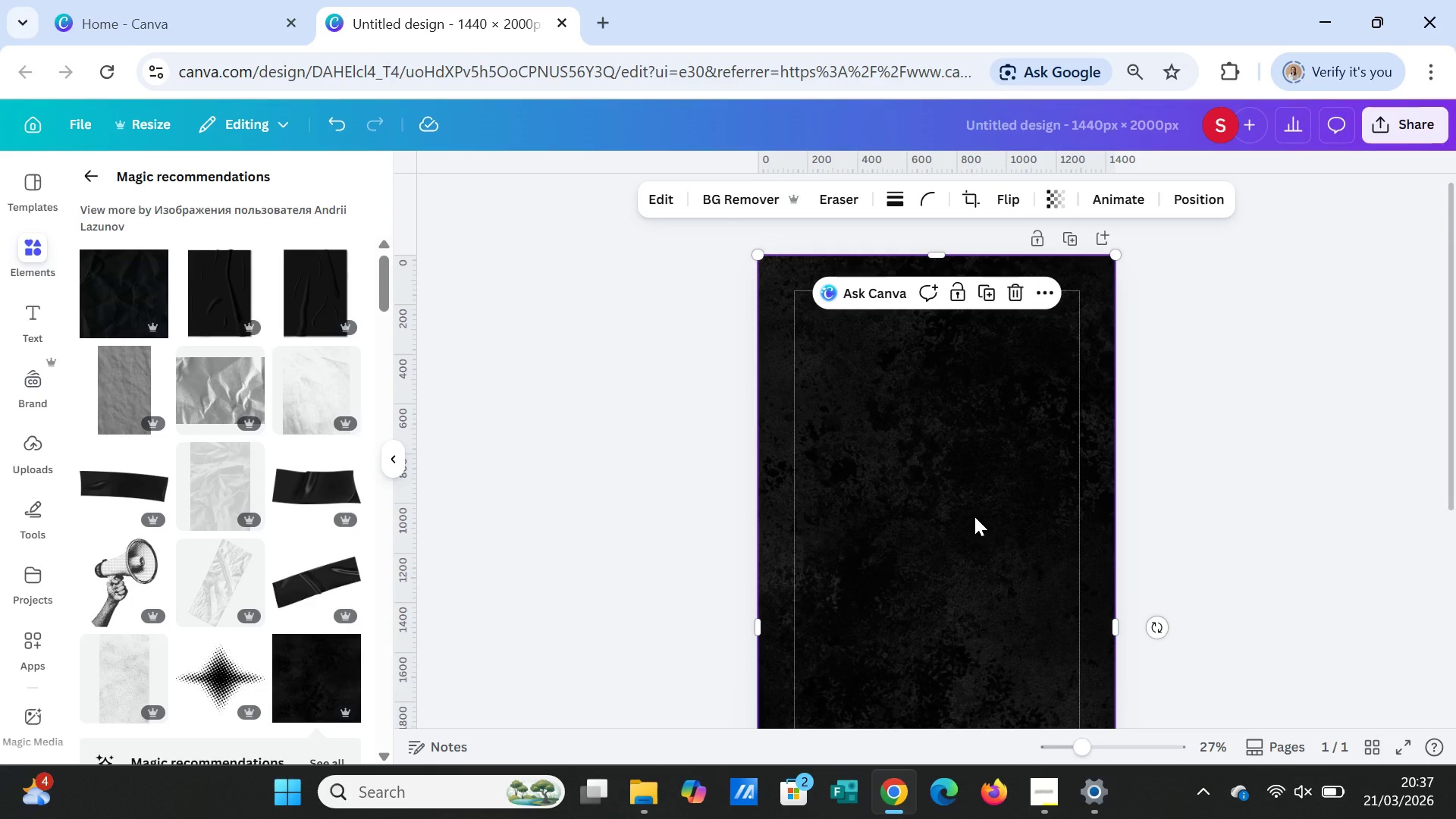 
left_click([1053, 193])
 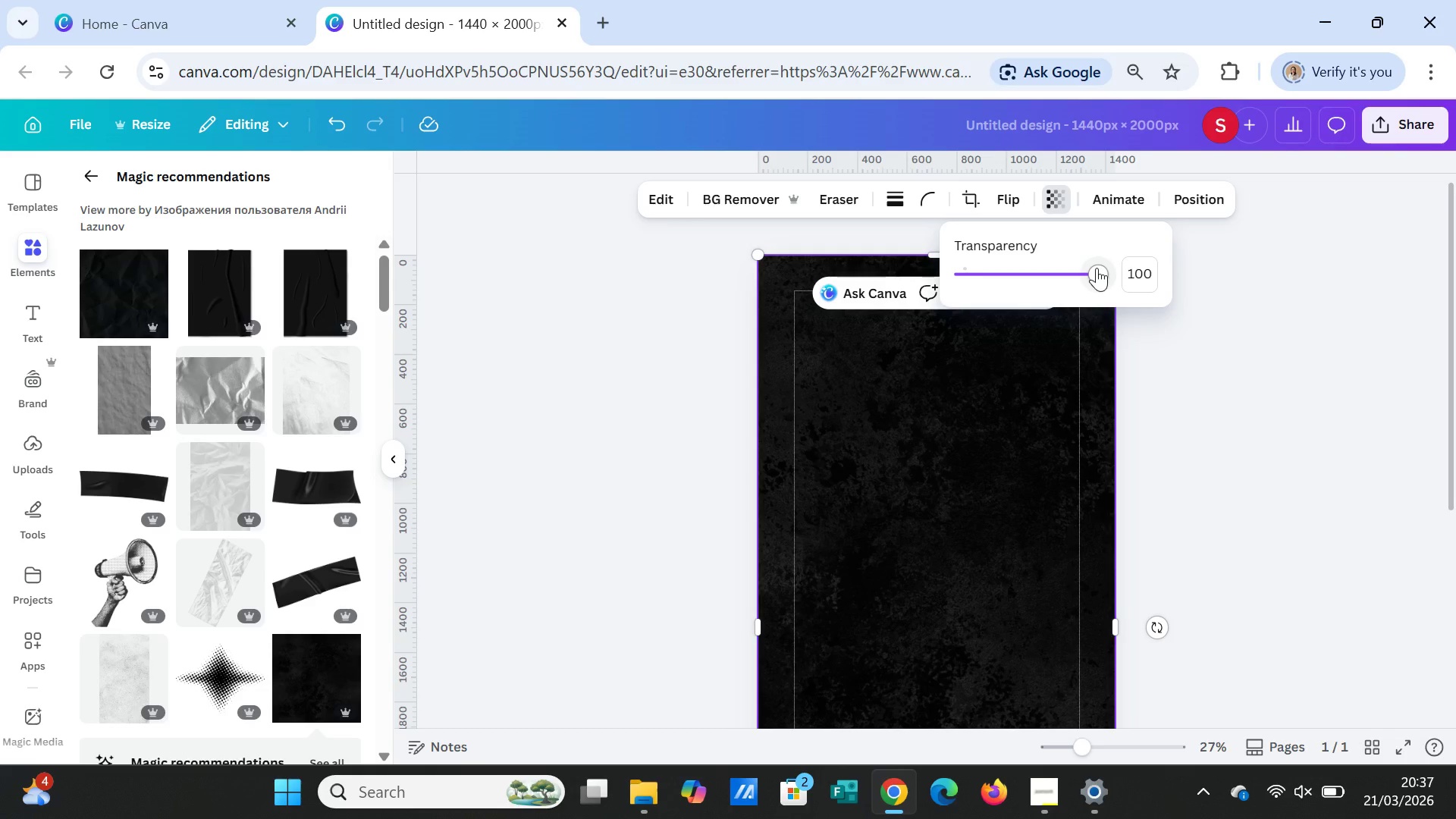 
left_click_drag(start_coordinate=[1097, 268], to_coordinate=[1031, 264])
 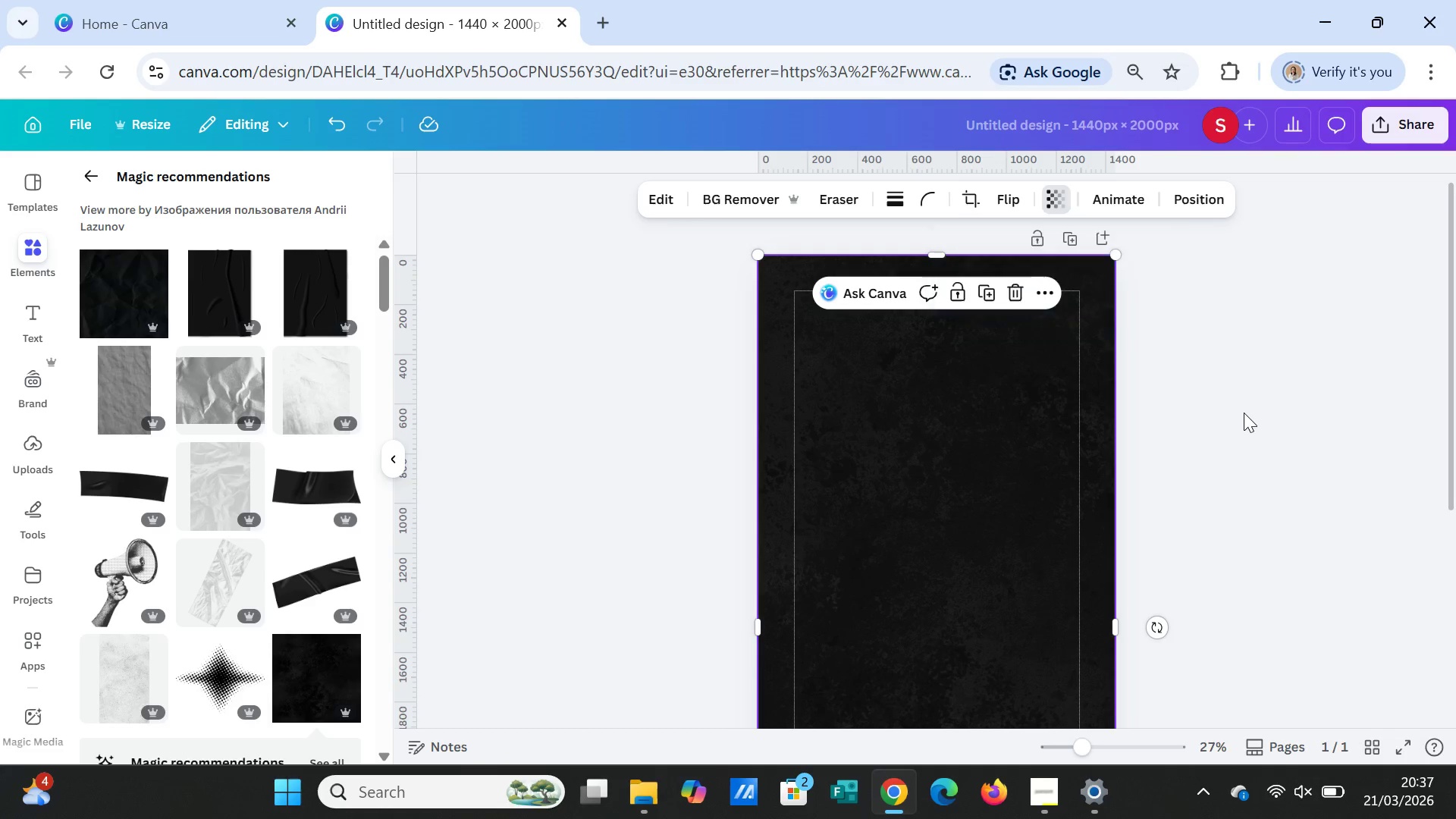 
left_click([1244, 413])
 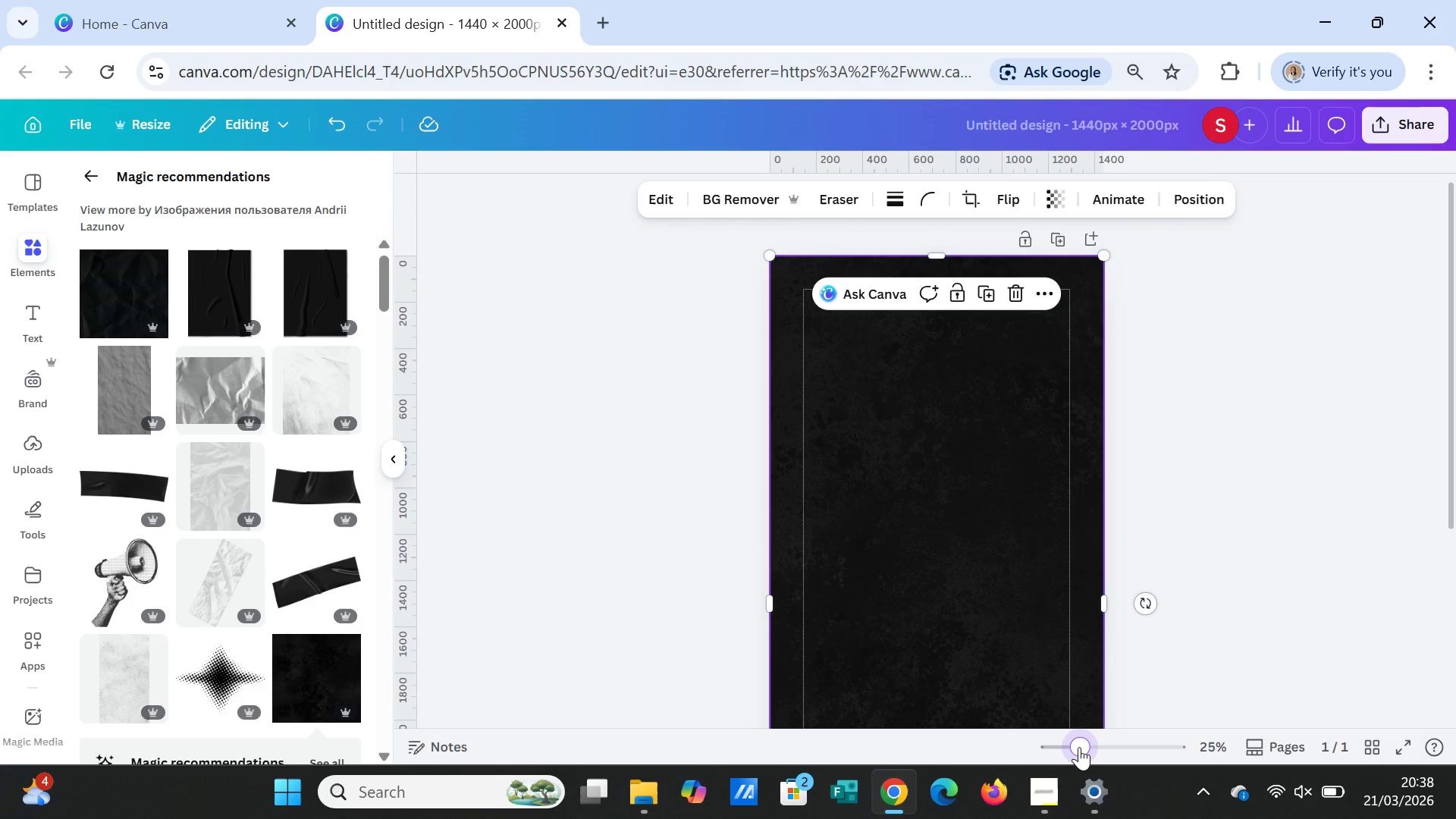 
wait(5.61)
 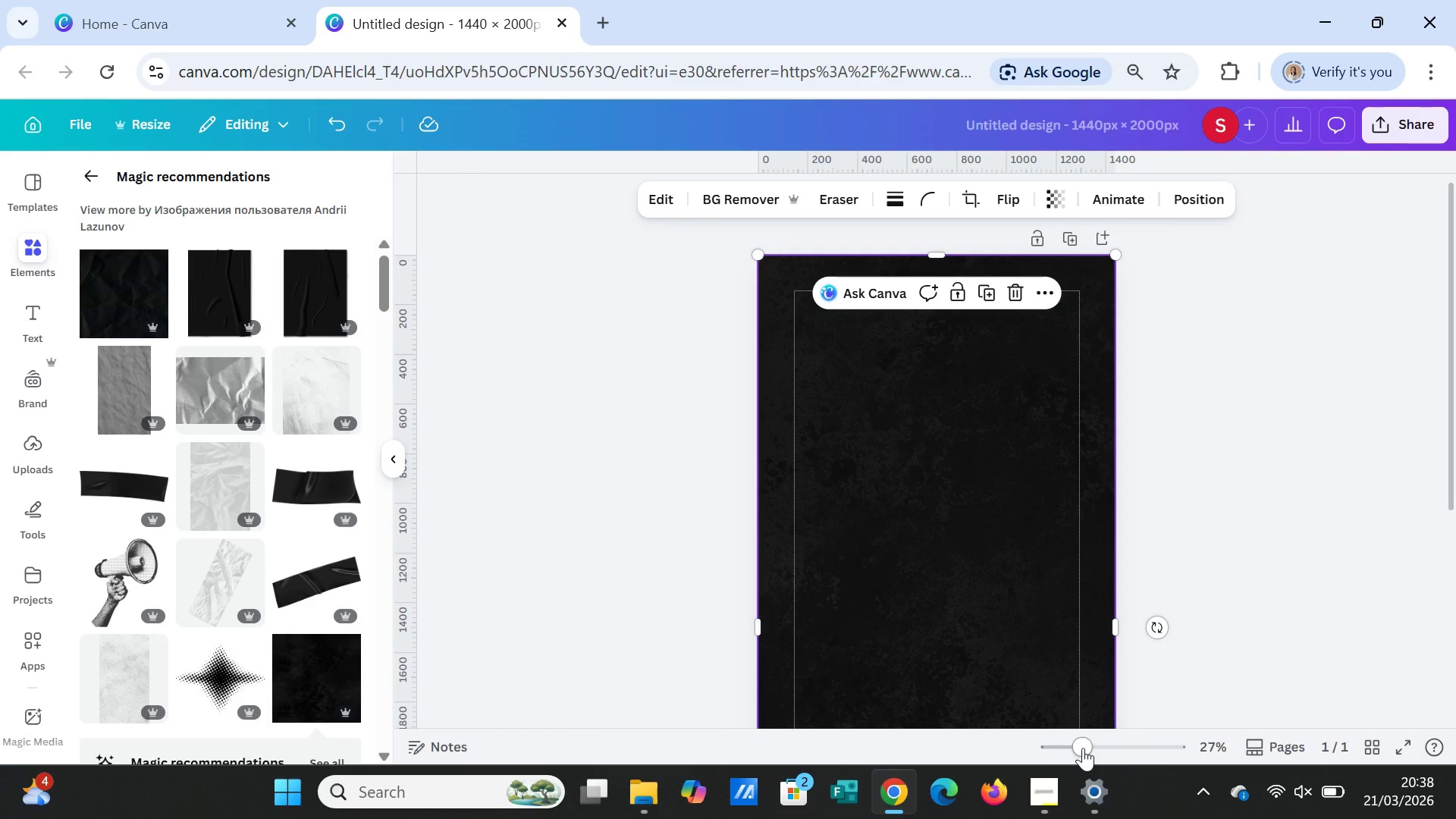 
left_click([1231, 514])
 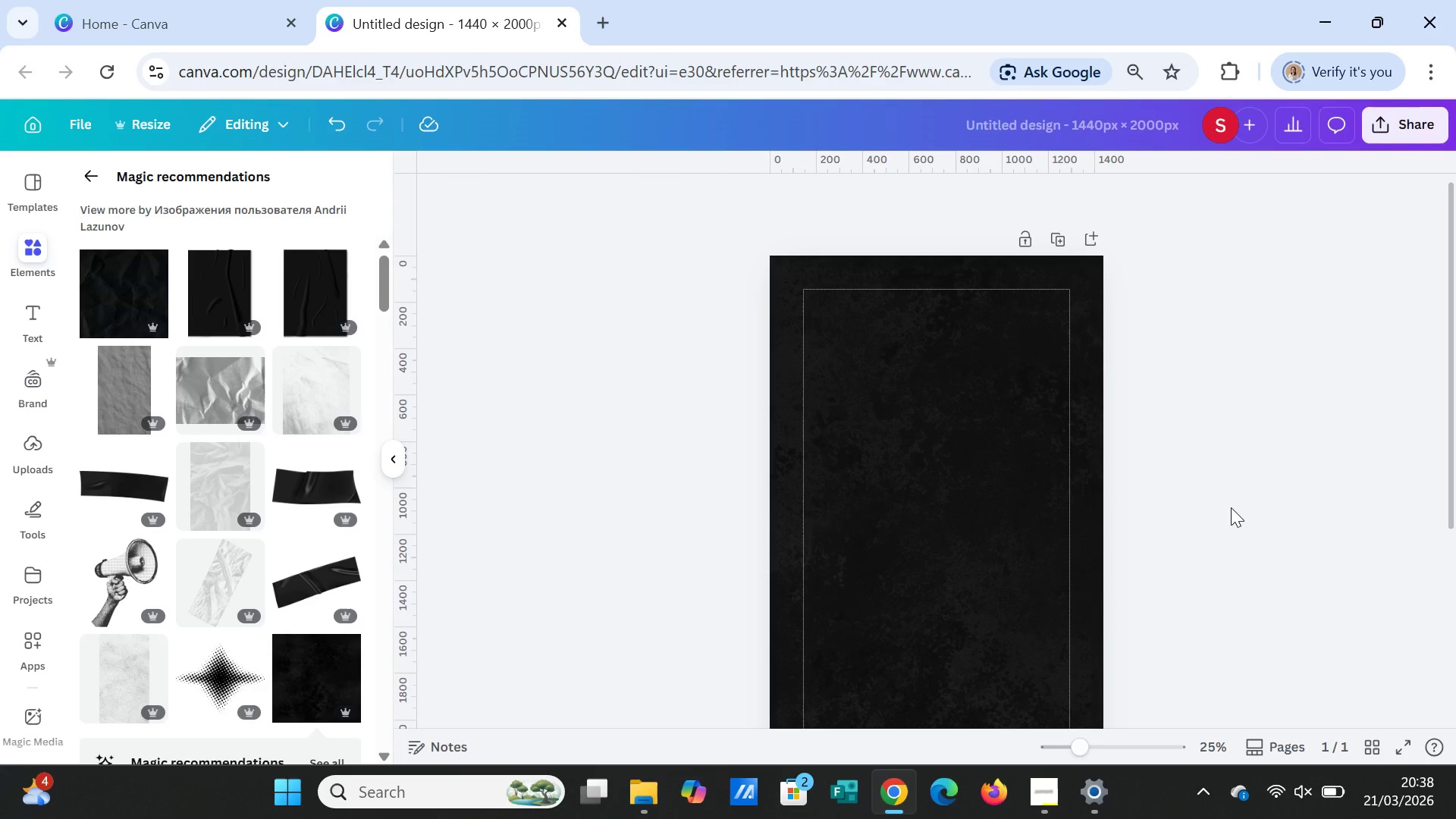 
wait(14.62)
 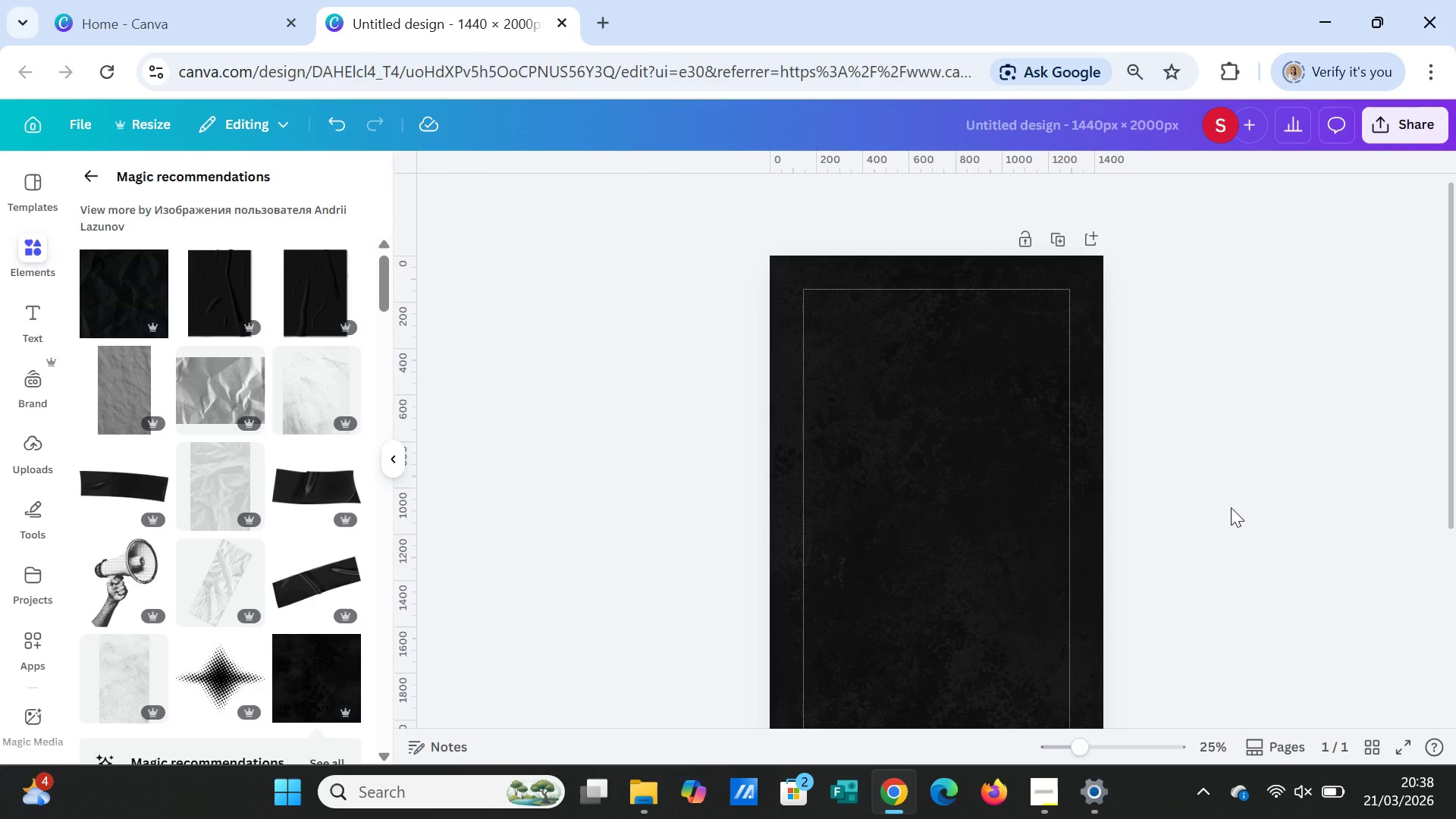 
left_click([1258, 469])
 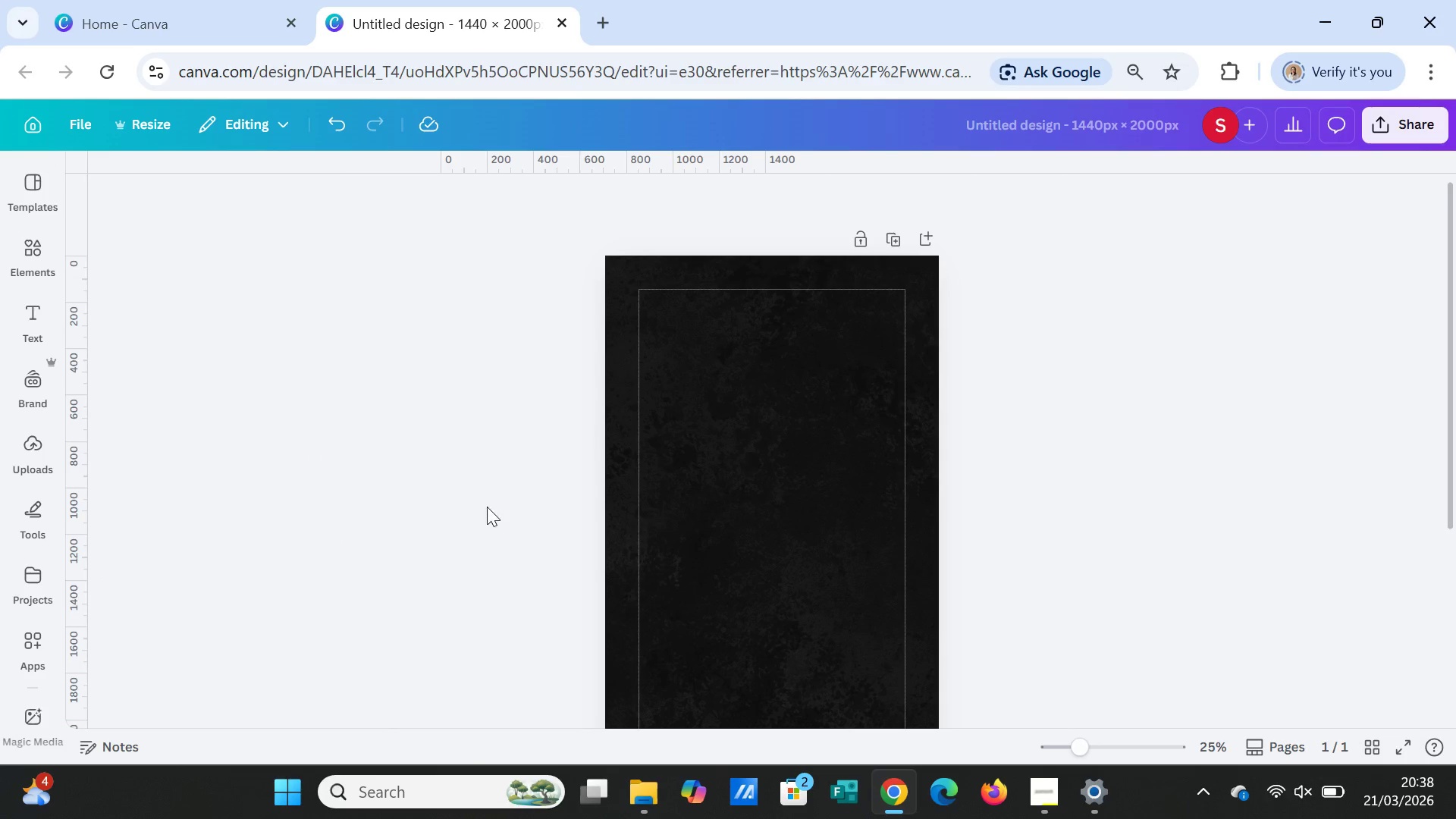 
wait(7.33)
 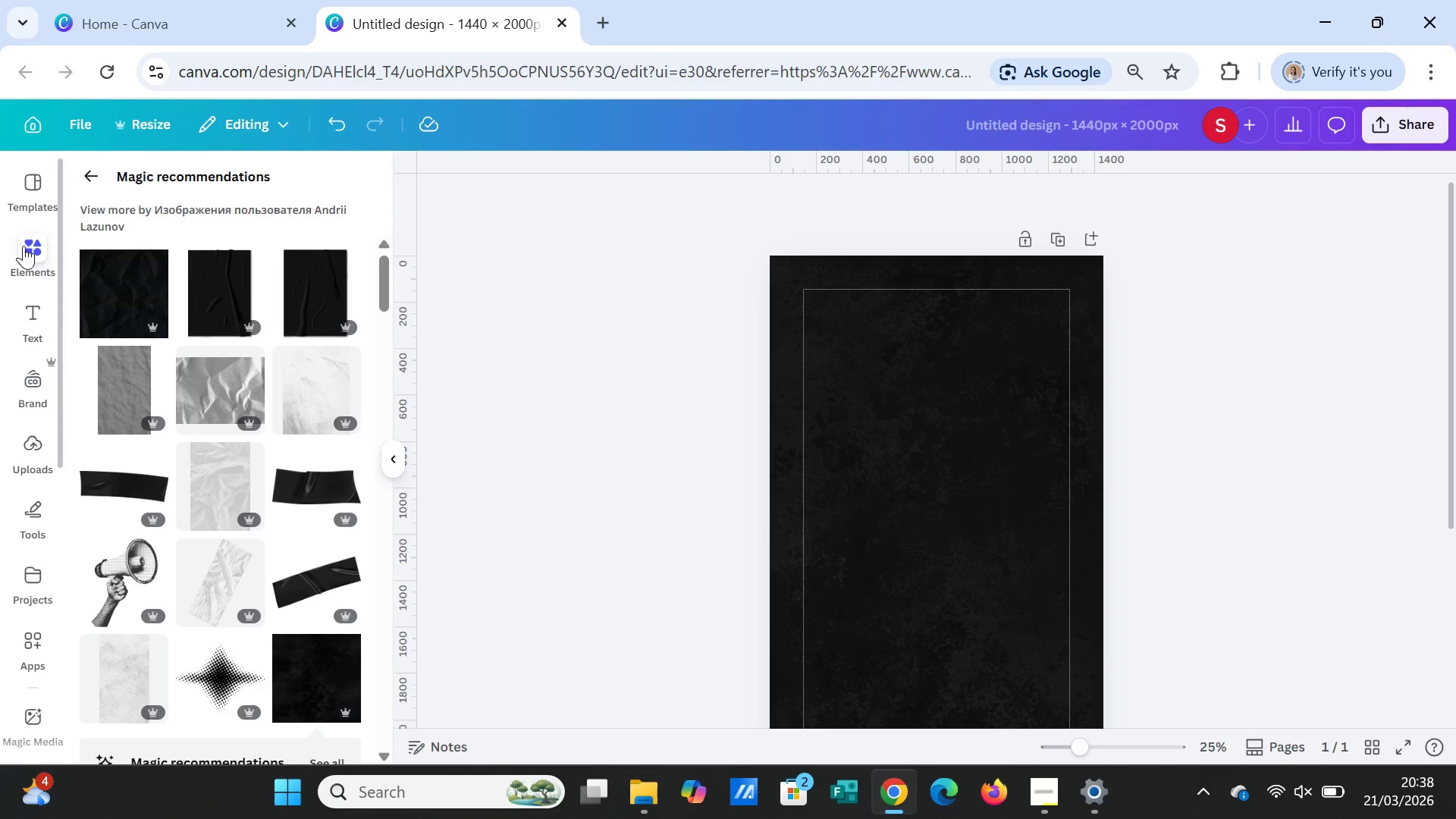 
left_click([33, 248])
 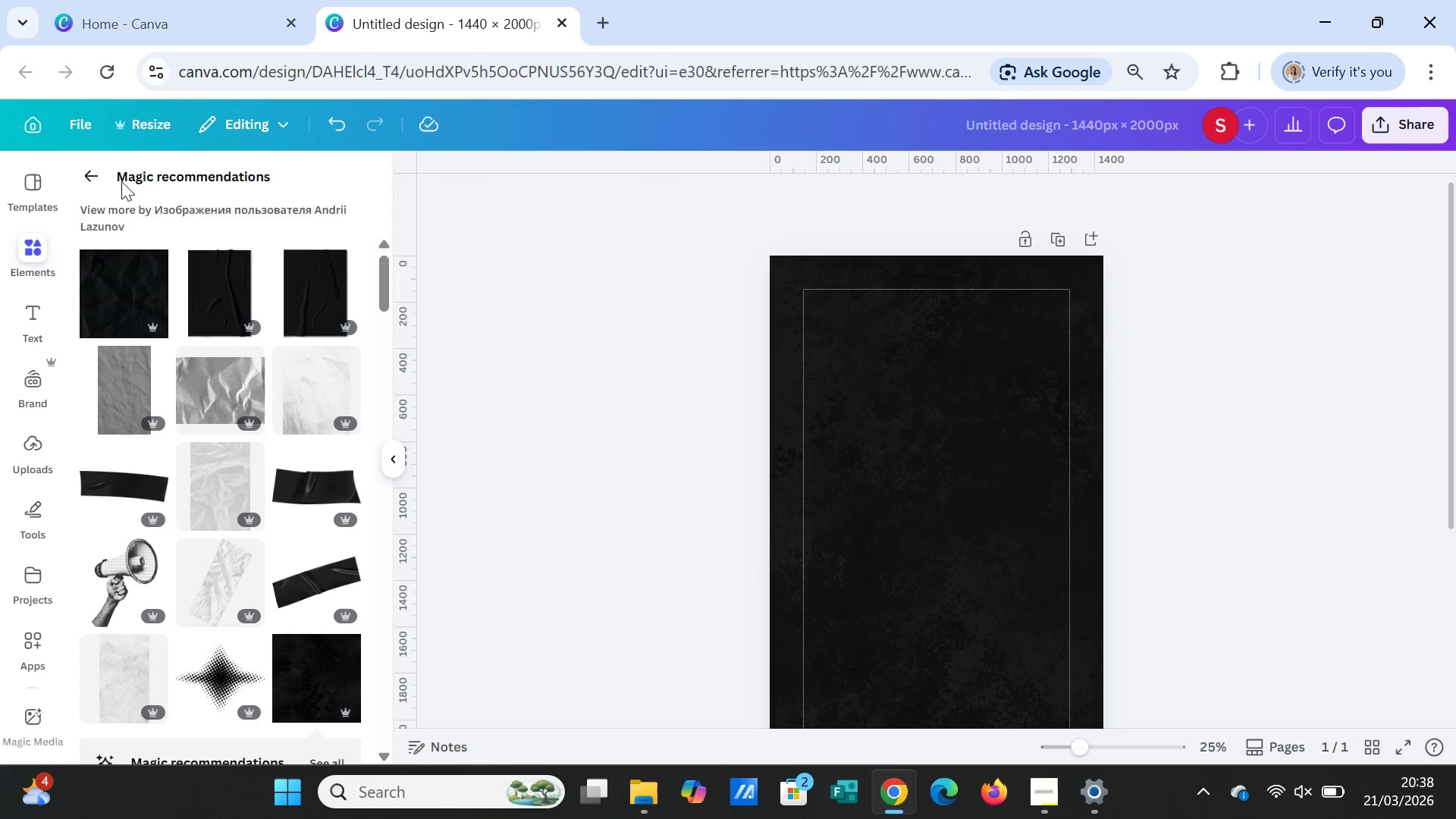 
left_click([96, 173])
 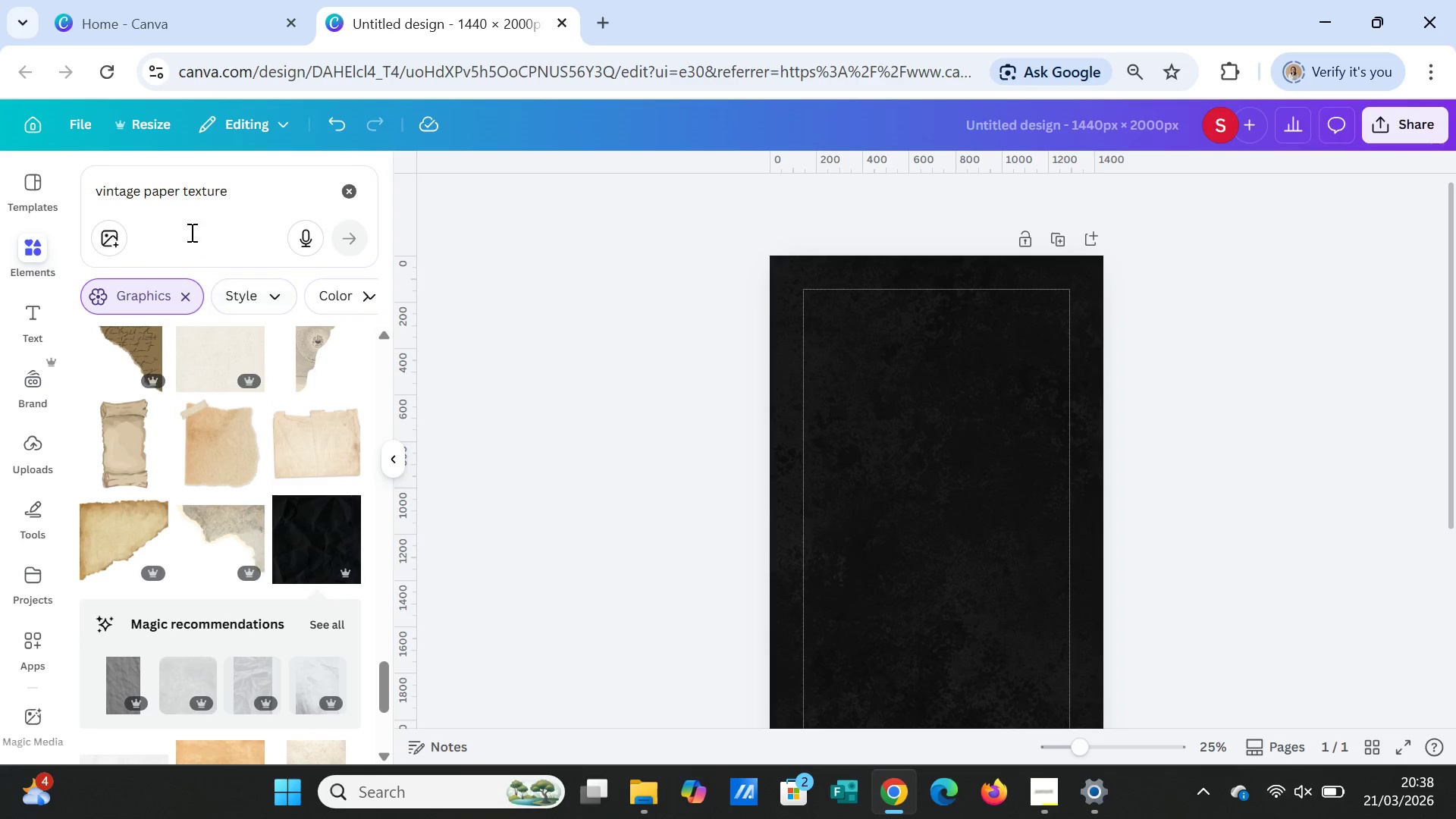 
left_click_drag(start_coordinate=[253, 187], to_coordinate=[70, 202])
 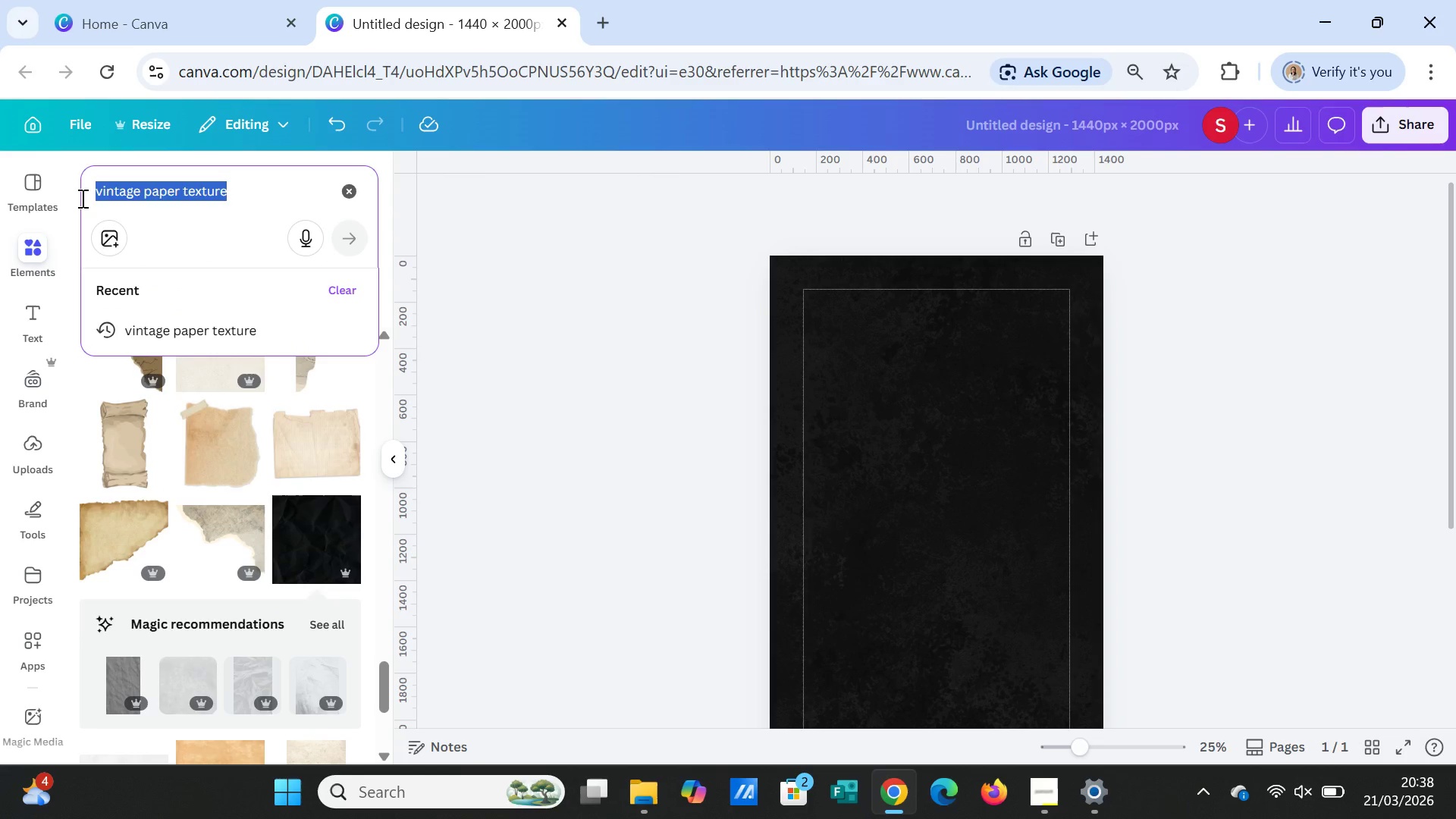 
type(frame)
 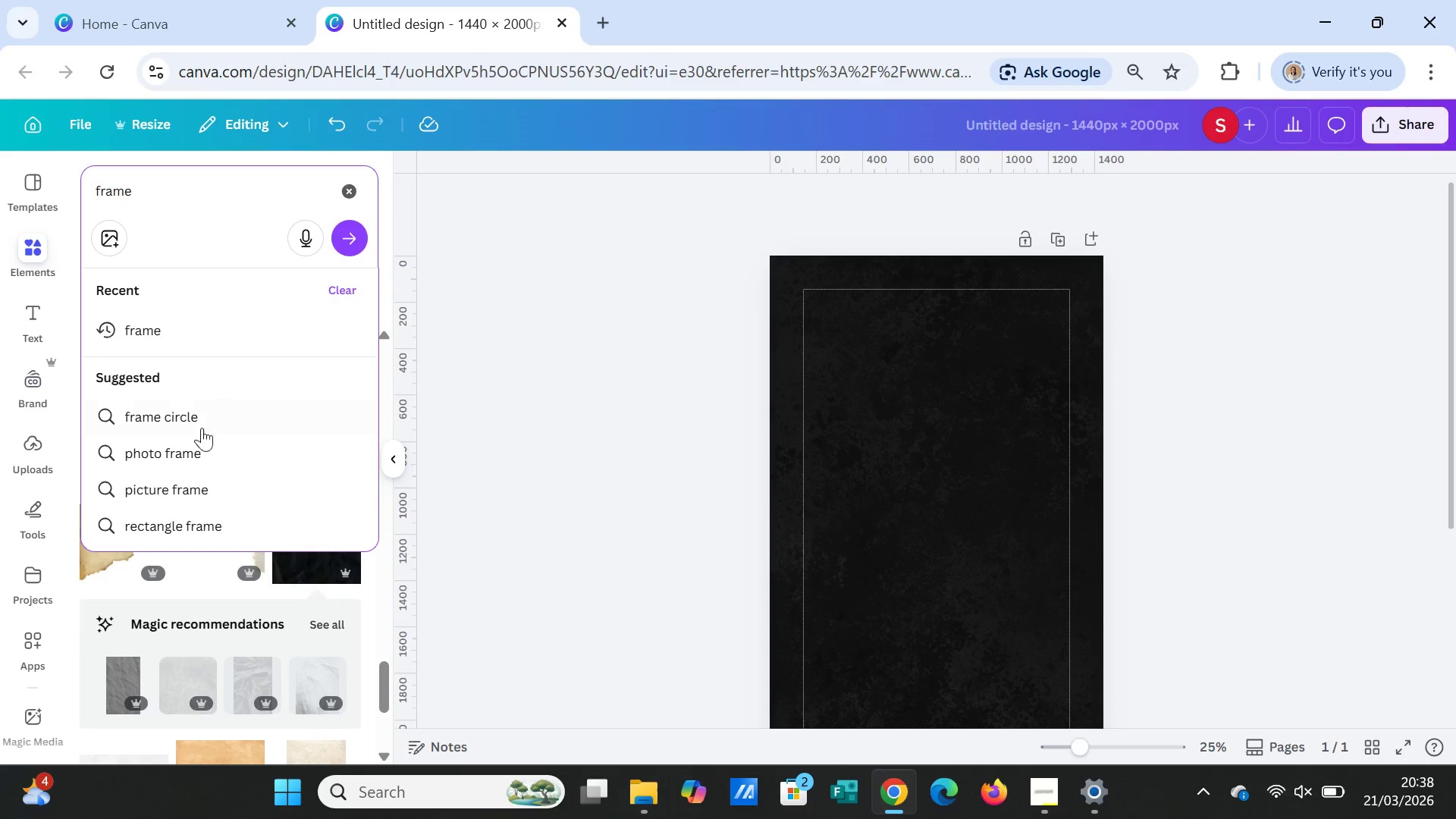 
left_click([182, 451])
 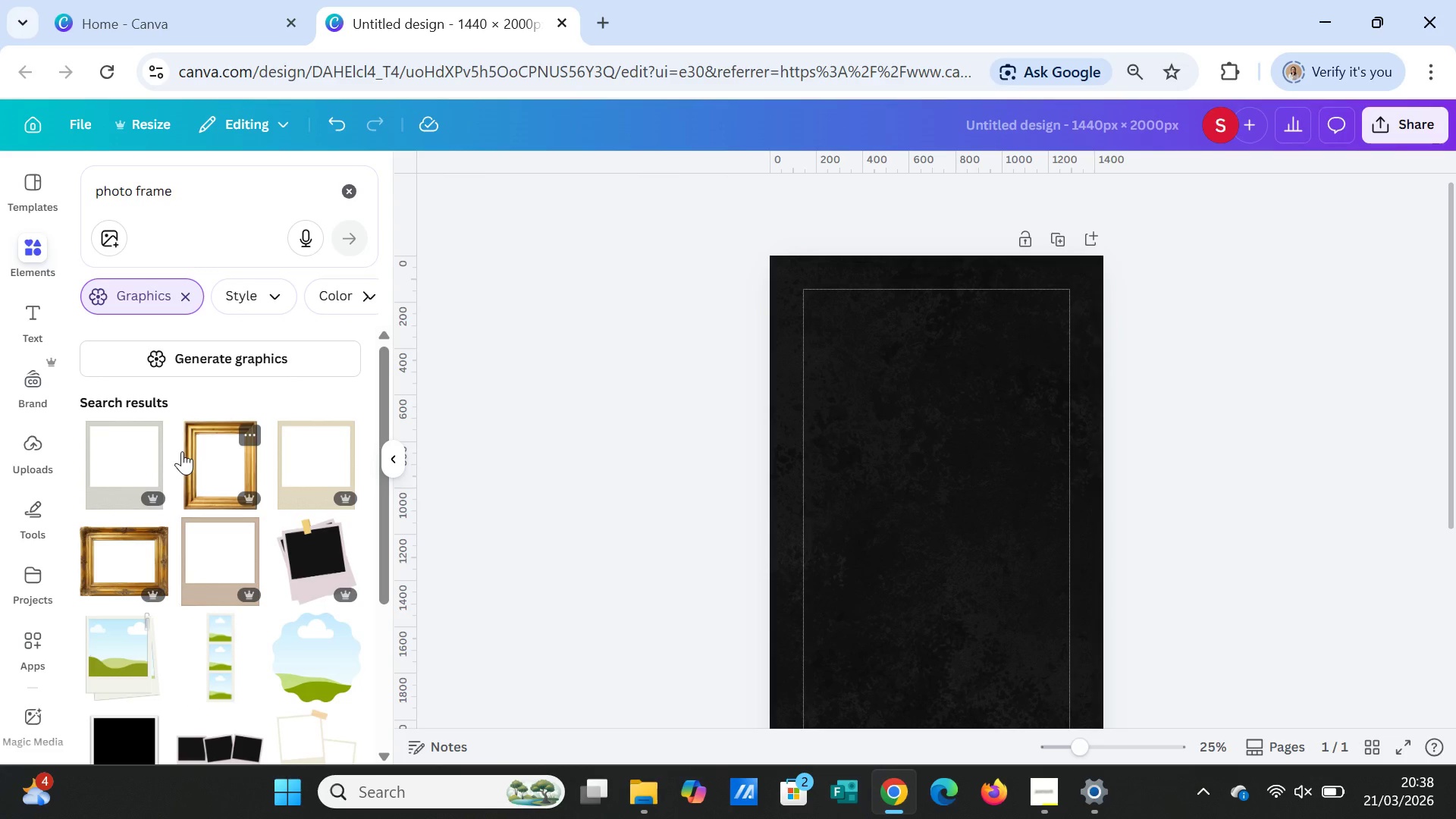 
wait(9.44)
 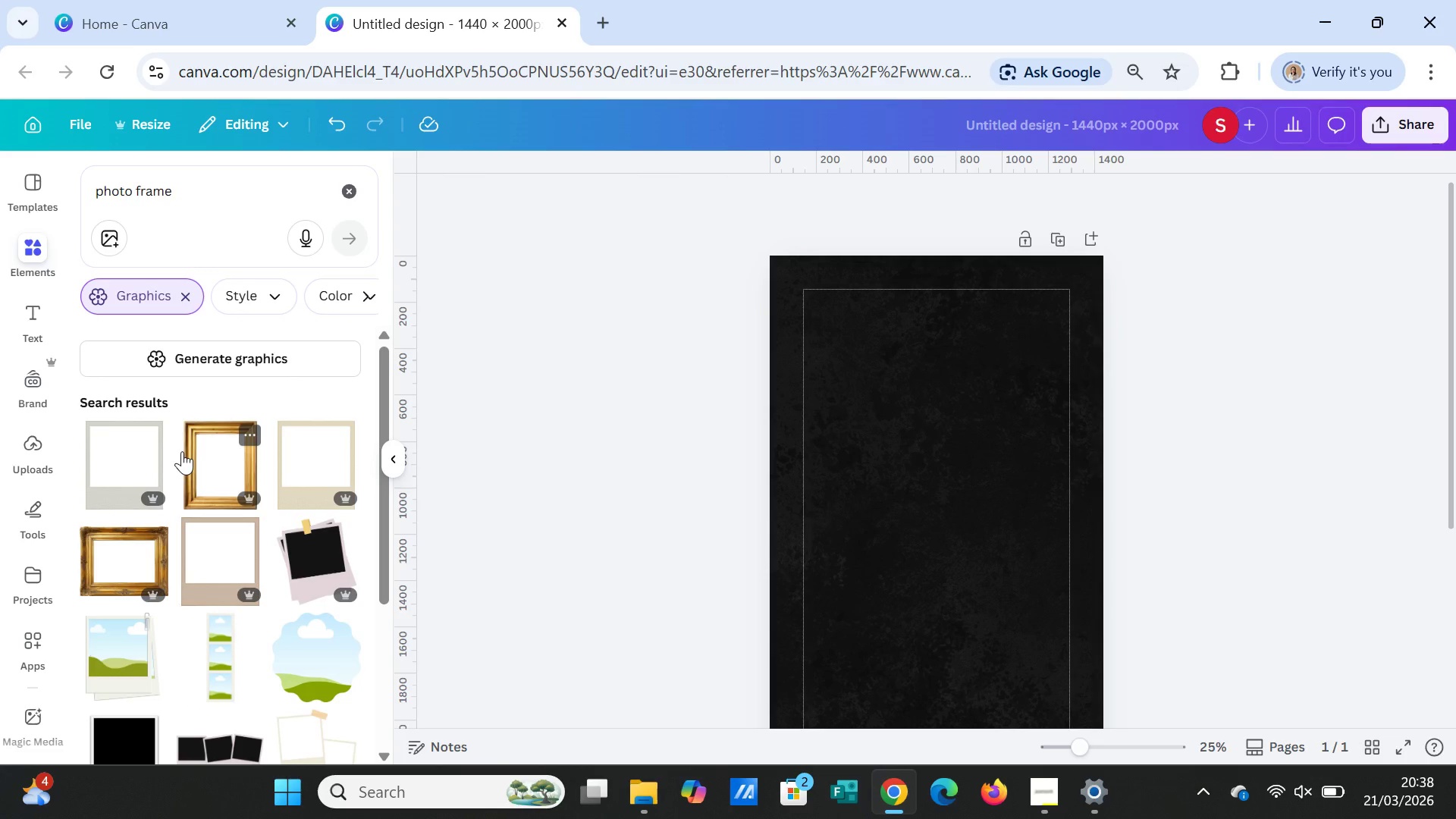 
left_click([352, 185])
 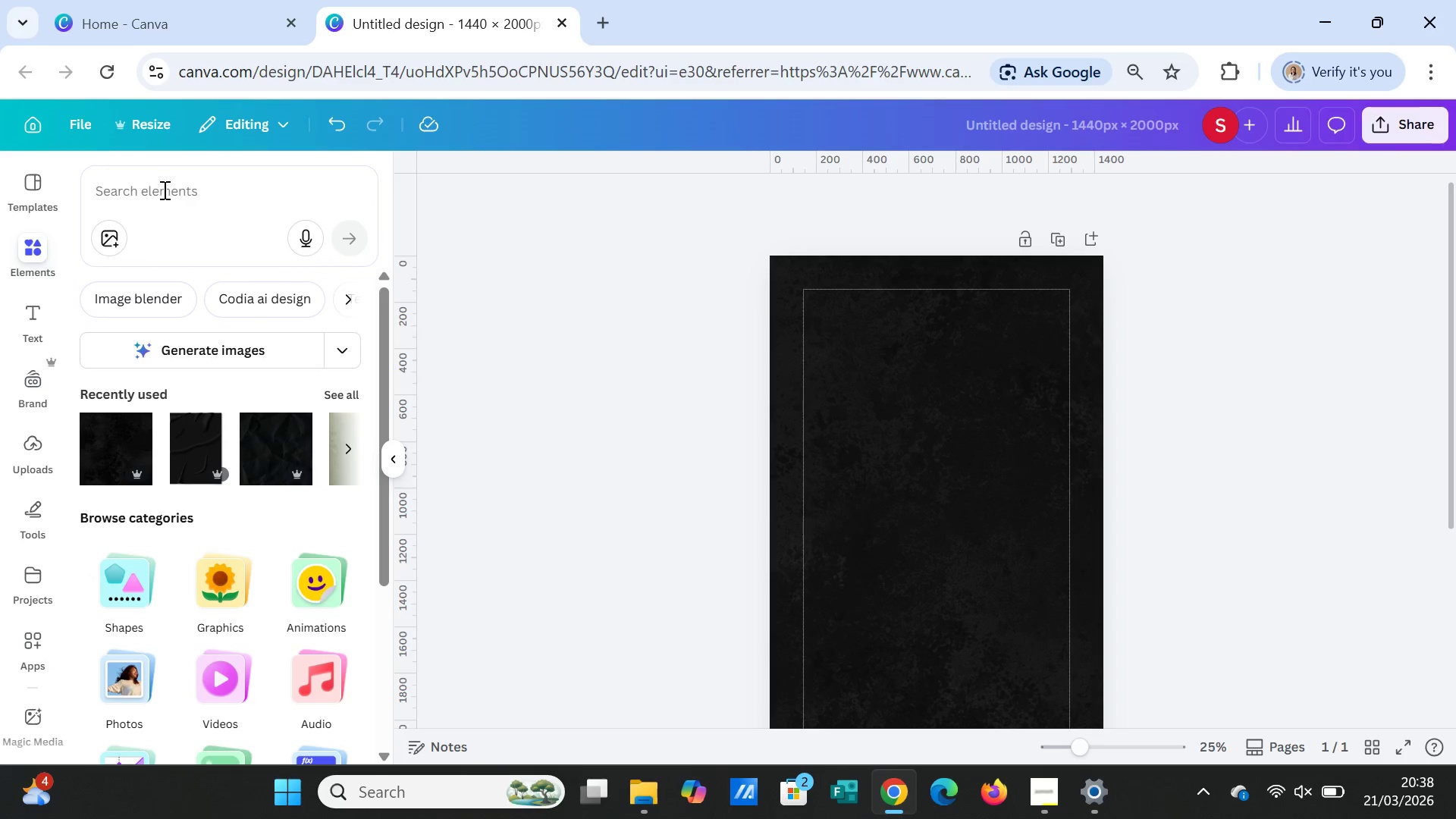 
left_click([163, 190])
 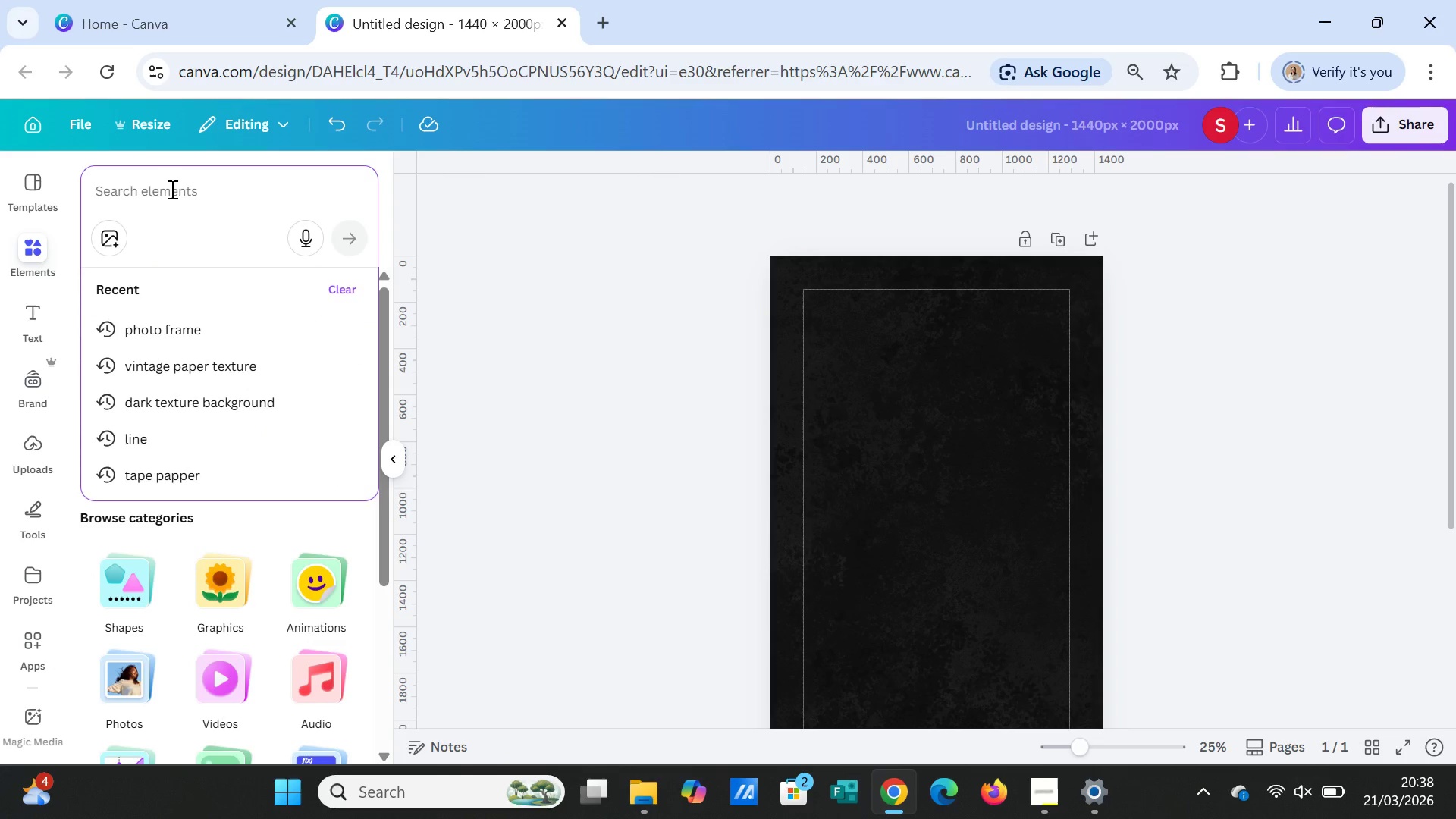 
type(frame)
 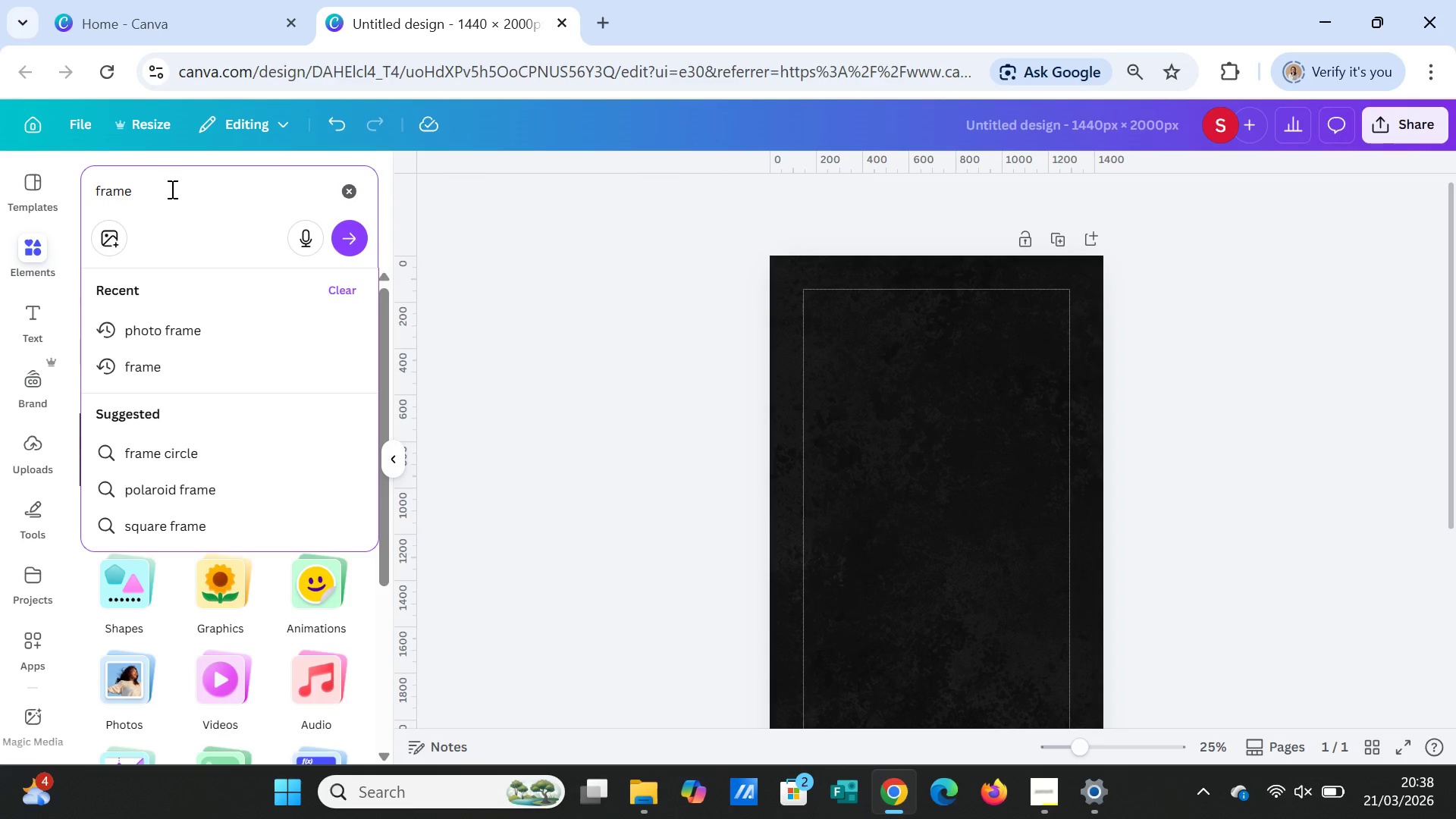 
key(Enter)
 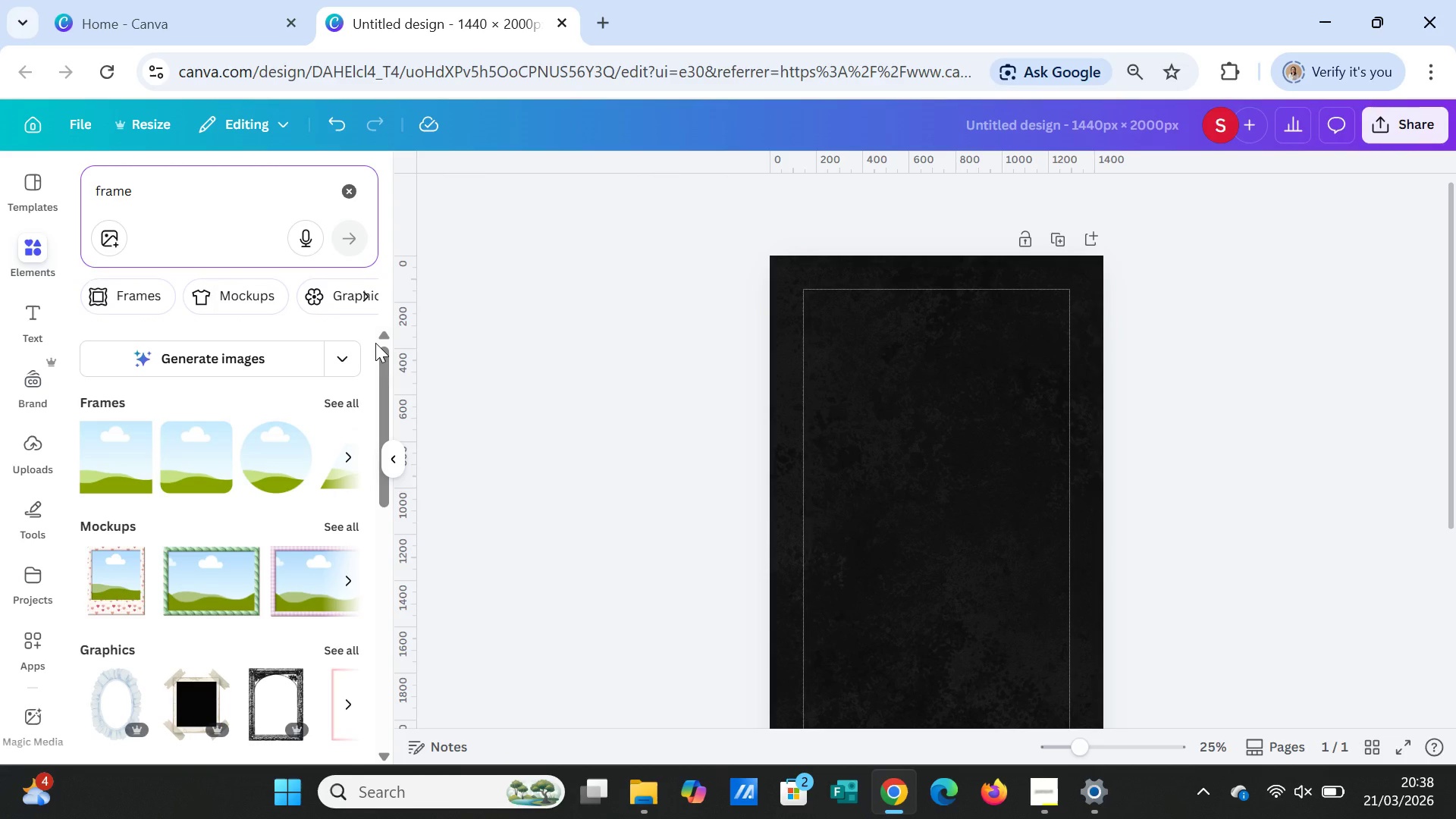 
wait(13.34)
 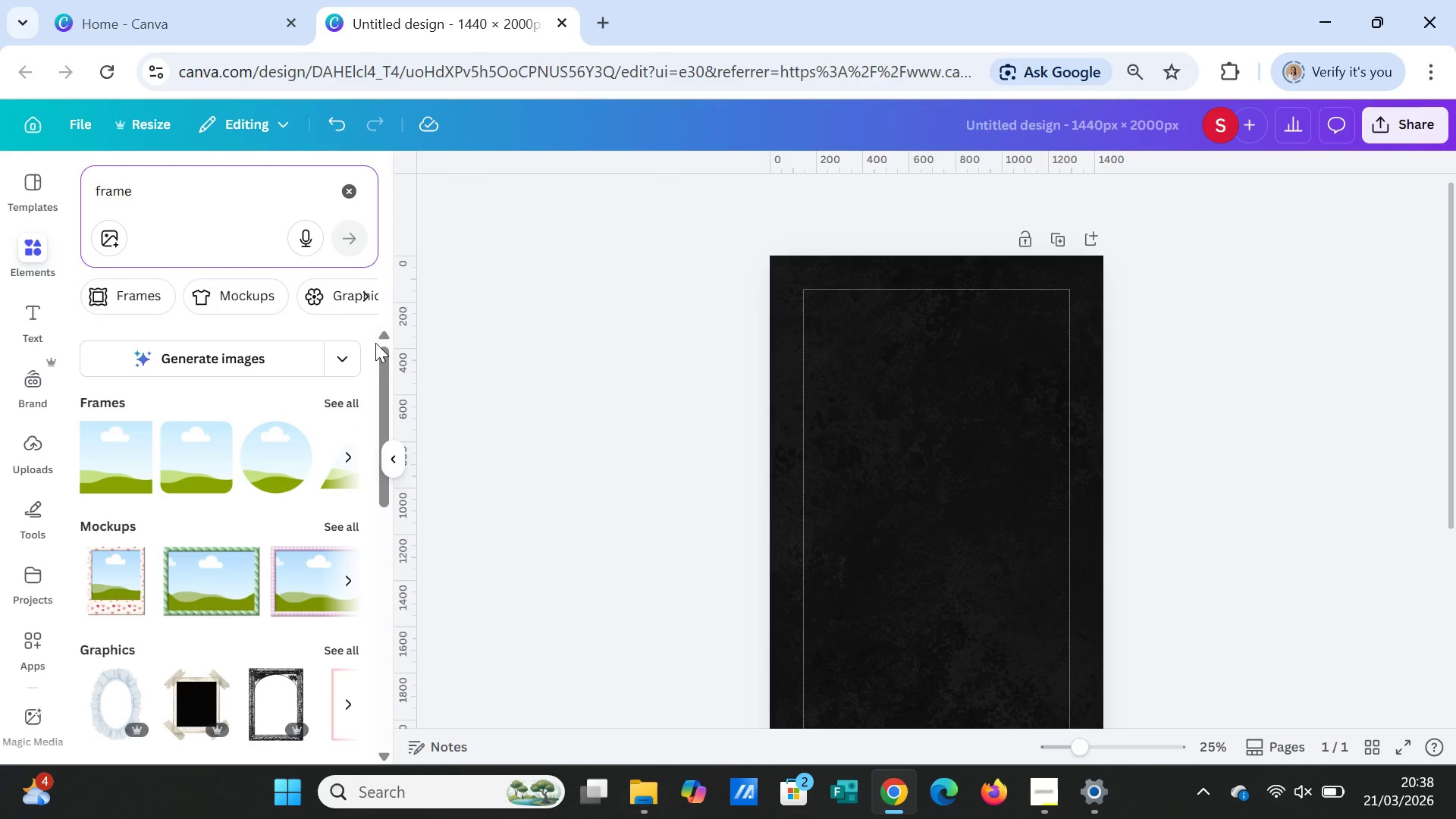 
left_click([136, 461])
 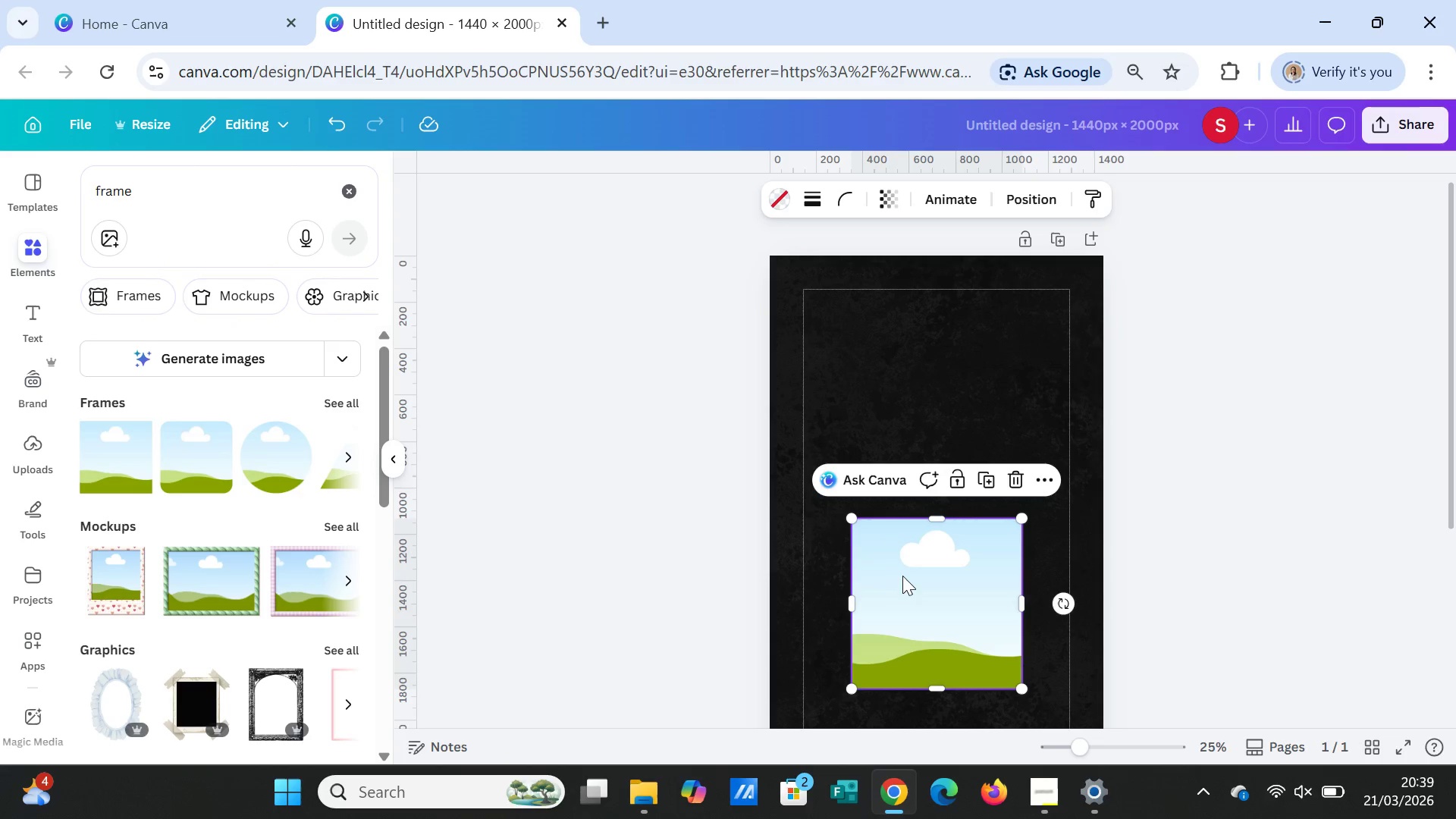 
left_click_drag(start_coordinate=[905, 581], to_coordinate=[827, 375])
 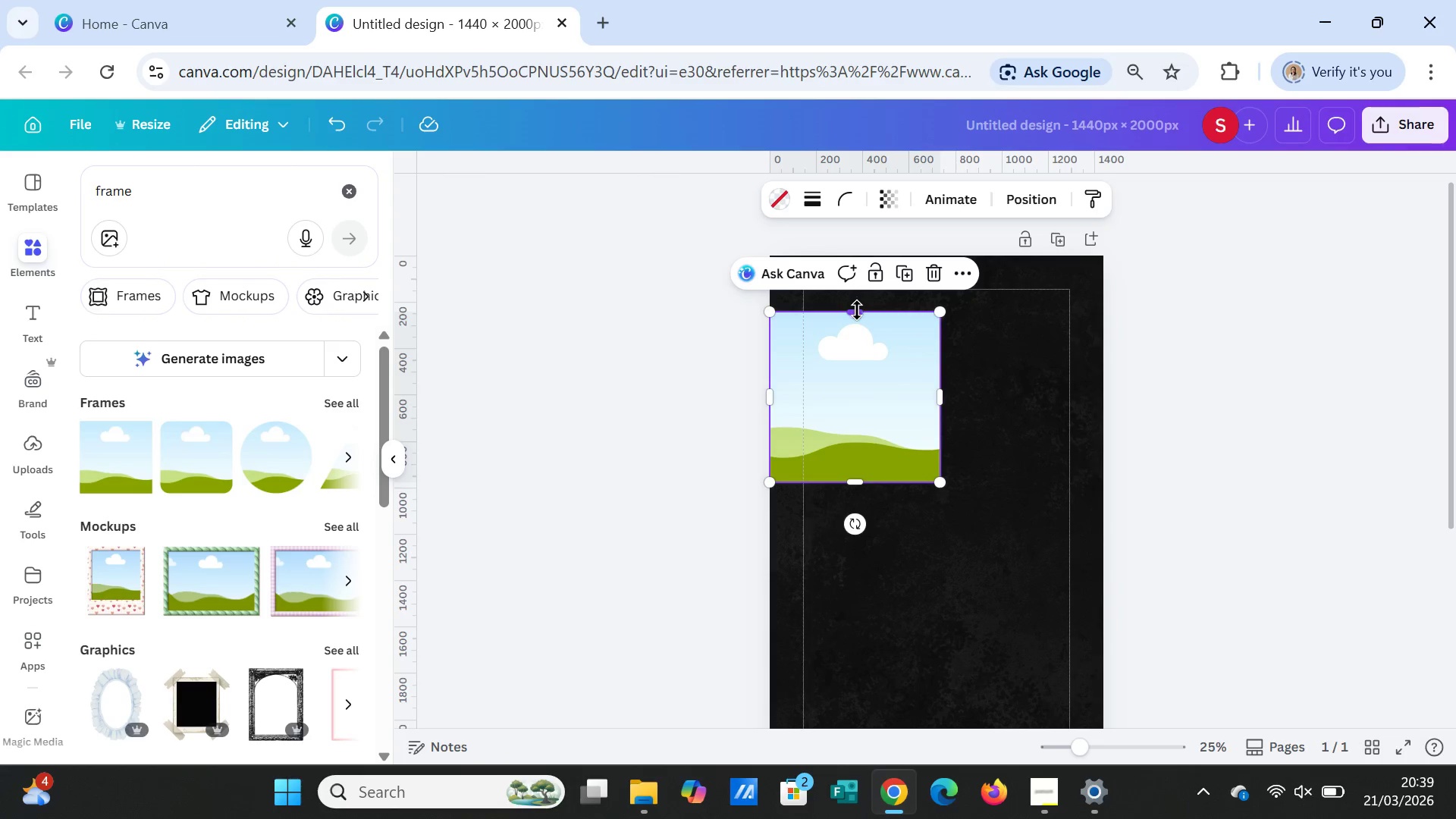 
left_click_drag(start_coordinate=[857, 312], to_coordinate=[855, 338])
 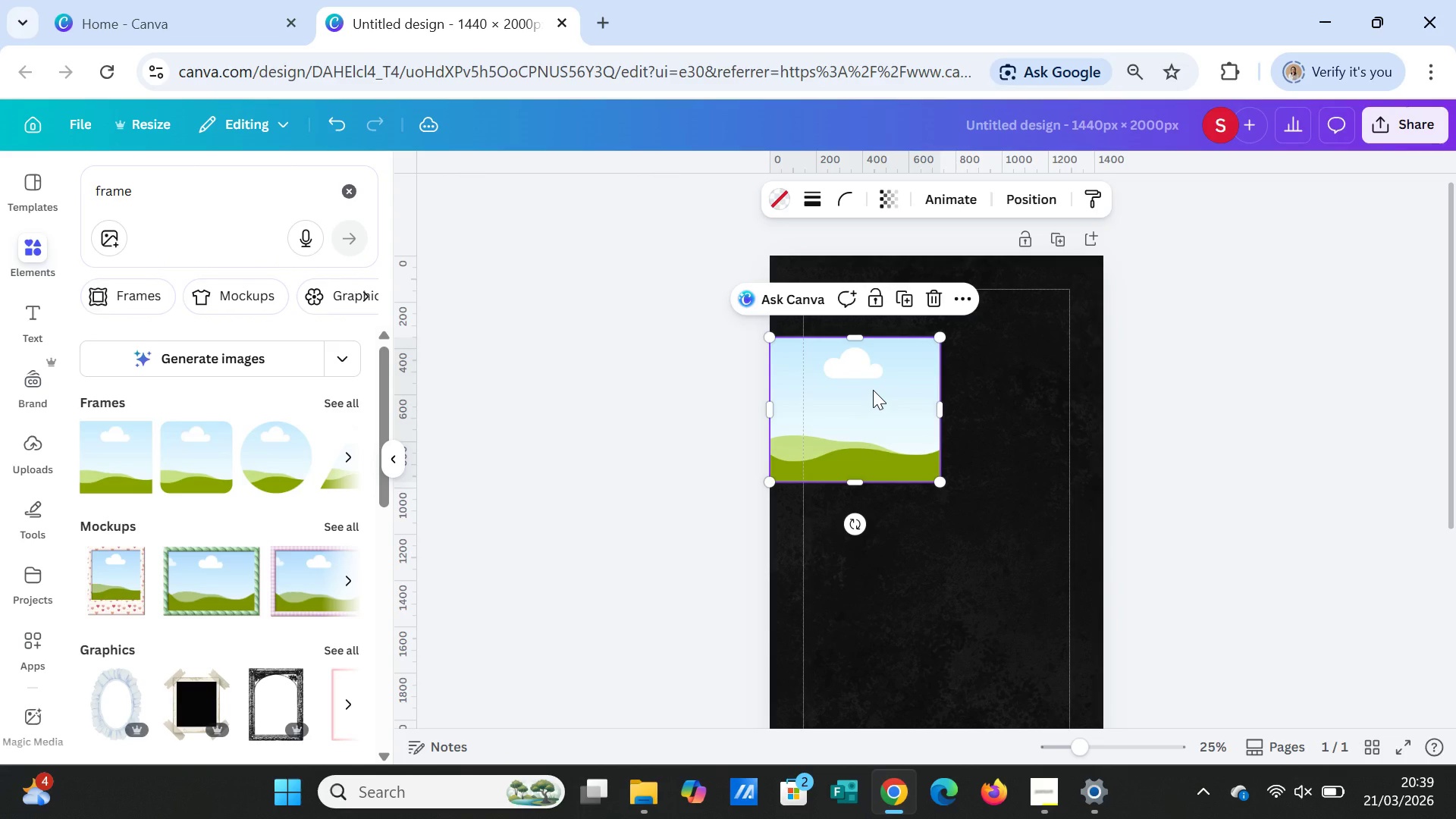 
left_click_drag(start_coordinate=[873, 390], to_coordinate=[874, 366])
 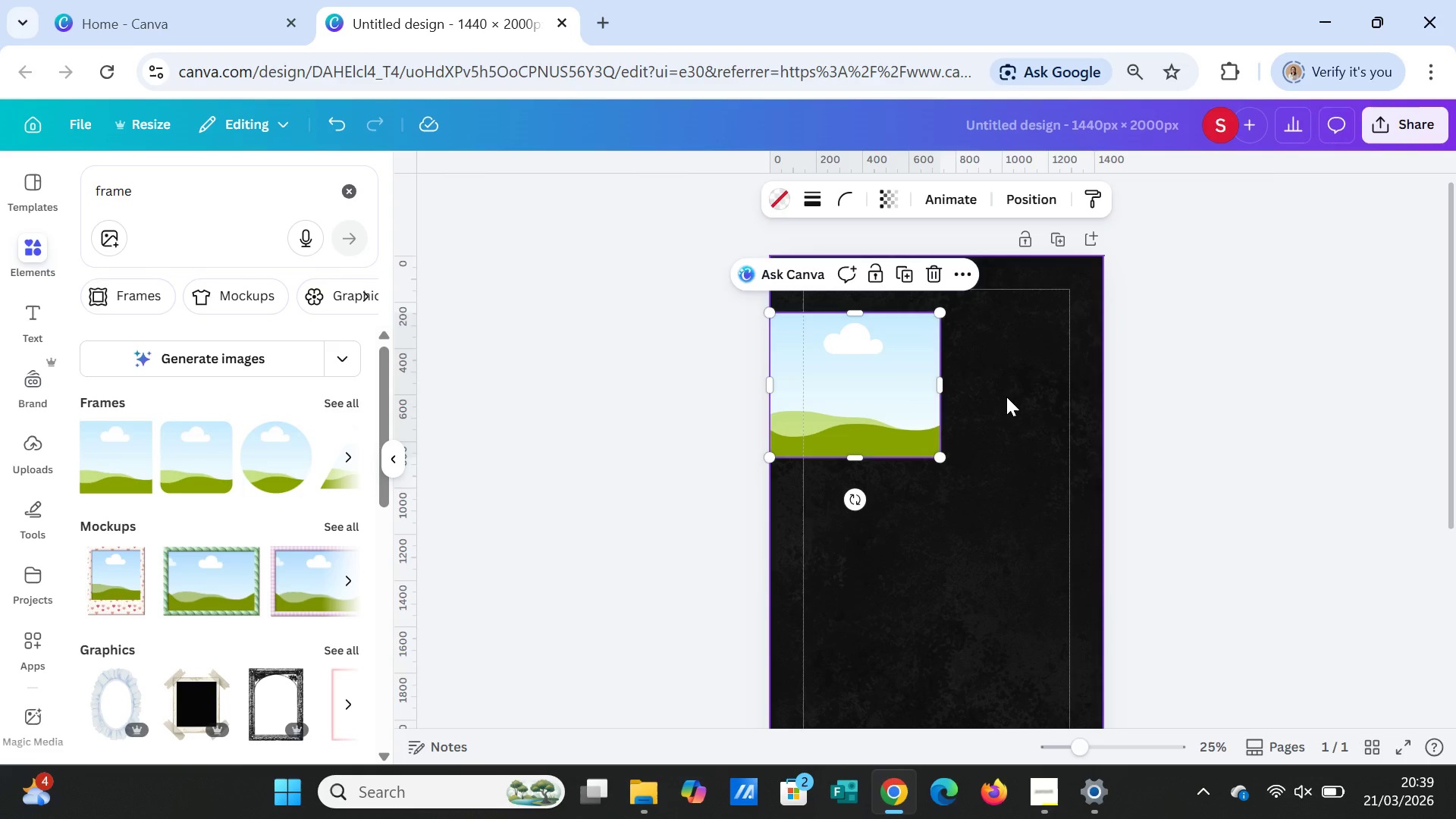 
left_click([1006, 397])
 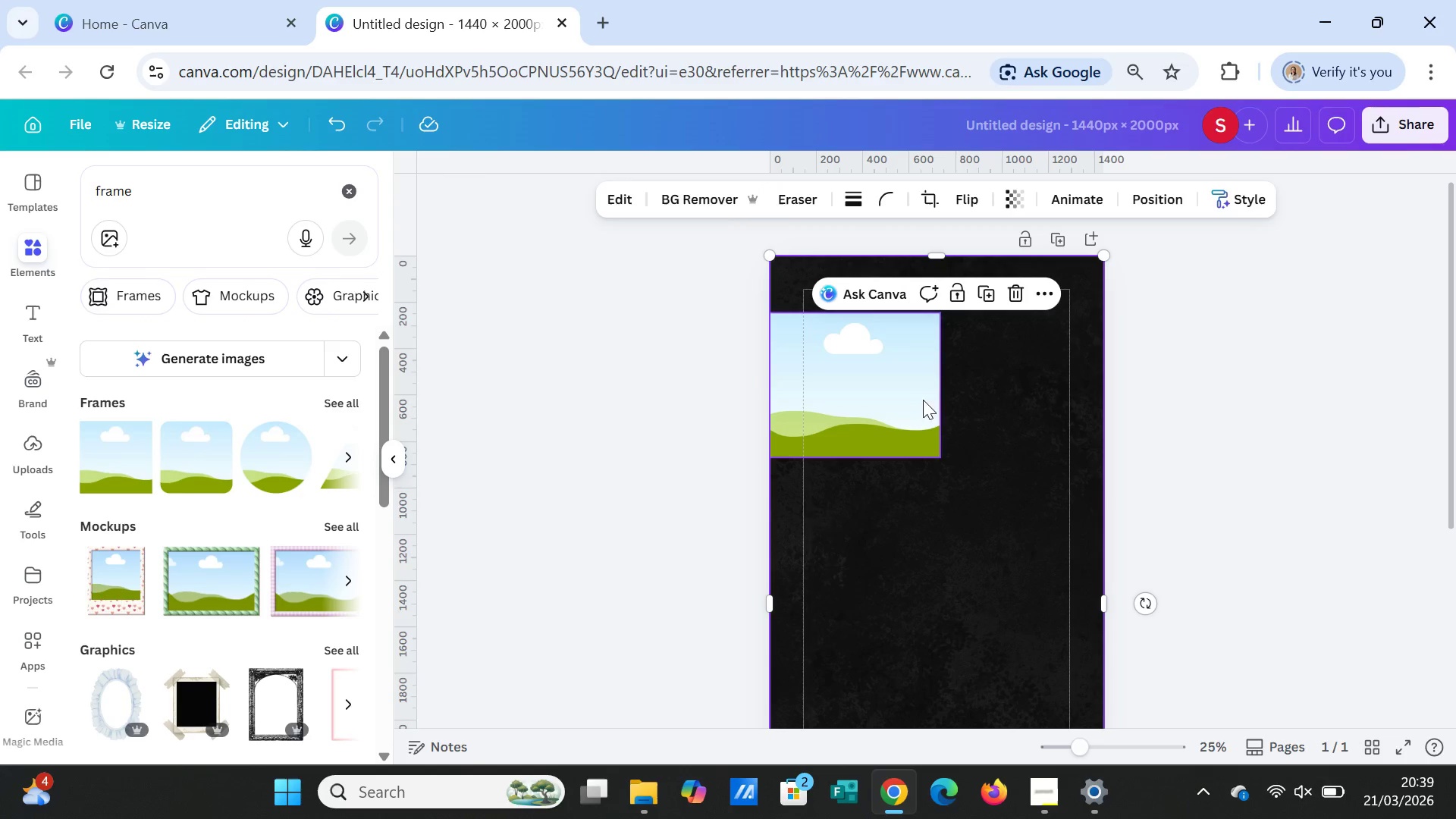 
left_click([904, 377])
 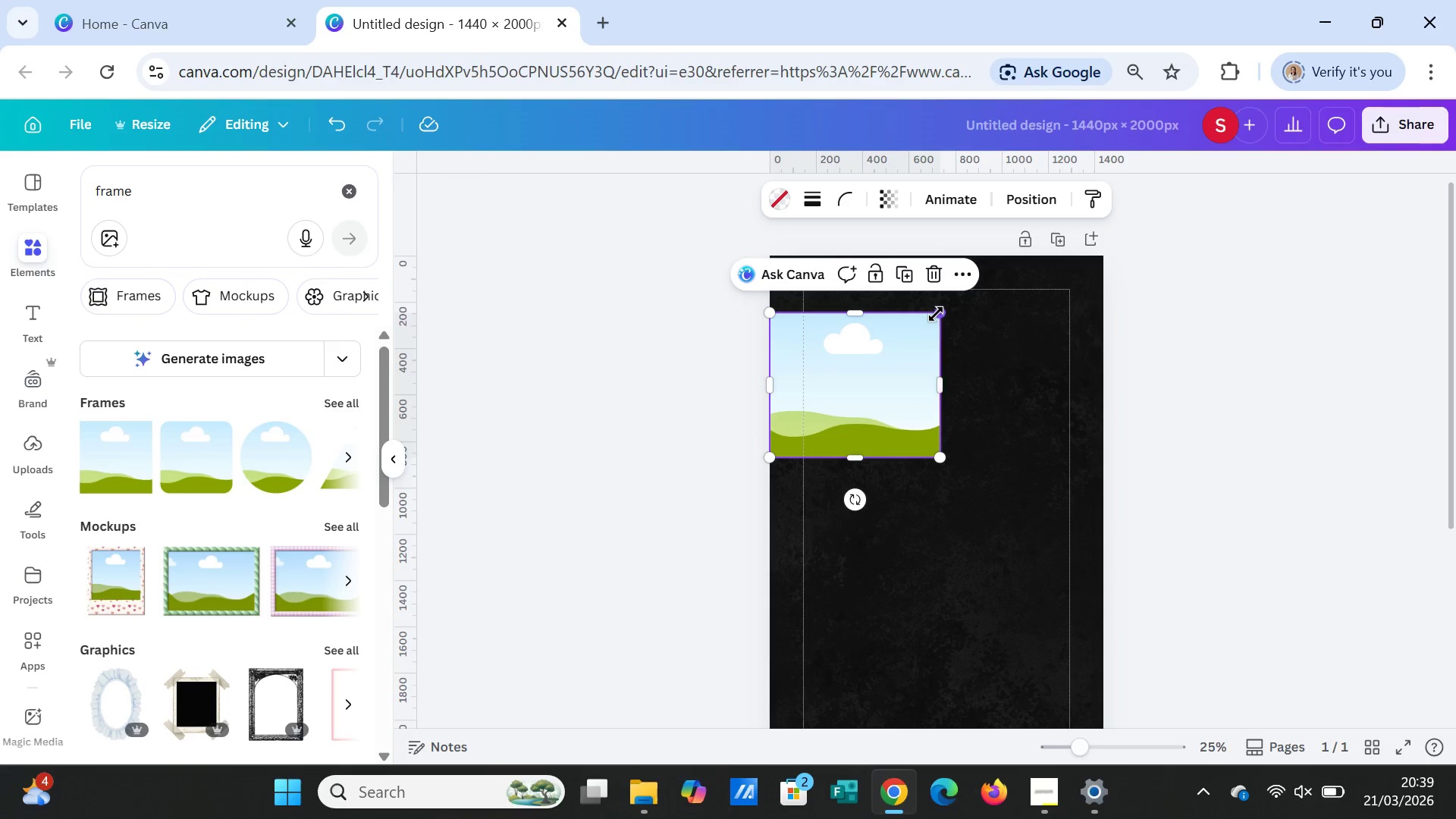 
left_click_drag(start_coordinate=[936, 314], to_coordinate=[916, 319])
 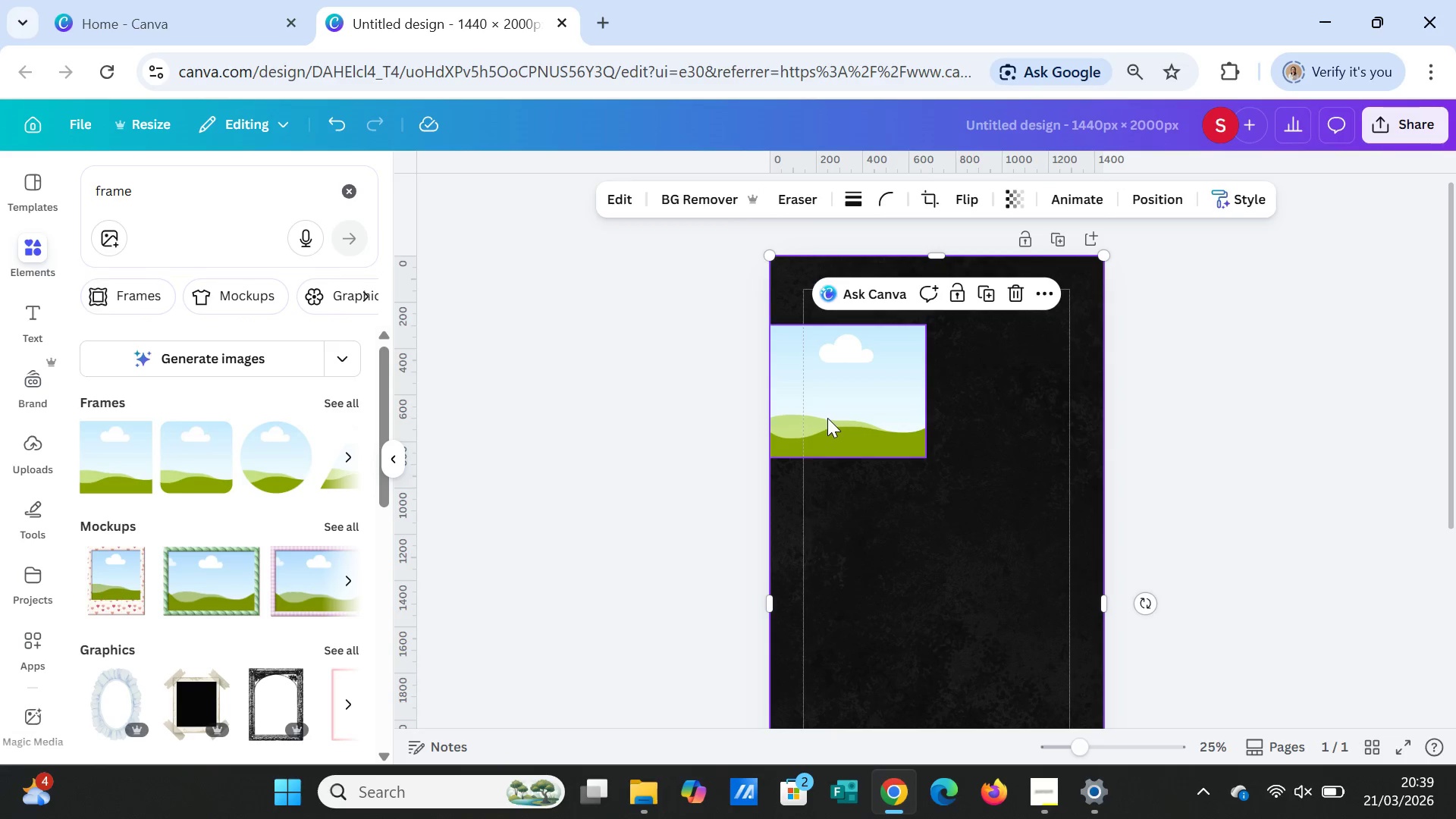 
double_click([827, 418])
 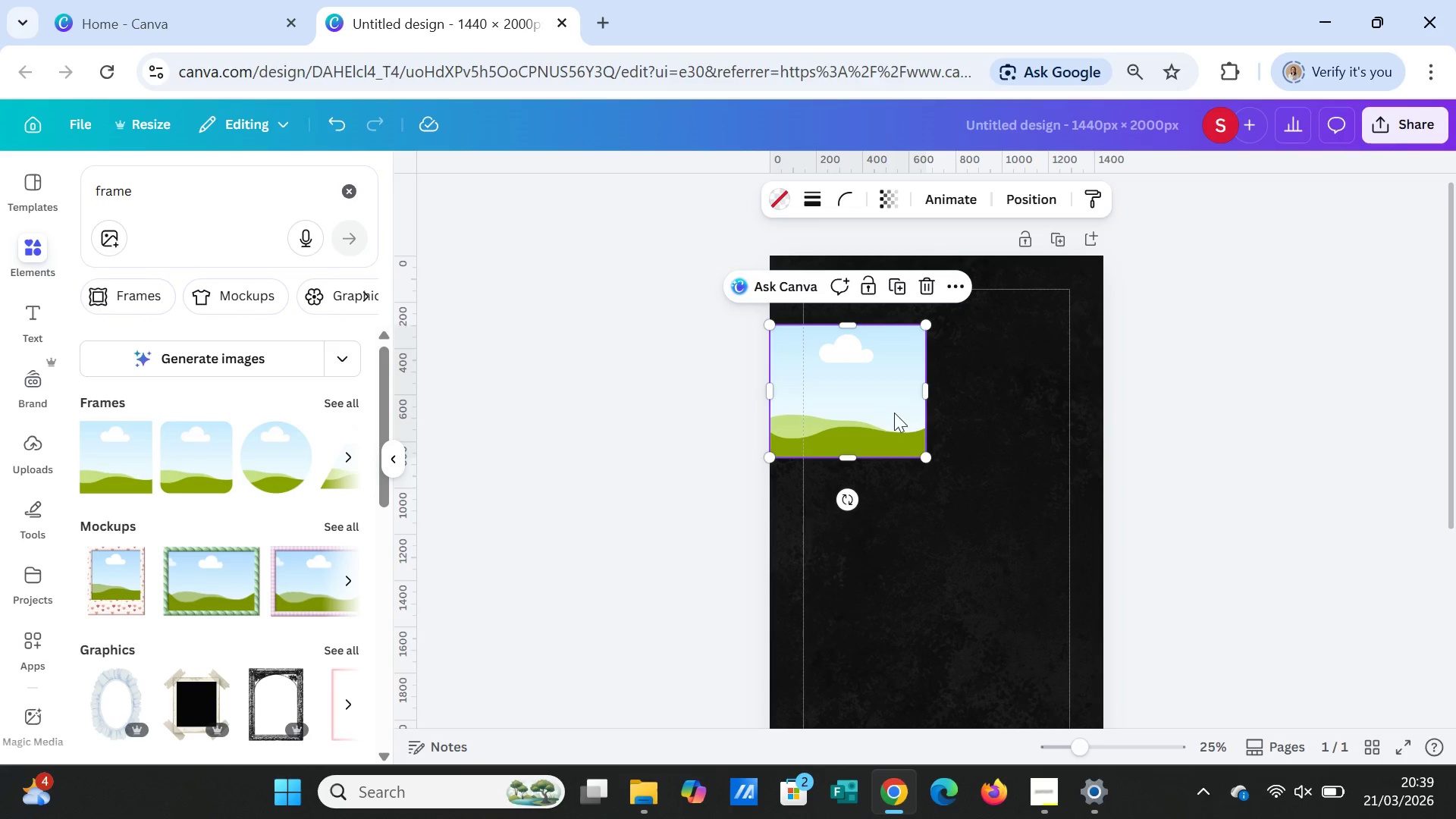 
left_click_drag(start_coordinate=[846, 323], to_coordinate=[836, 258])
 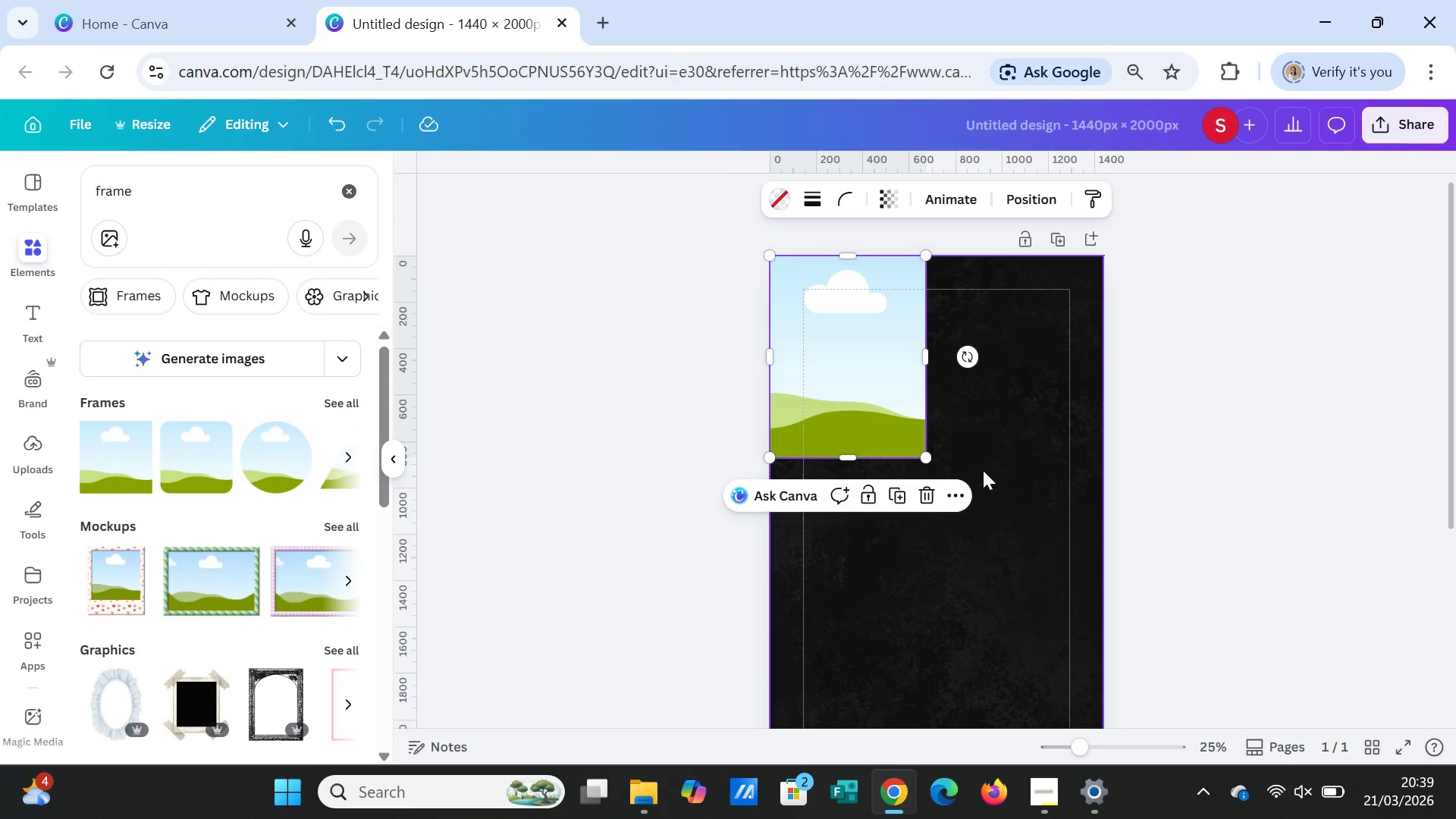 
left_click([983, 470])
 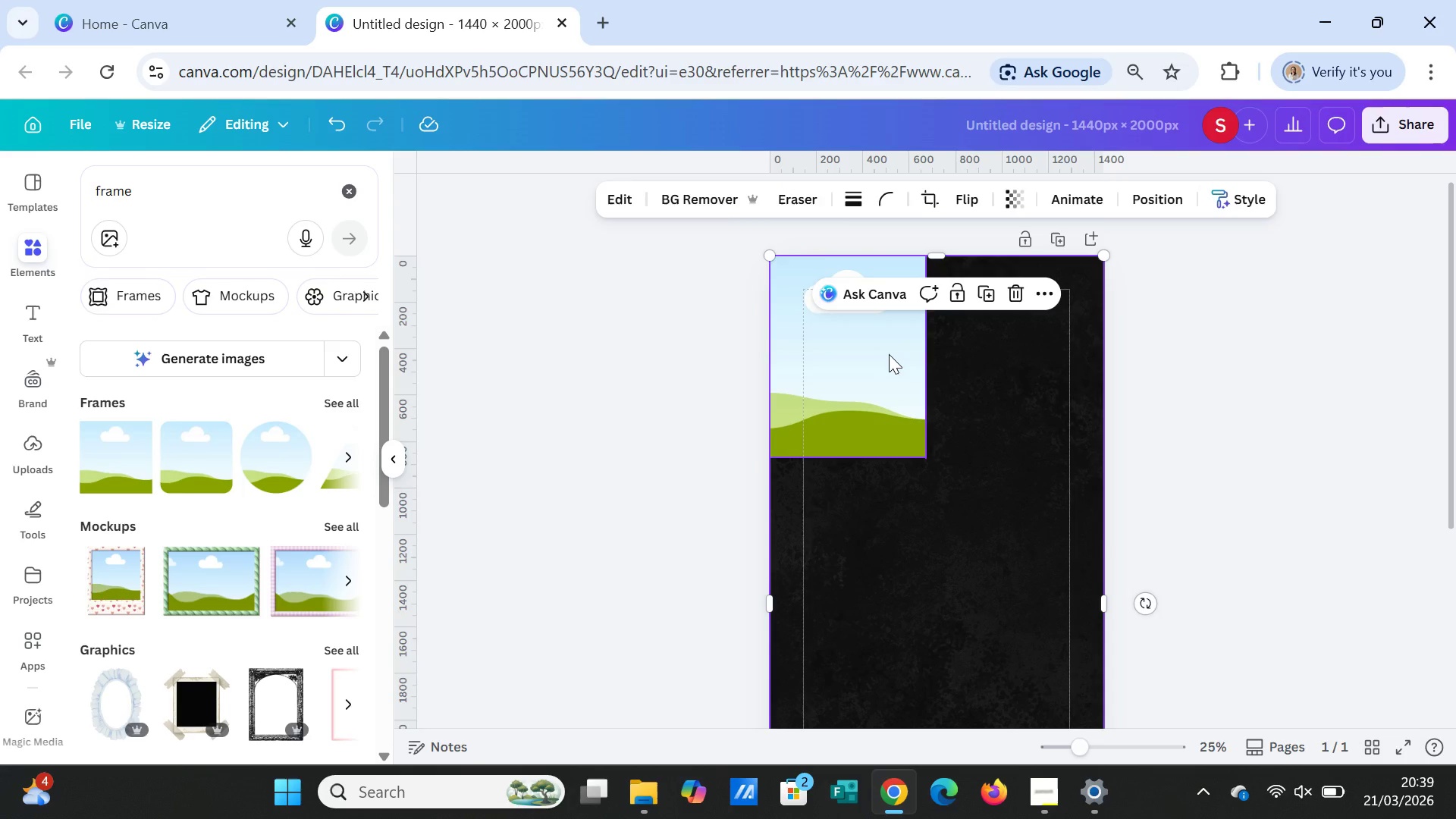 
left_click([889, 354])
 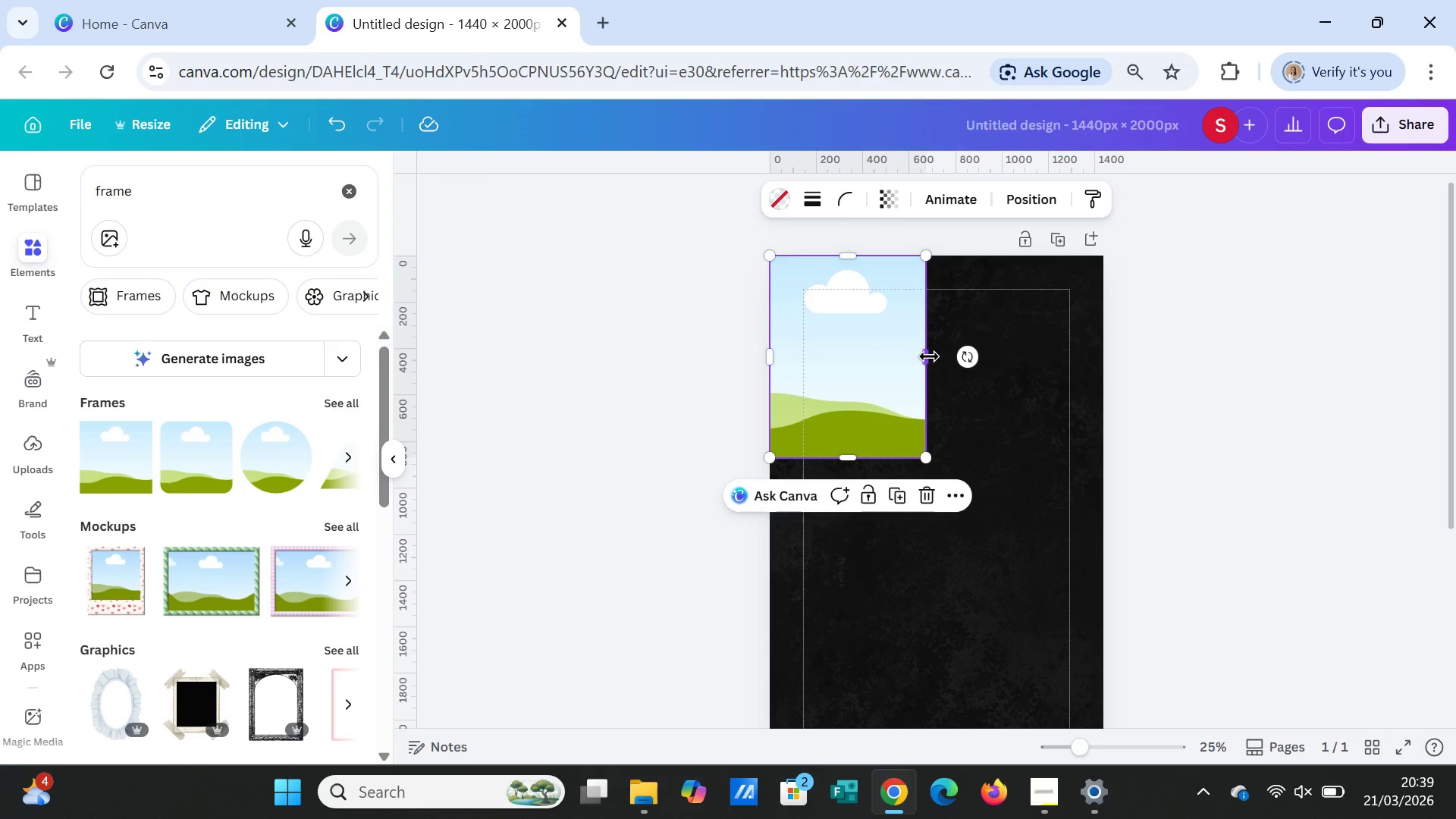 
left_click_drag(start_coordinate=[929, 356], to_coordinate=[896, 353])
 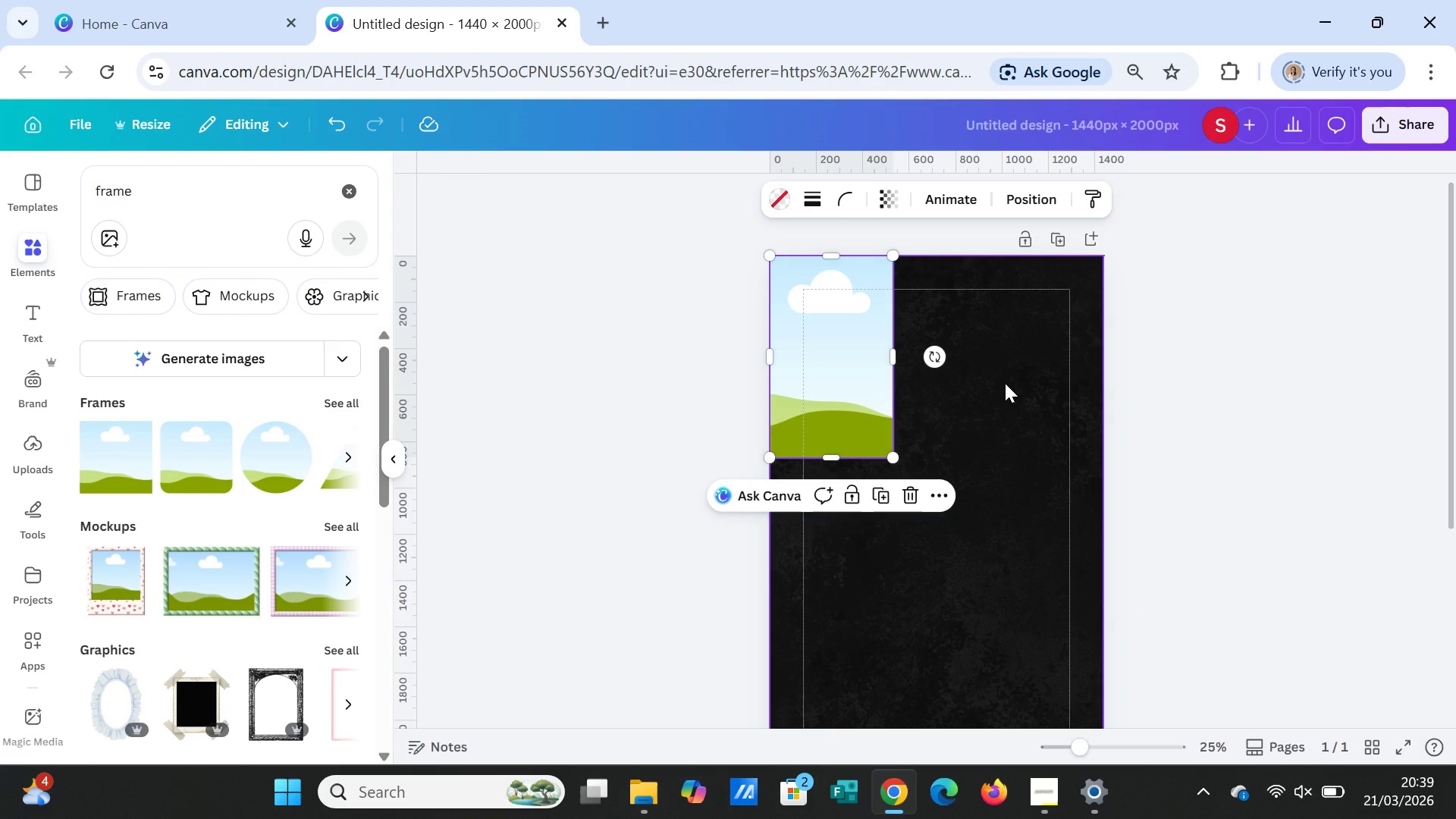 
left_click([1005, 383])
 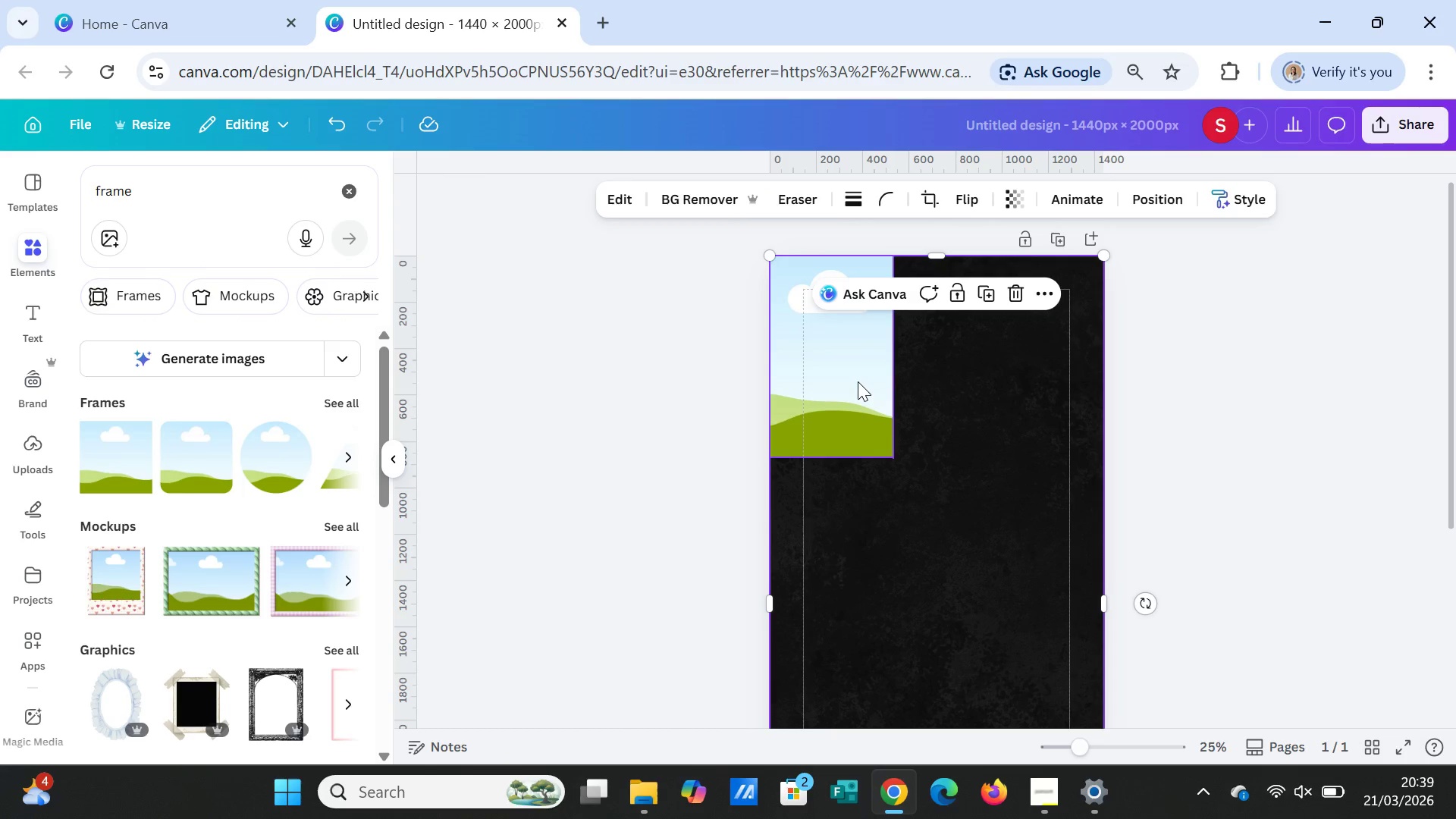 
left_click([858, 381])
 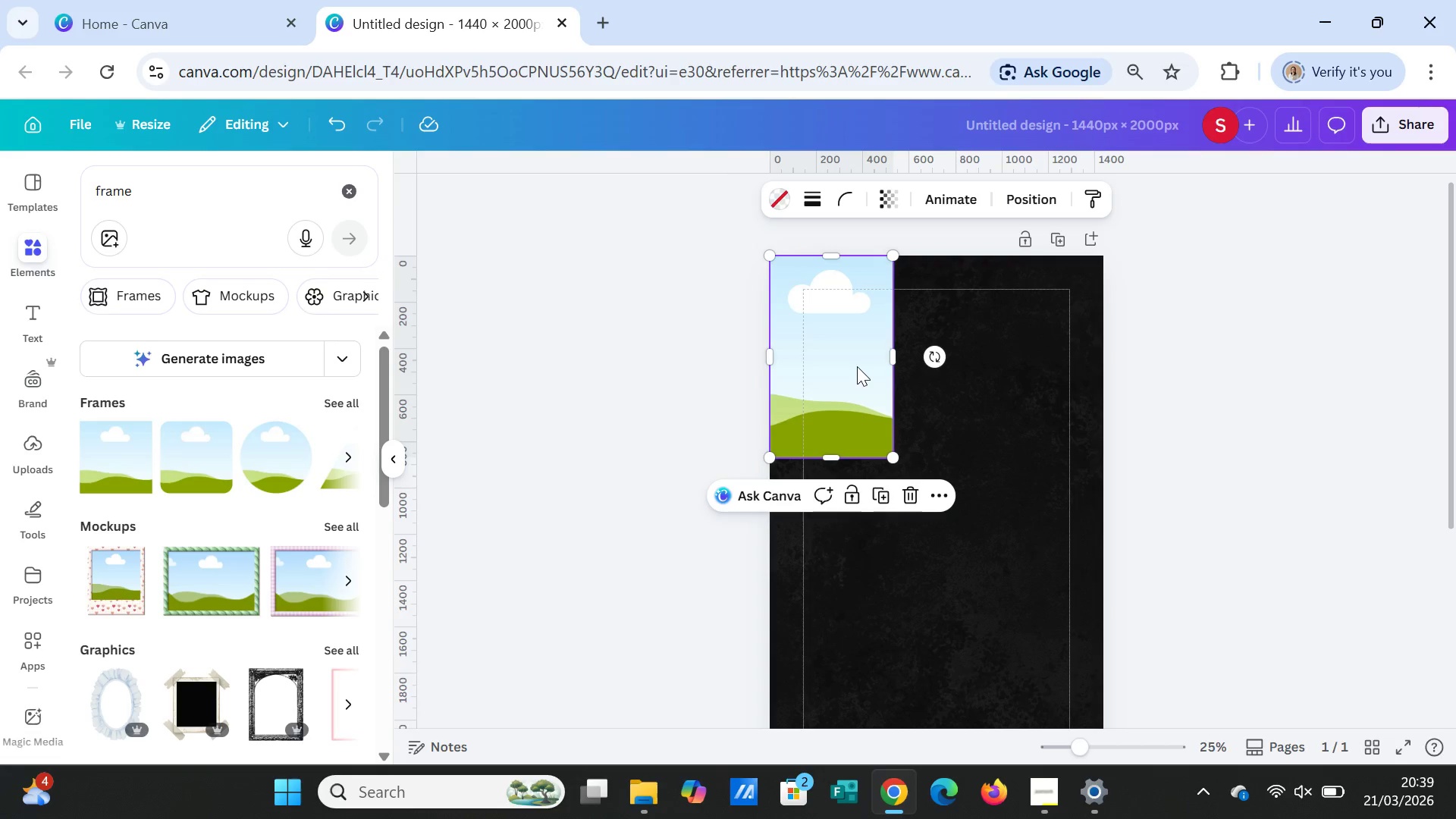 
key(Delete)
 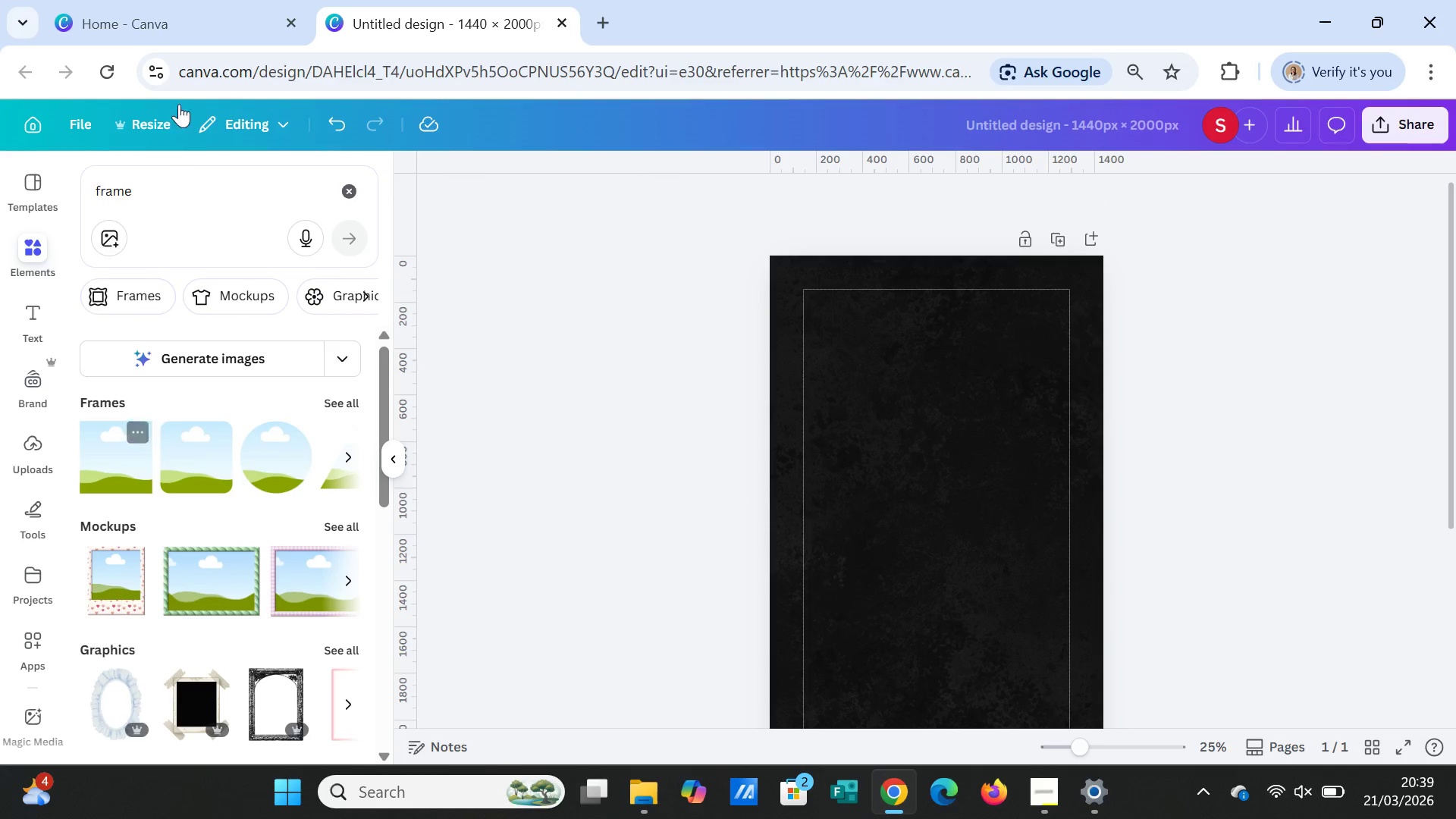 
wait(5.5)
 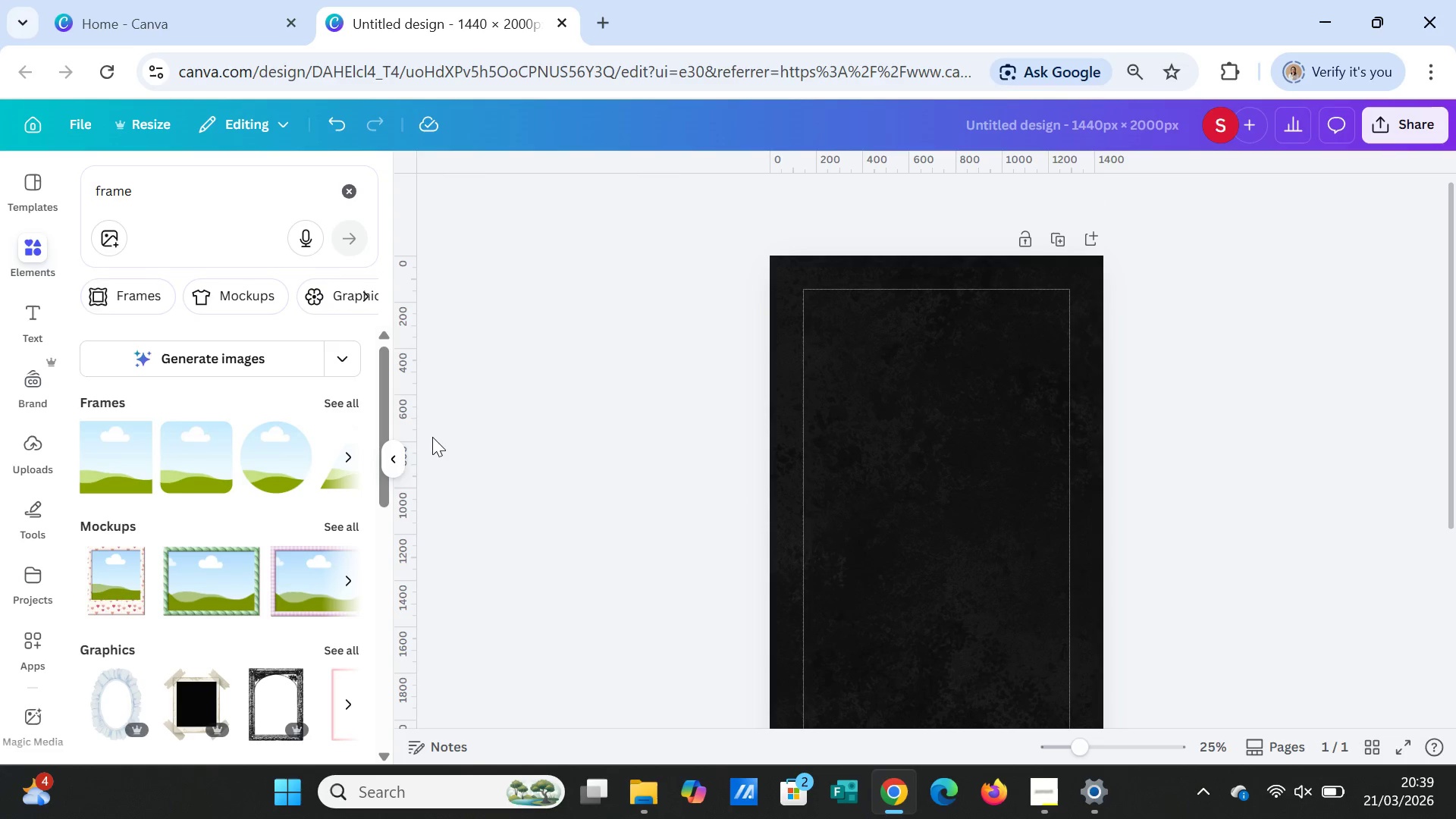 
left_click([326, 122])
 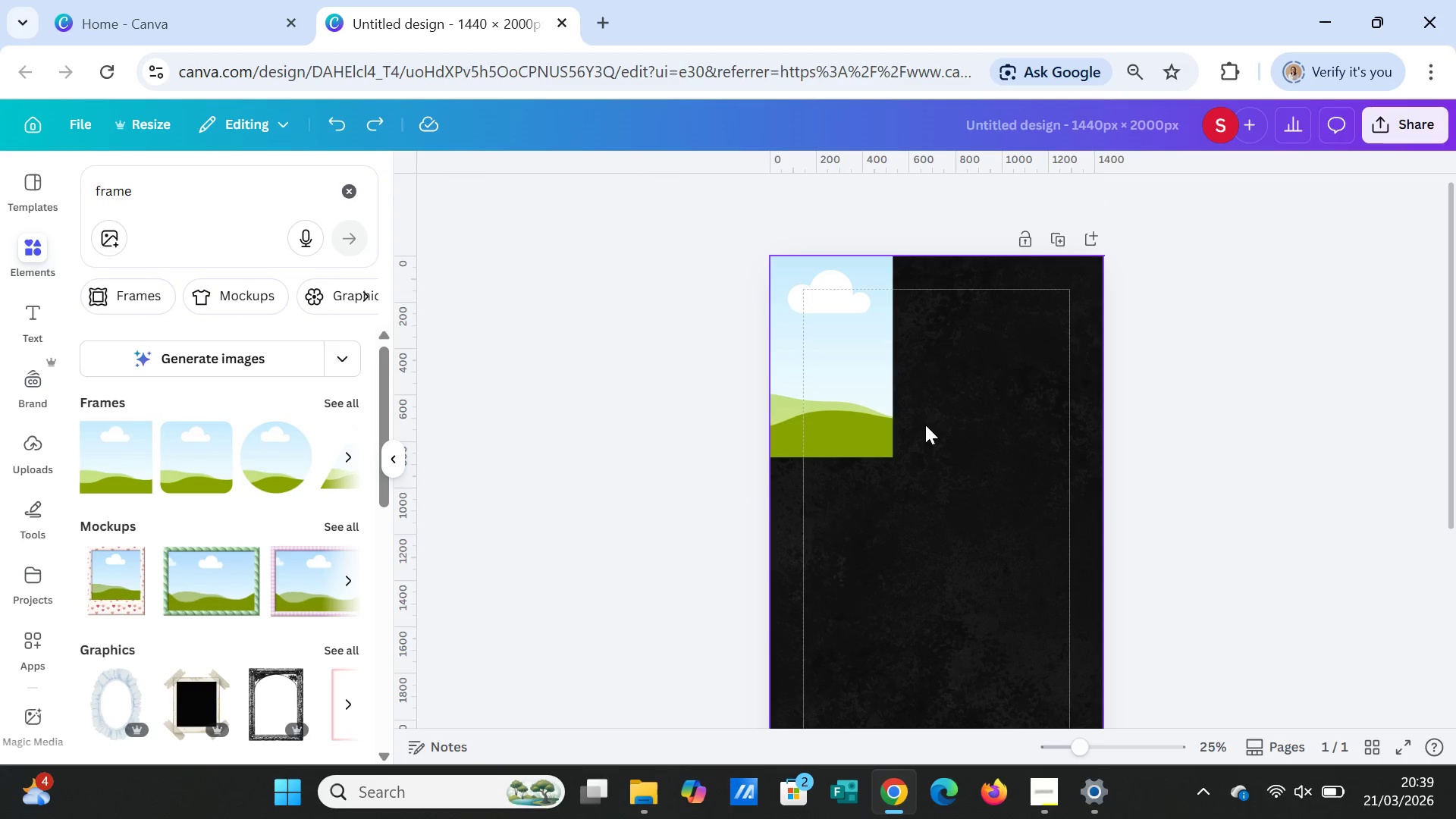 
left_click([944, 434])
 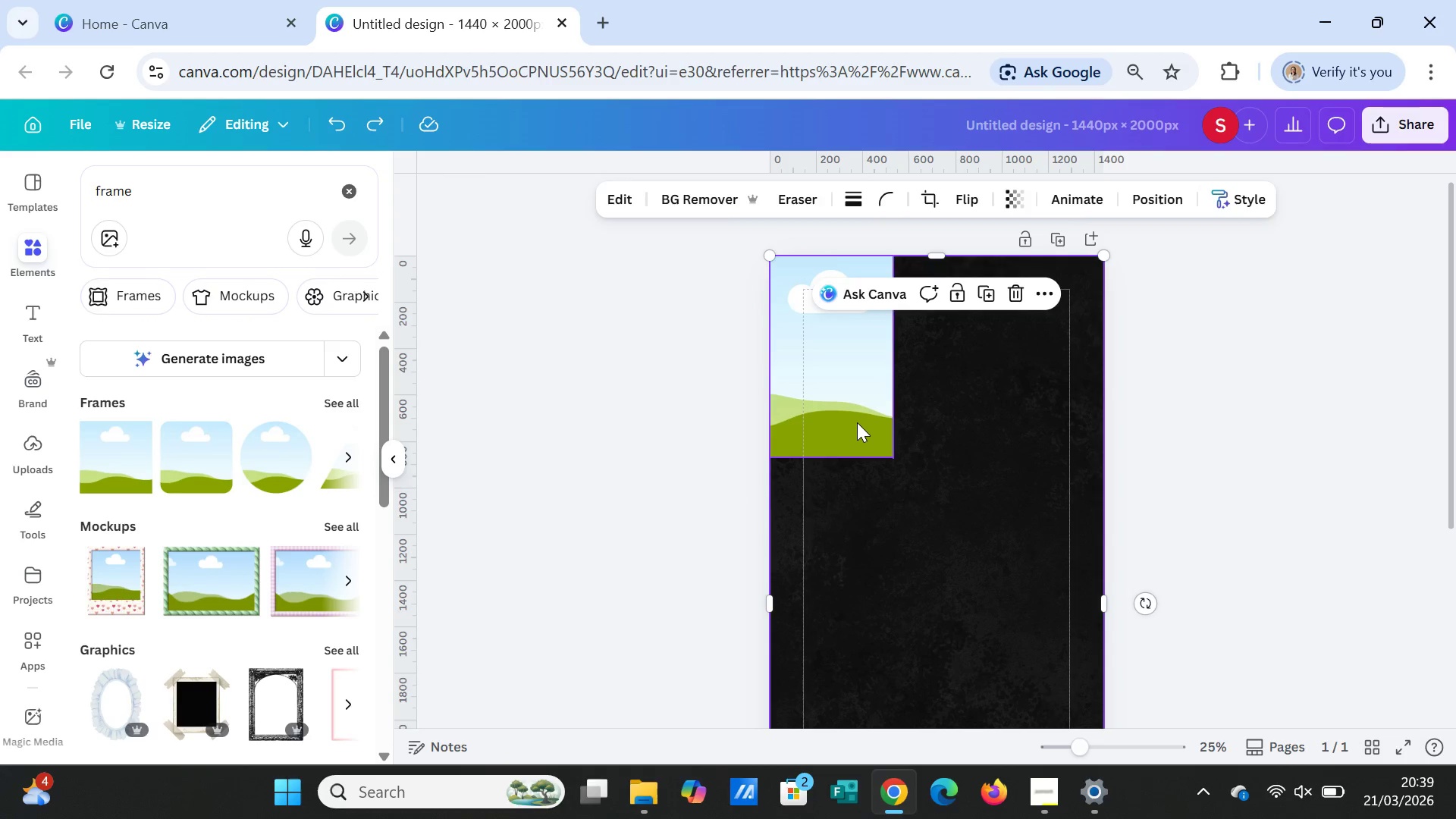 
left_click([857, 422])
 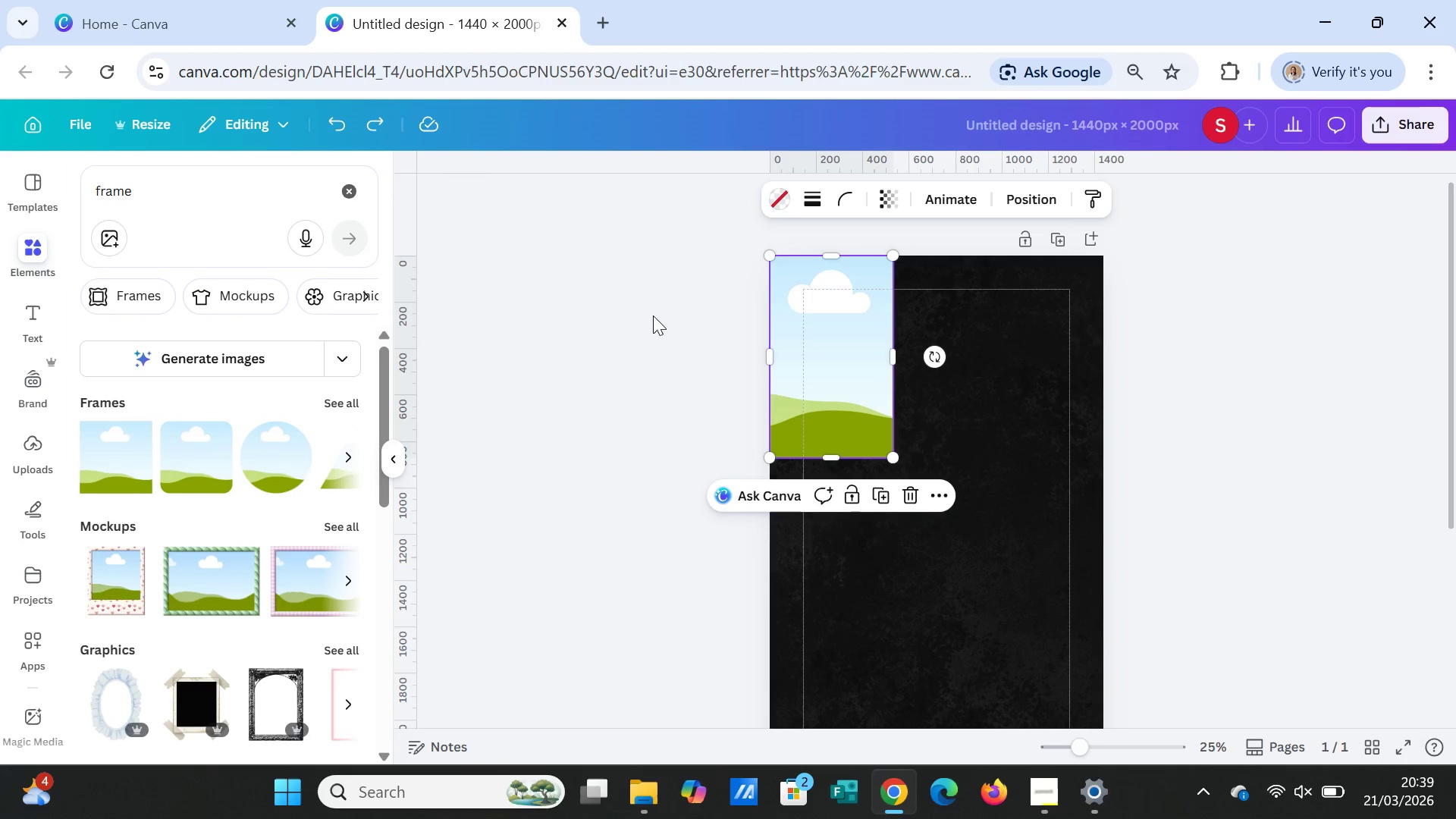 
left_click([839, 409])
 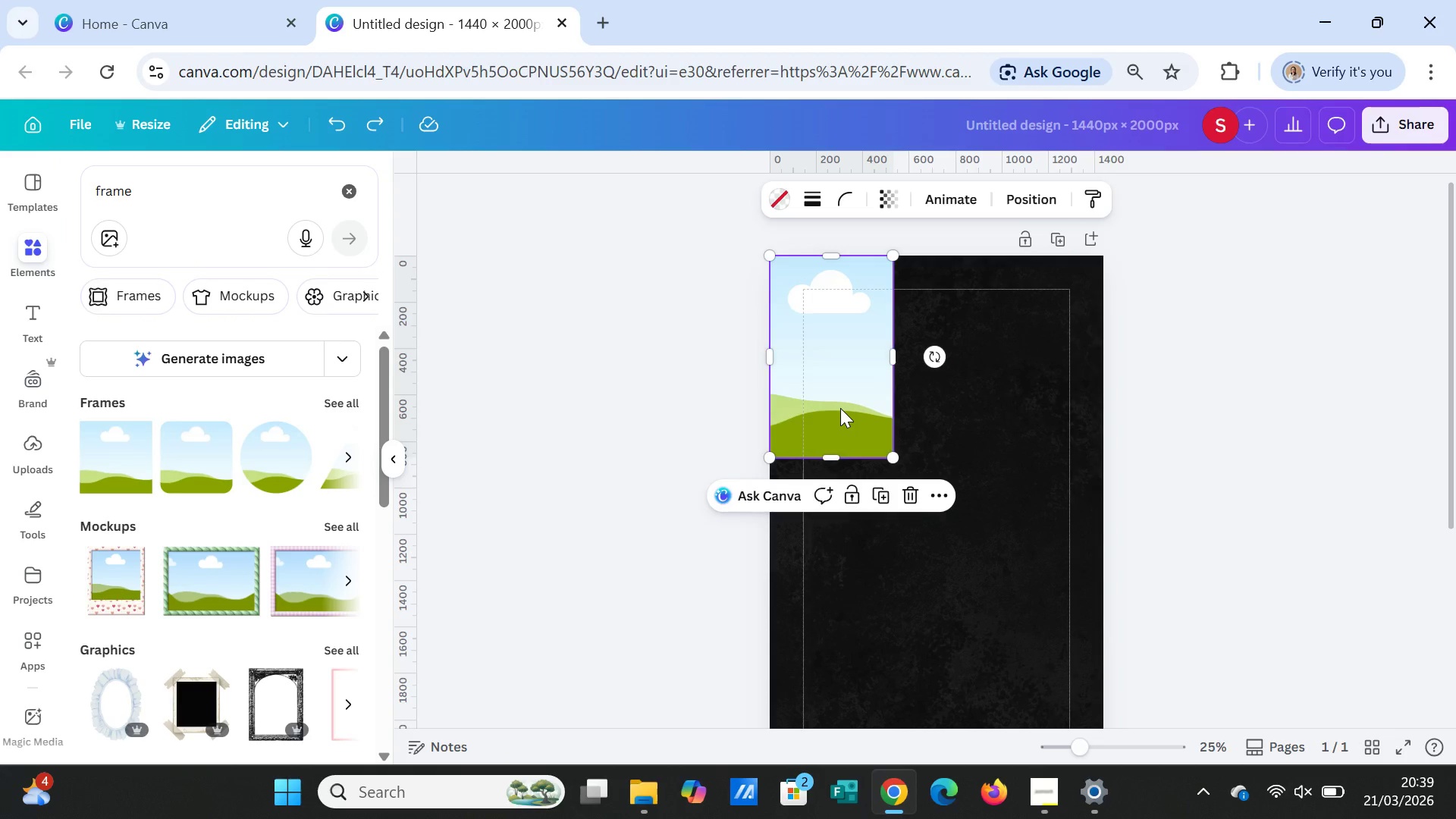 
key(Delete)
 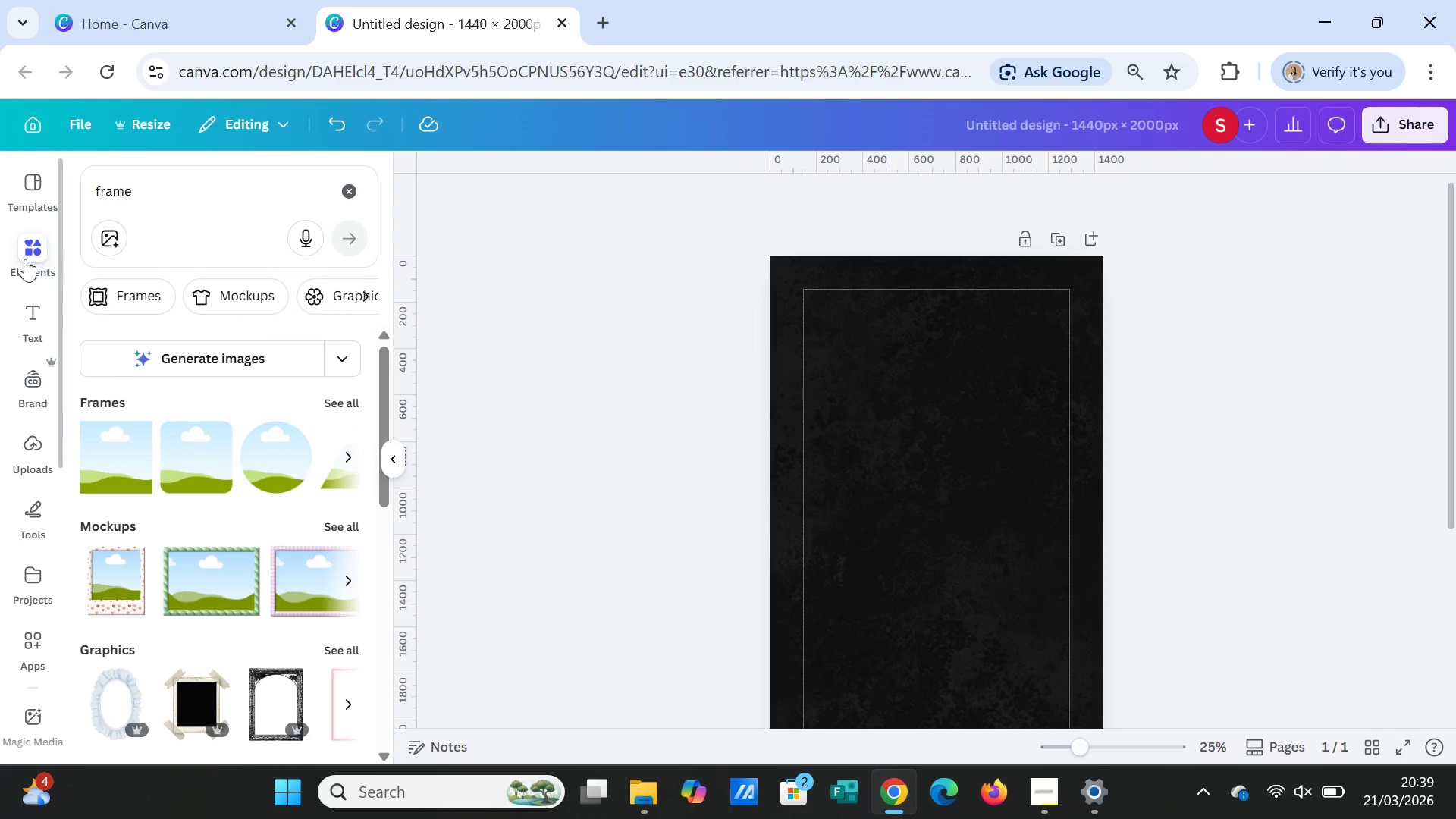 
left_click([25, 252])
 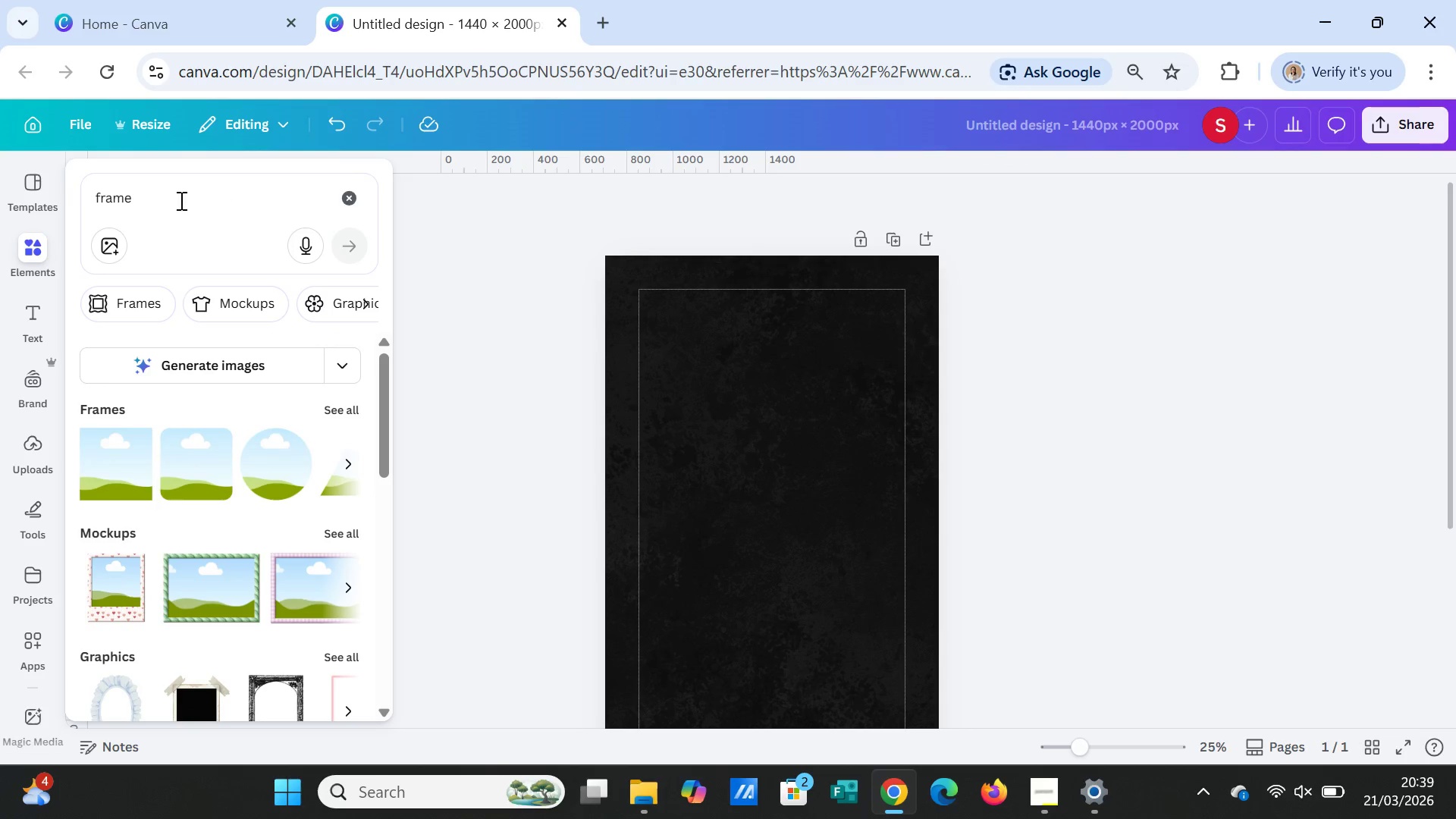 
left_click_drag(start_coordinate=[174, 199], to_coordinate=[27, 199])
 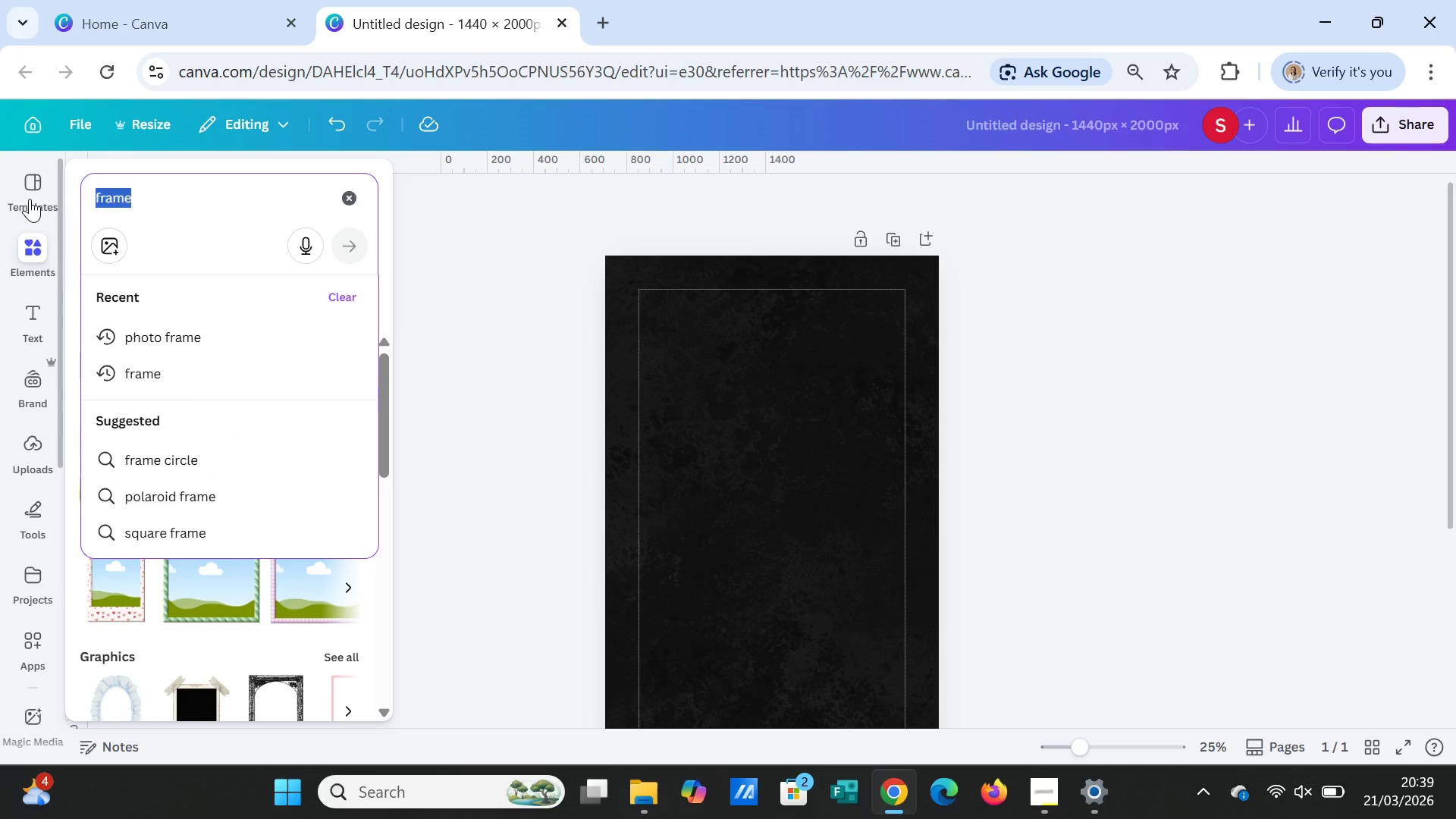 
type(dark apothecary background)
 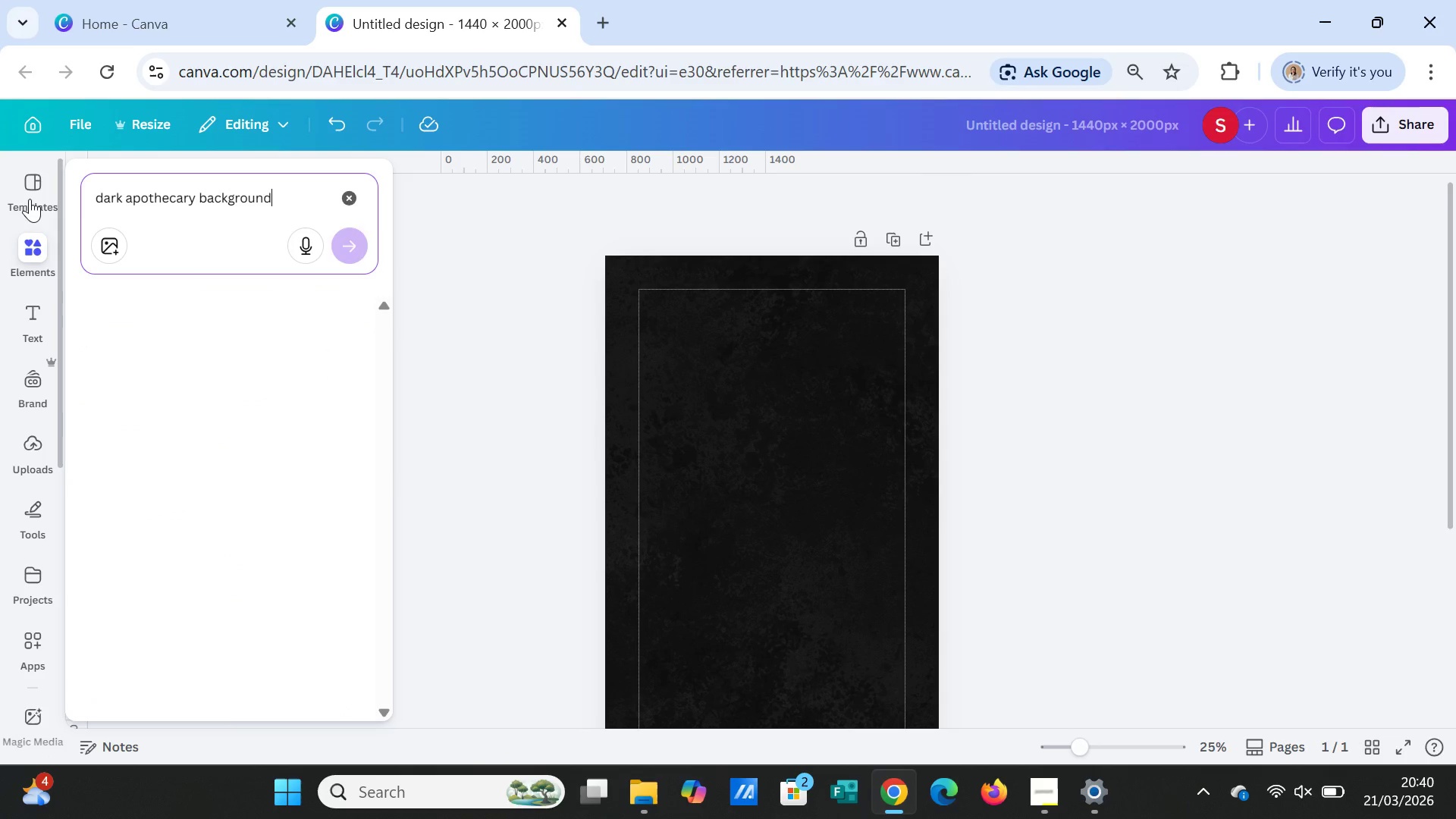 
key(Enter)
 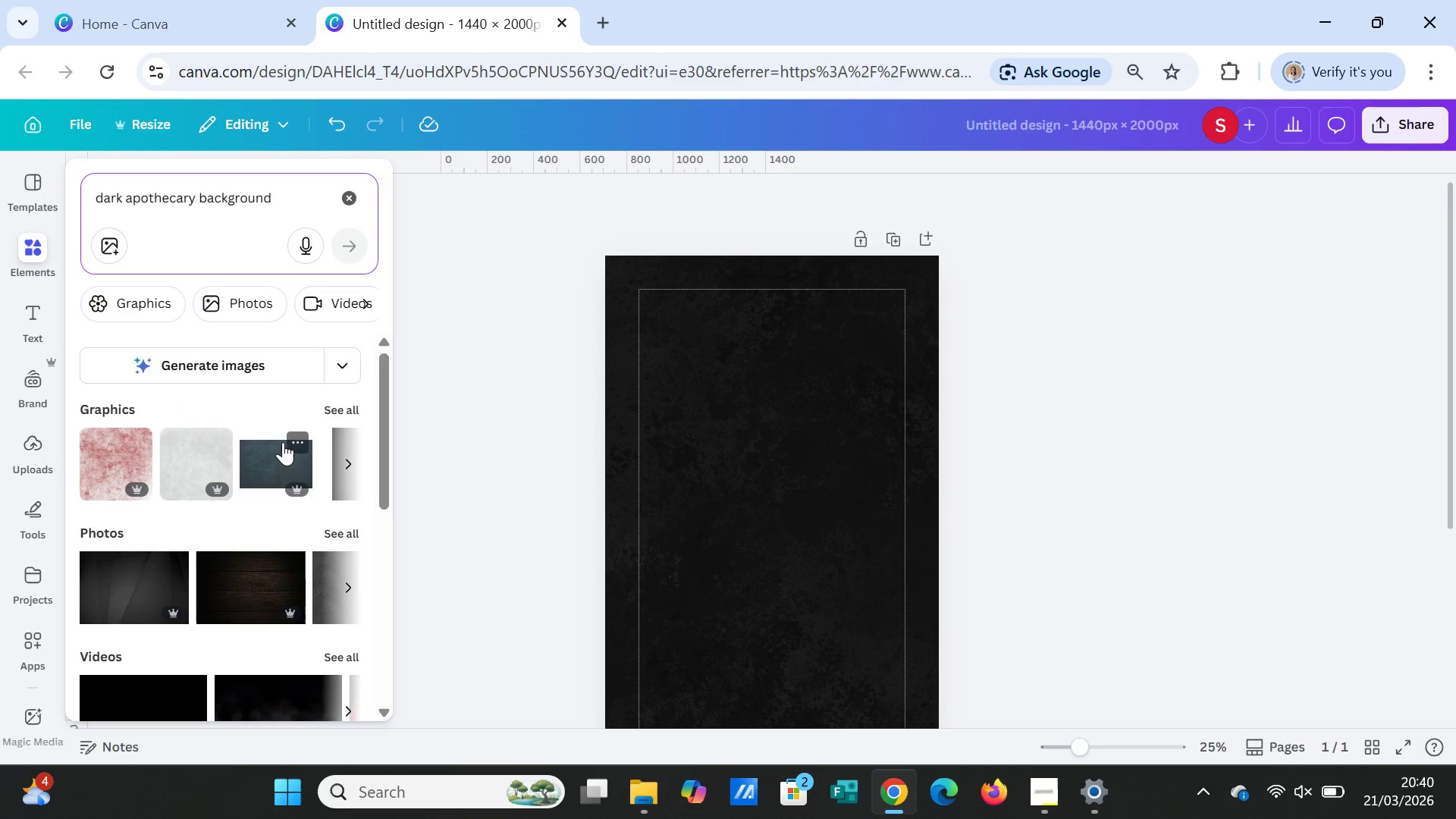 
scroll: coordinate [265, 570], scroll_direction: down, amount: 1.0
 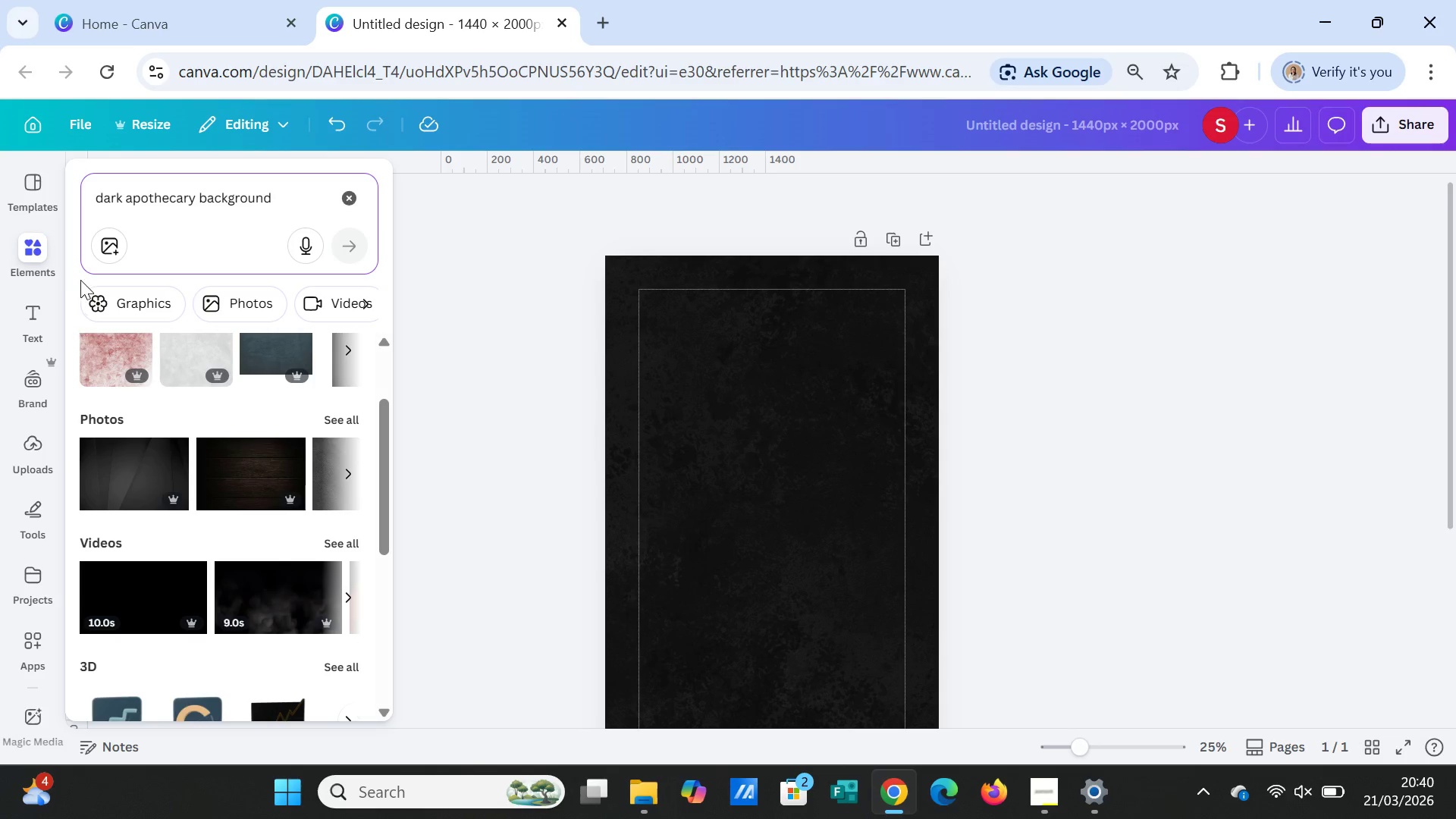 
left_click_drag(start_coordinate=[297, 202], to_coordinate=[12, 200])
 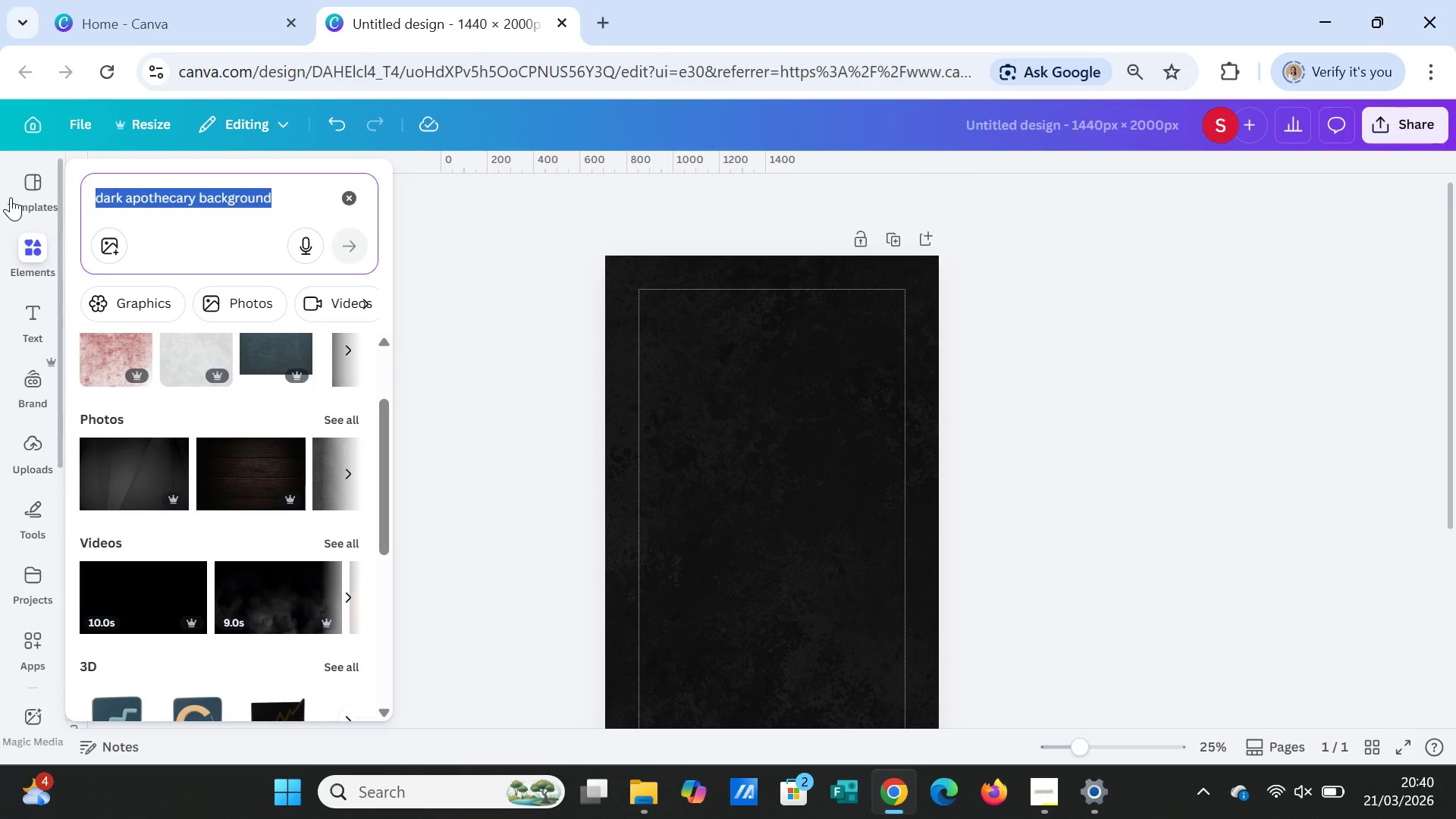 
type(alchemy table candles)
 